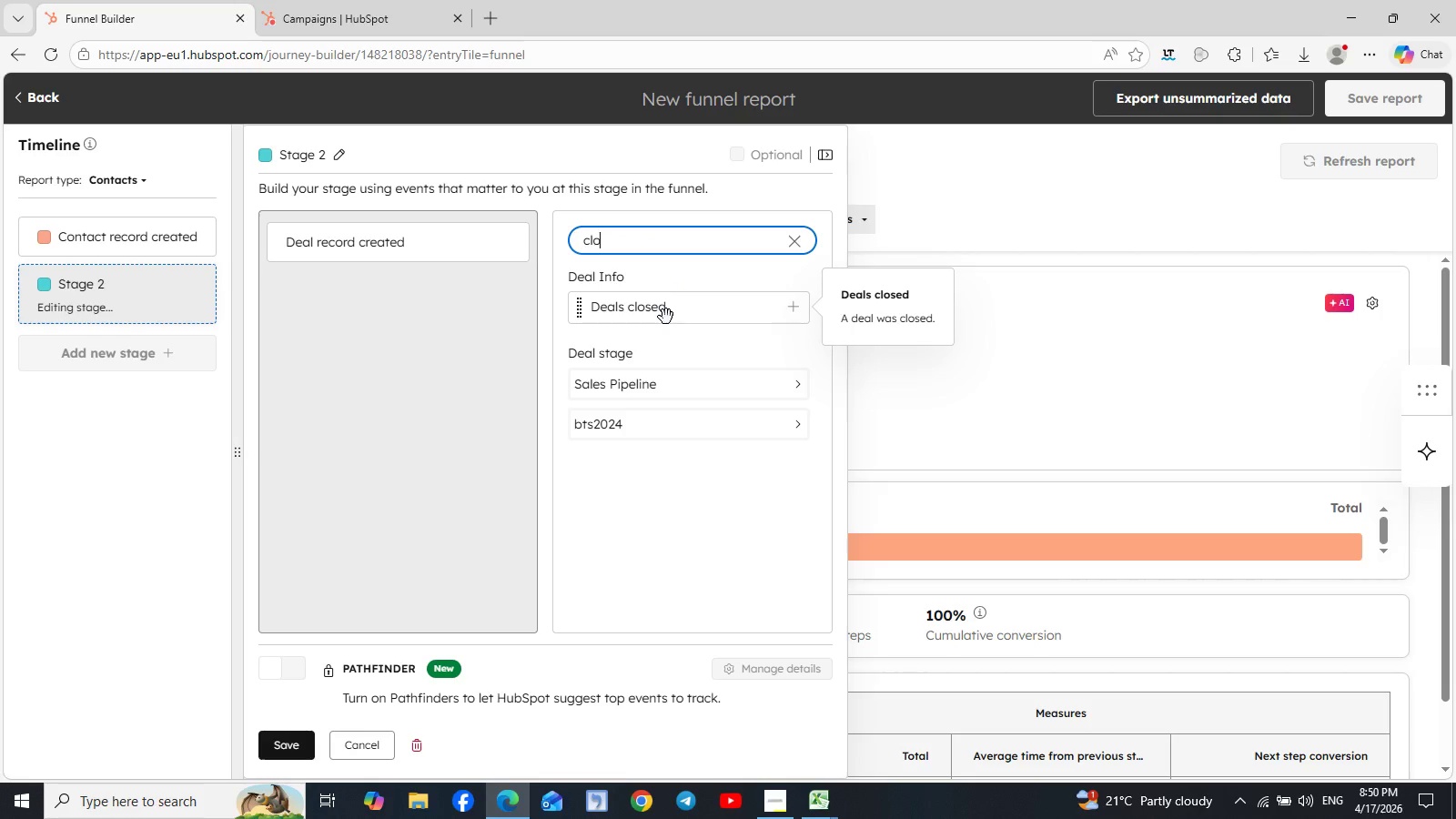 
wait(6.94)
 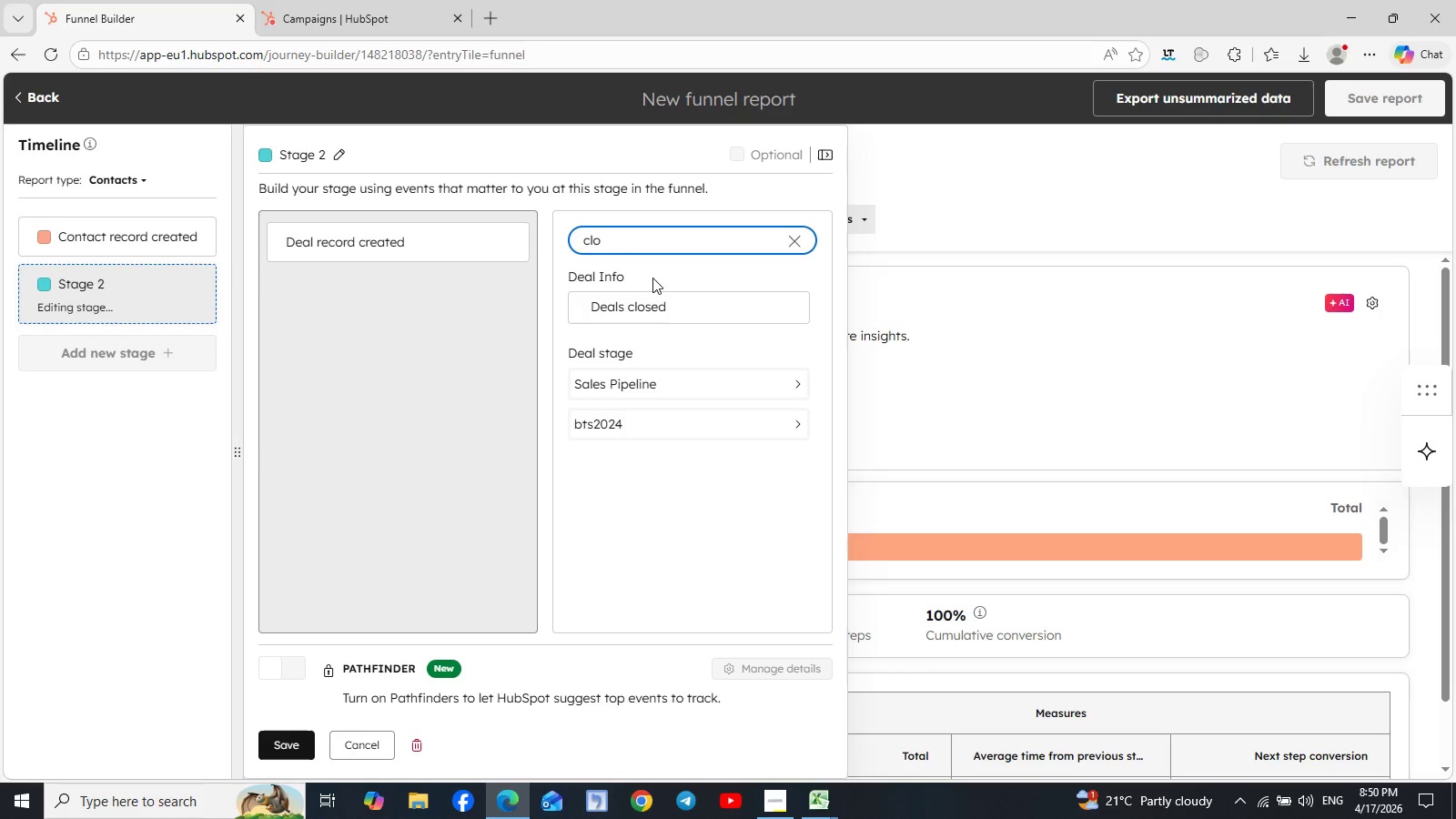 
left_click([666, 317])
 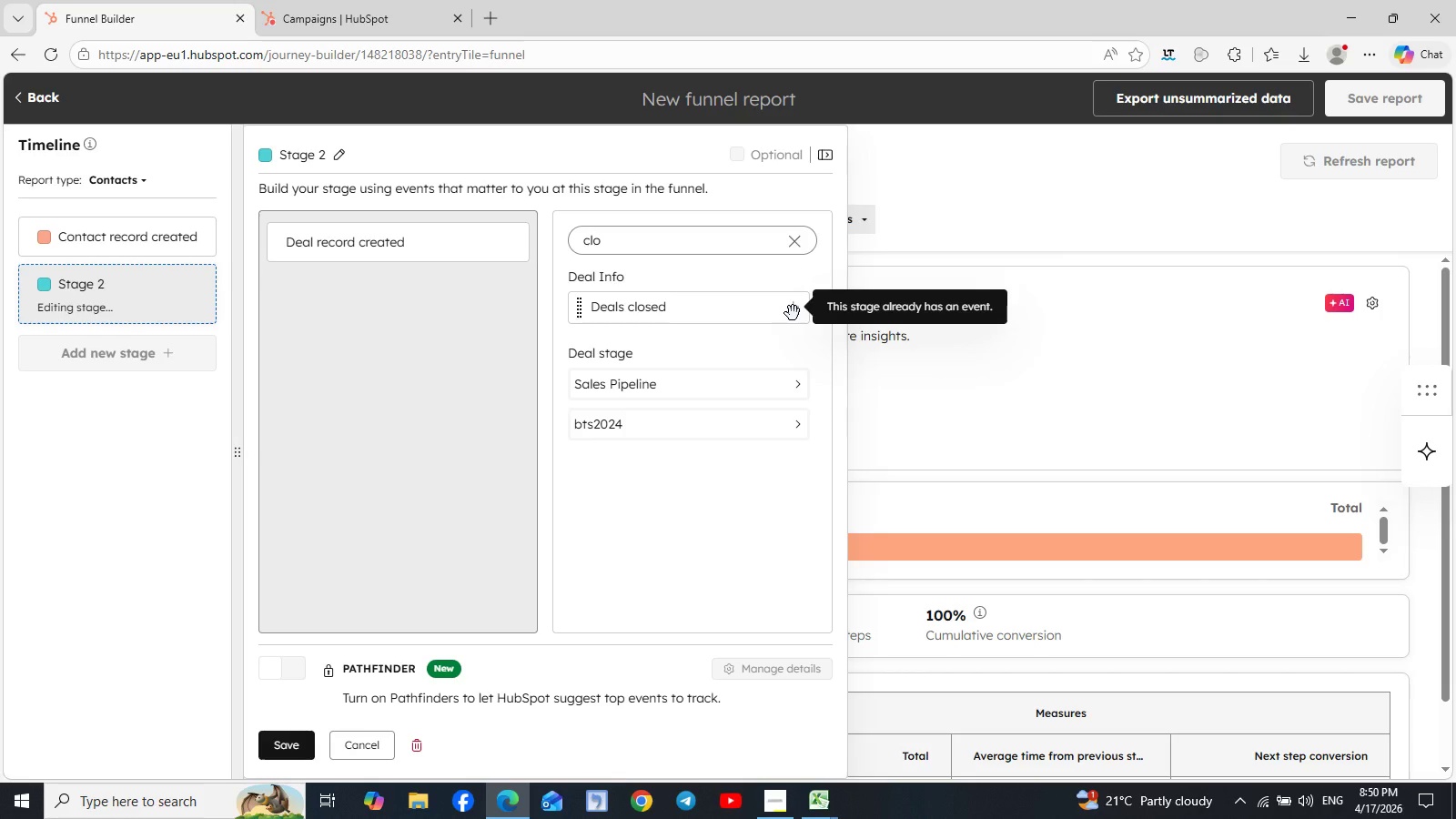 
wait(7.01)
 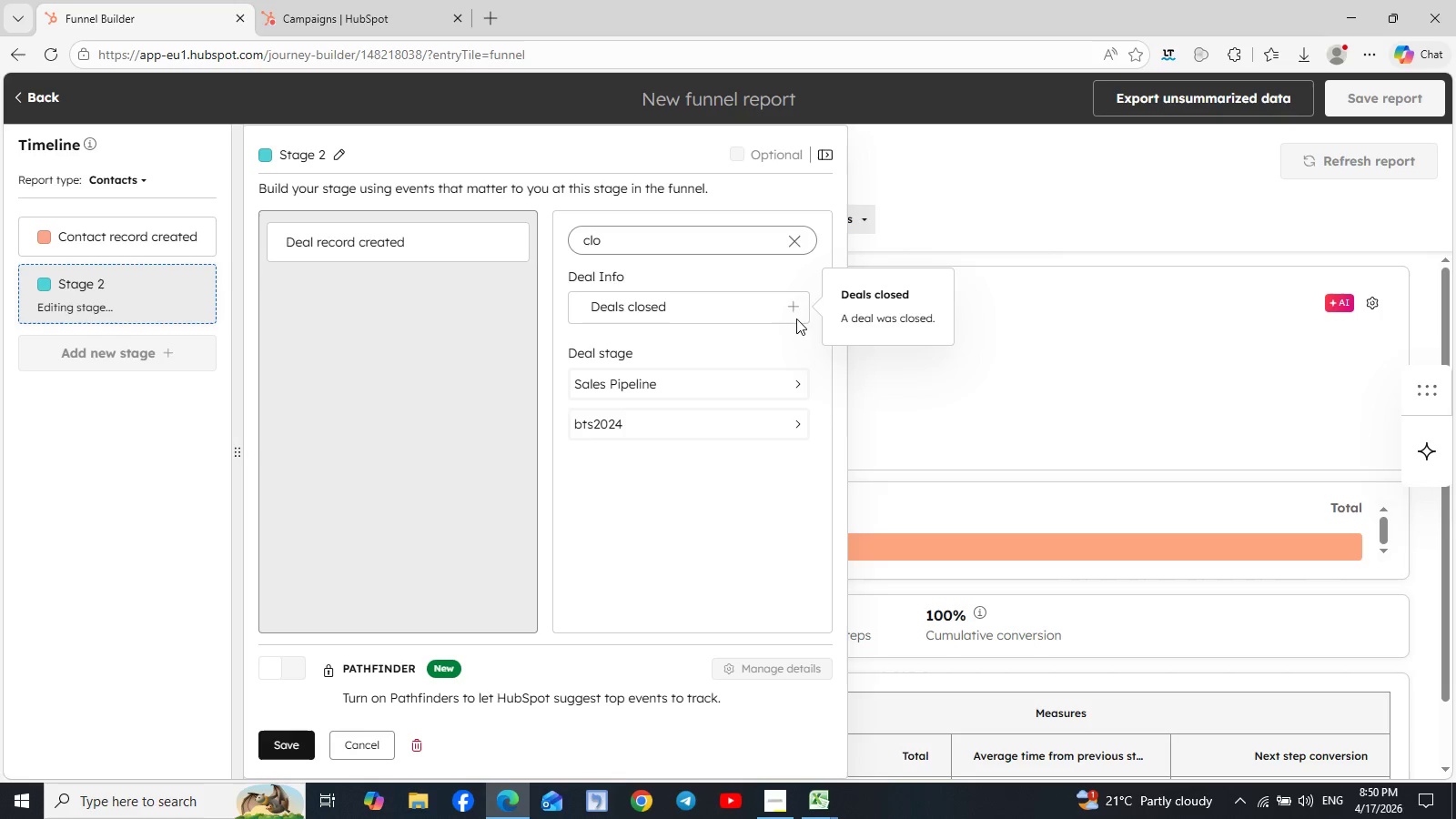 
left_click([793, 313])
 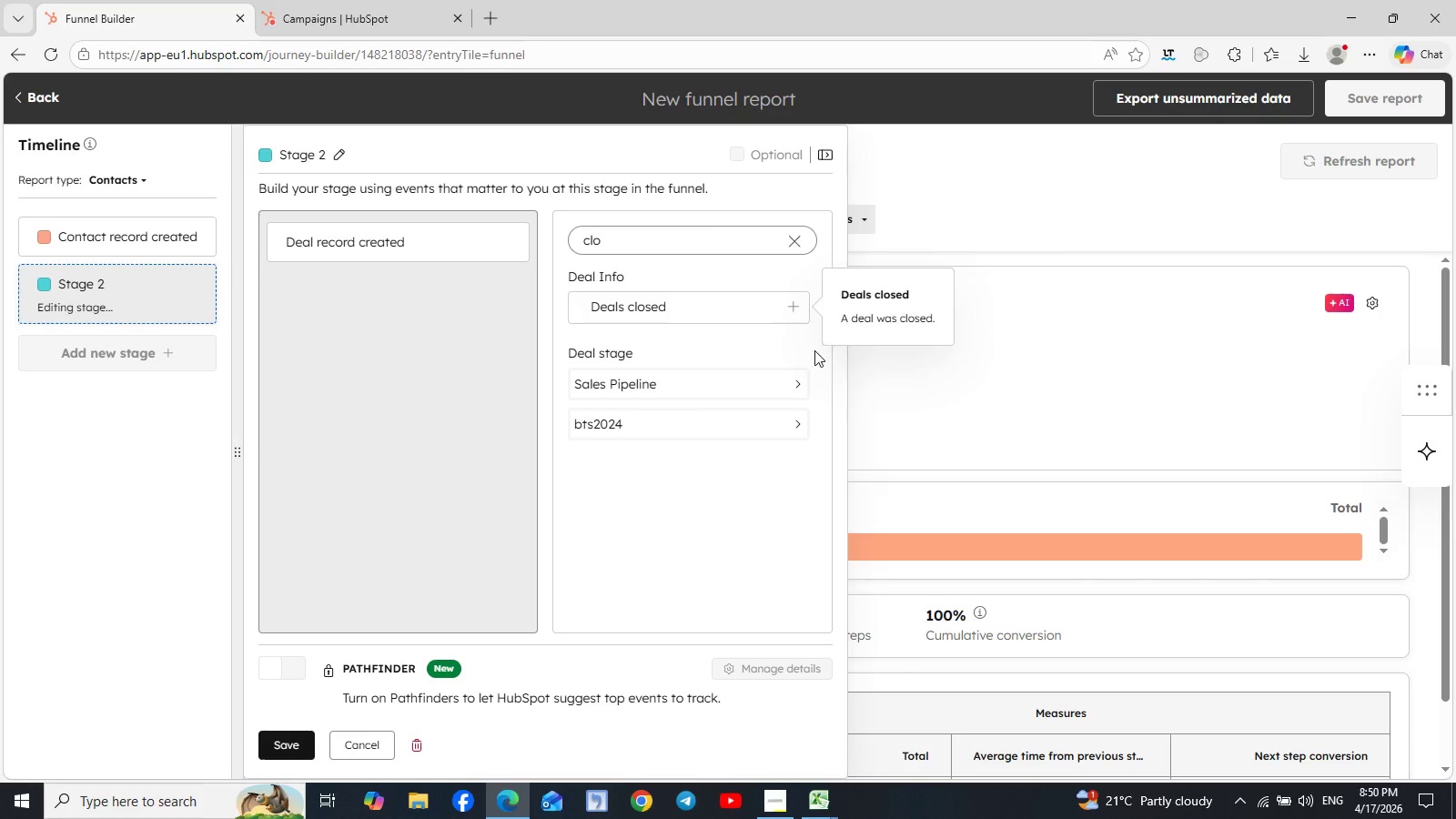 
wait(5.7)
 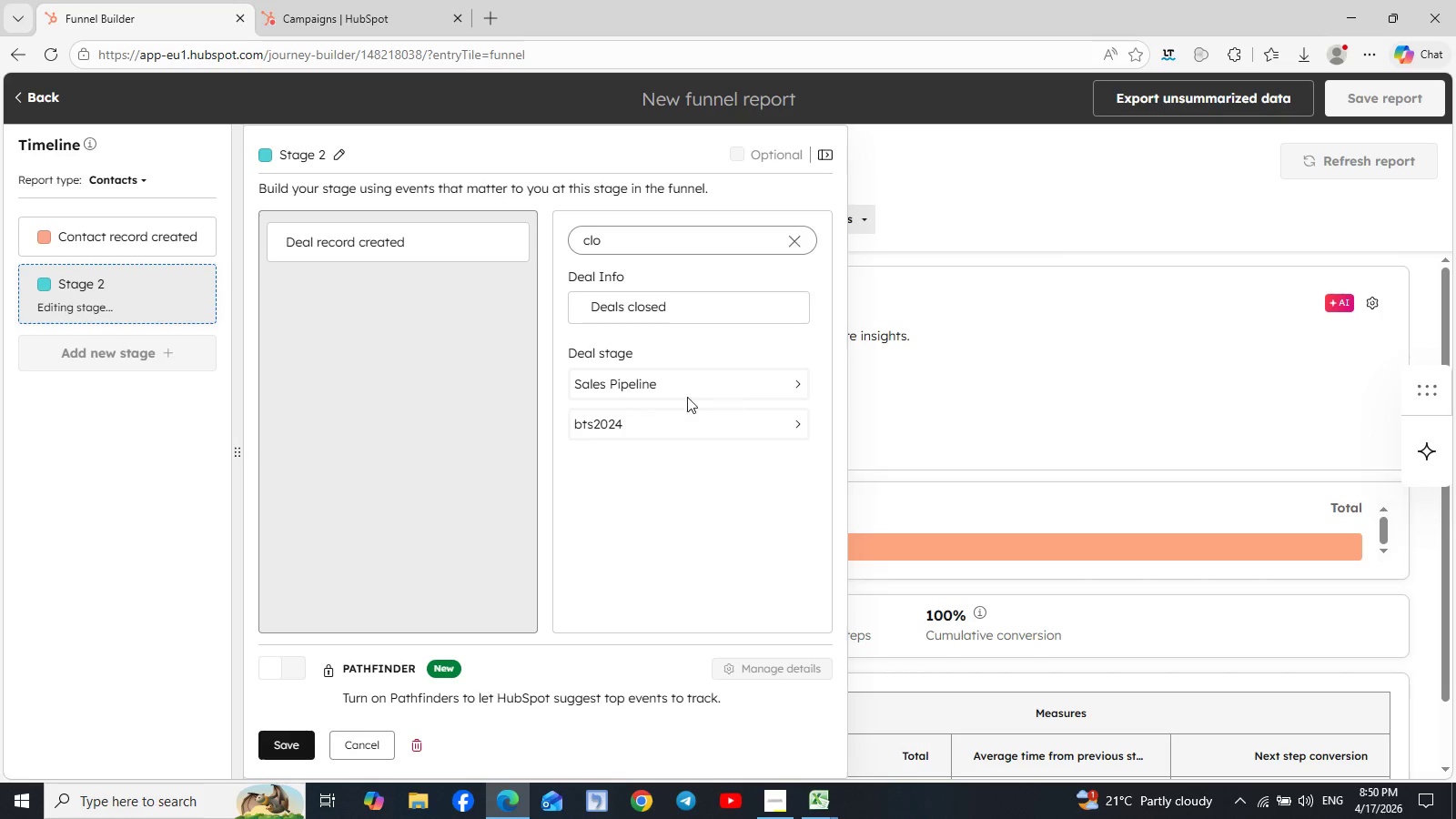 
left_click([794, 243])
 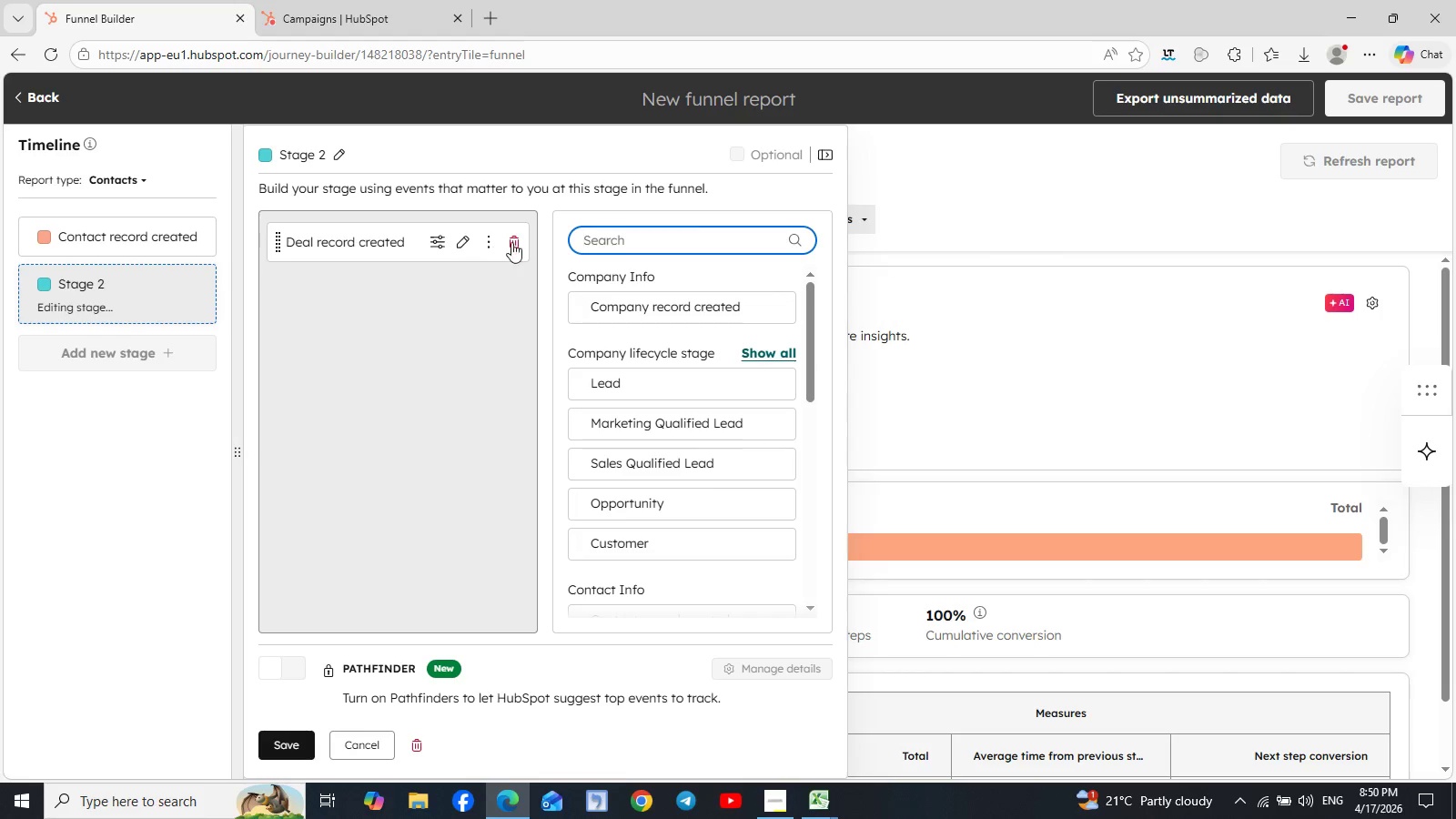 
left_click([516, 240])
 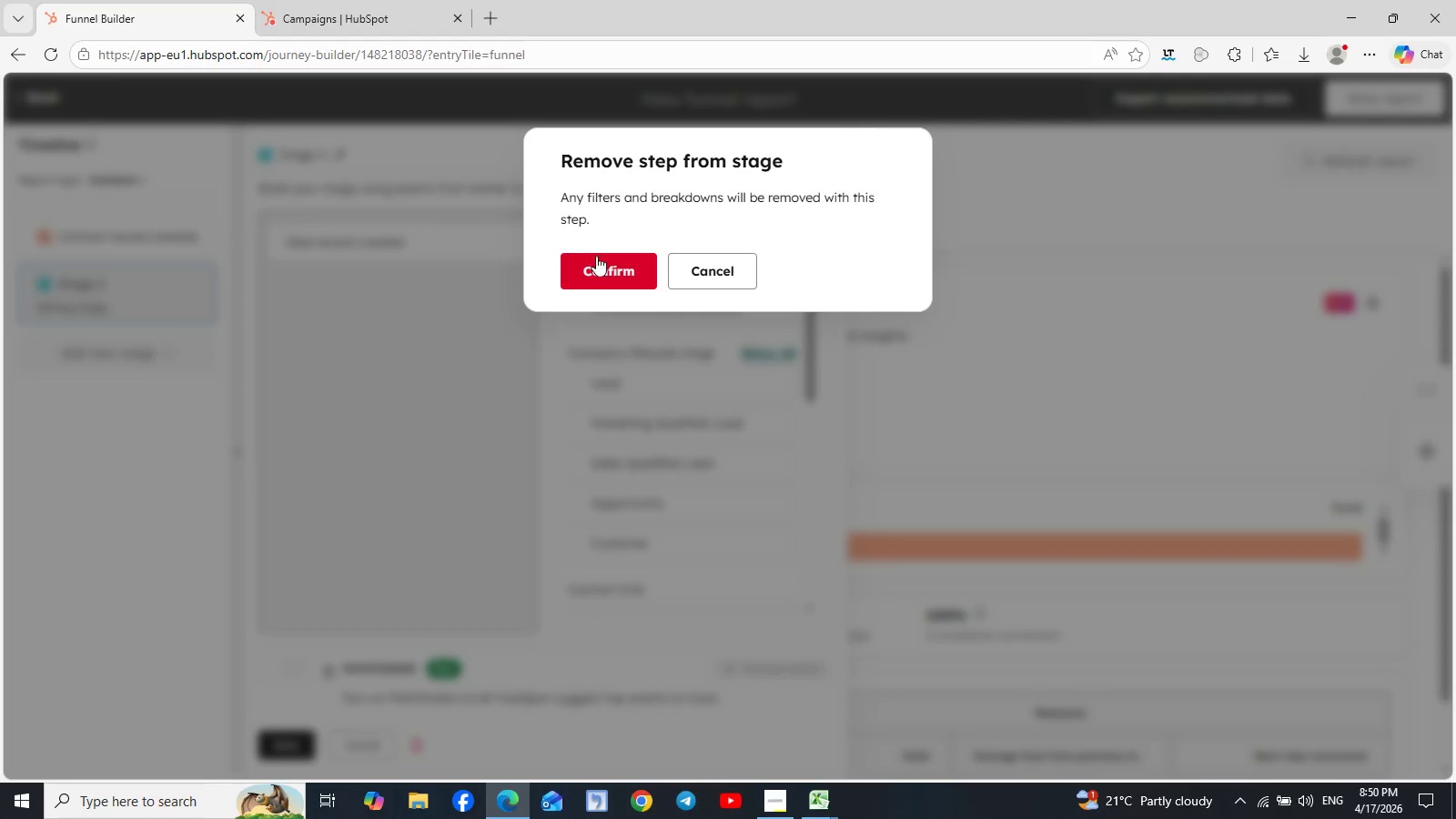 
left_click([609, 268])
 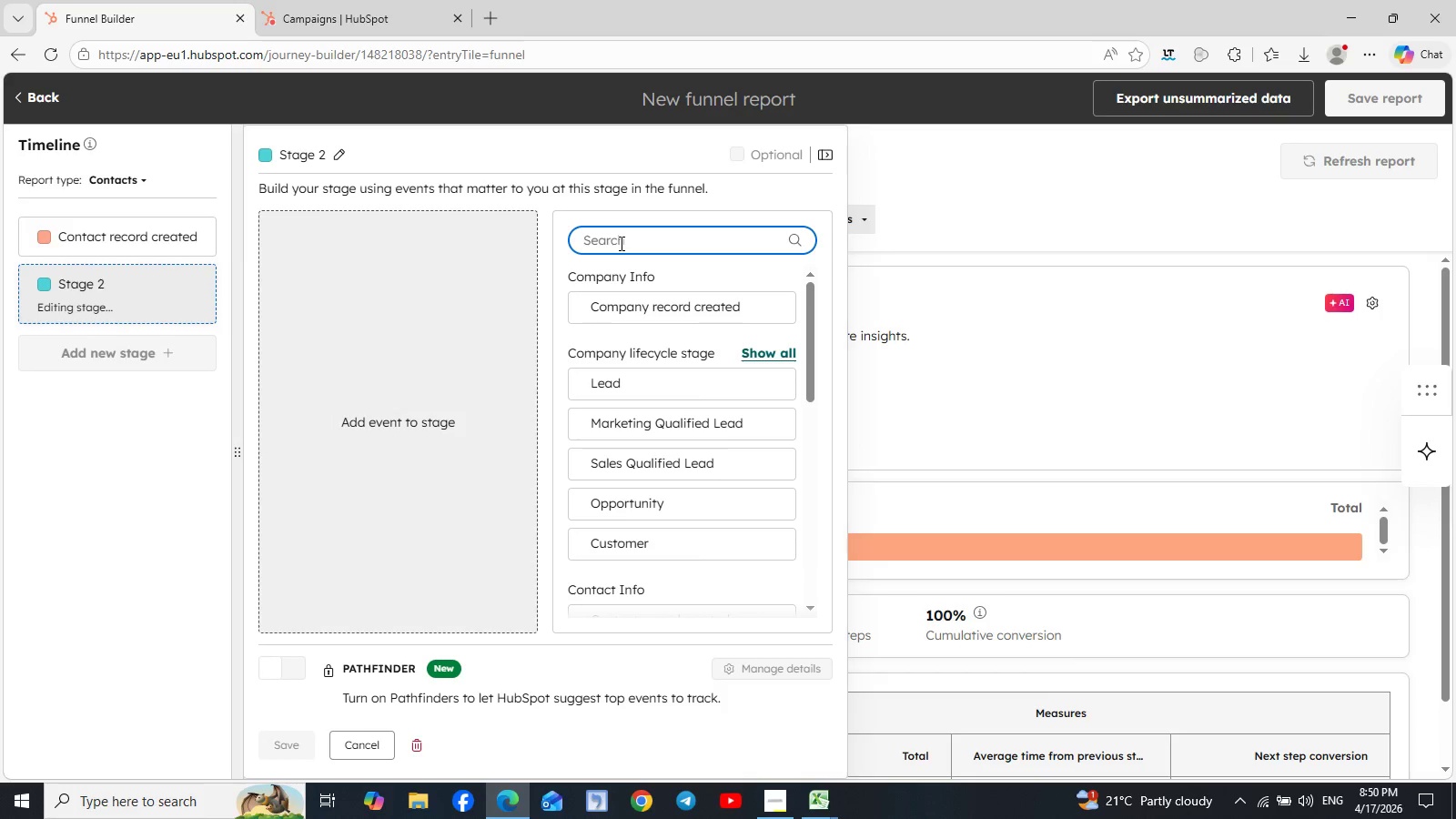 
type(de)
 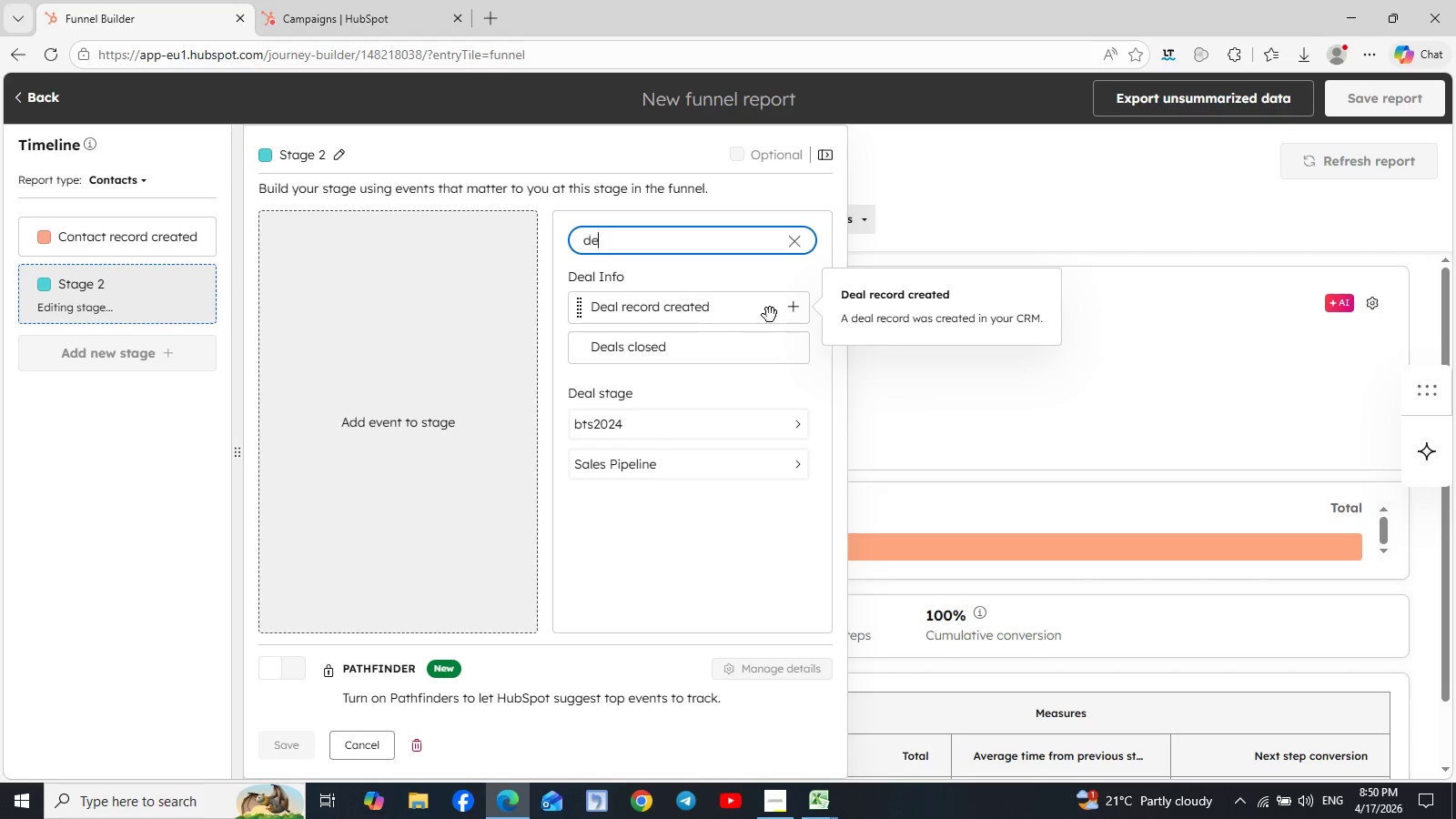 
left_click([787, 311])
 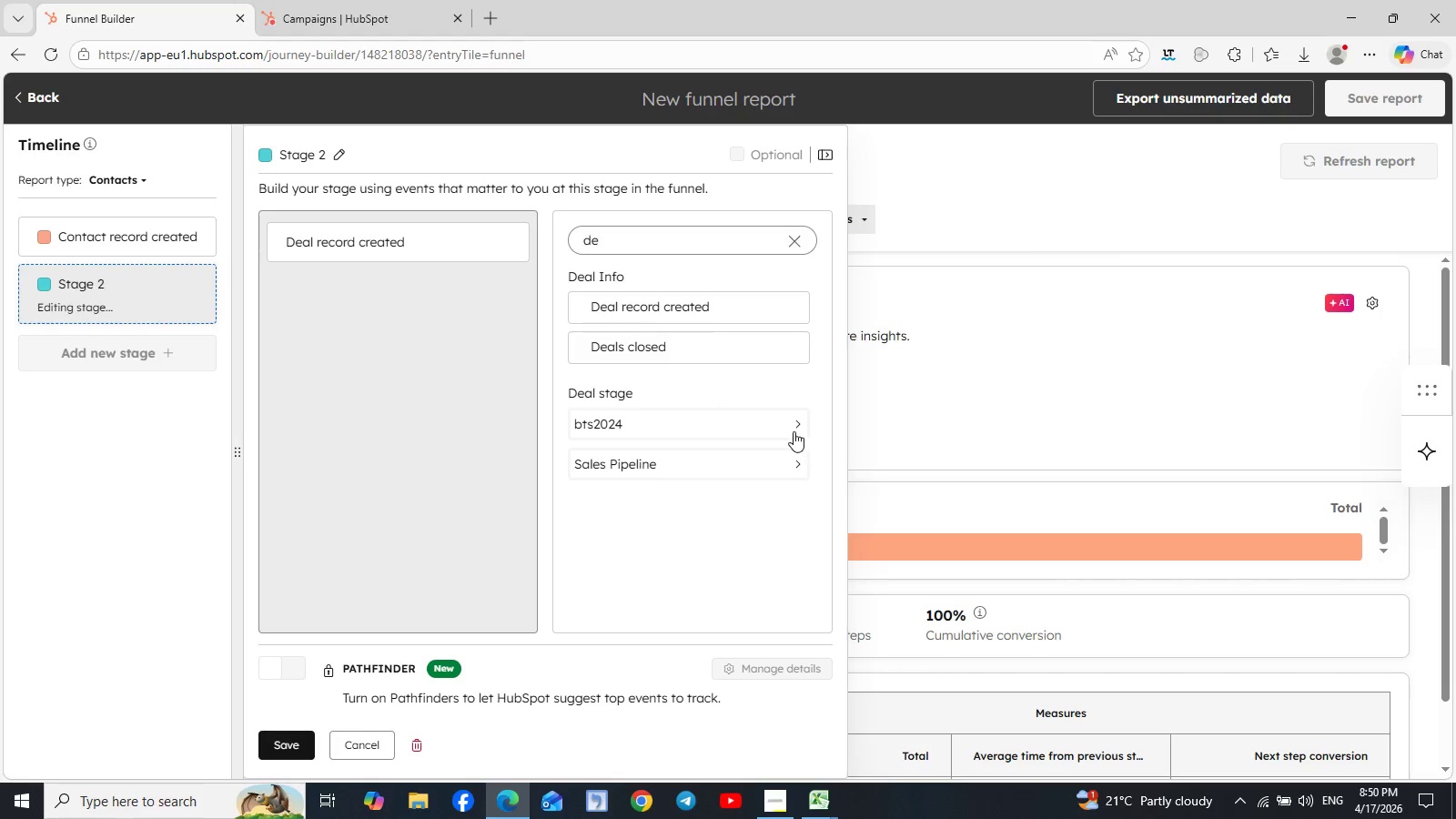 
left_click([795, 425])
 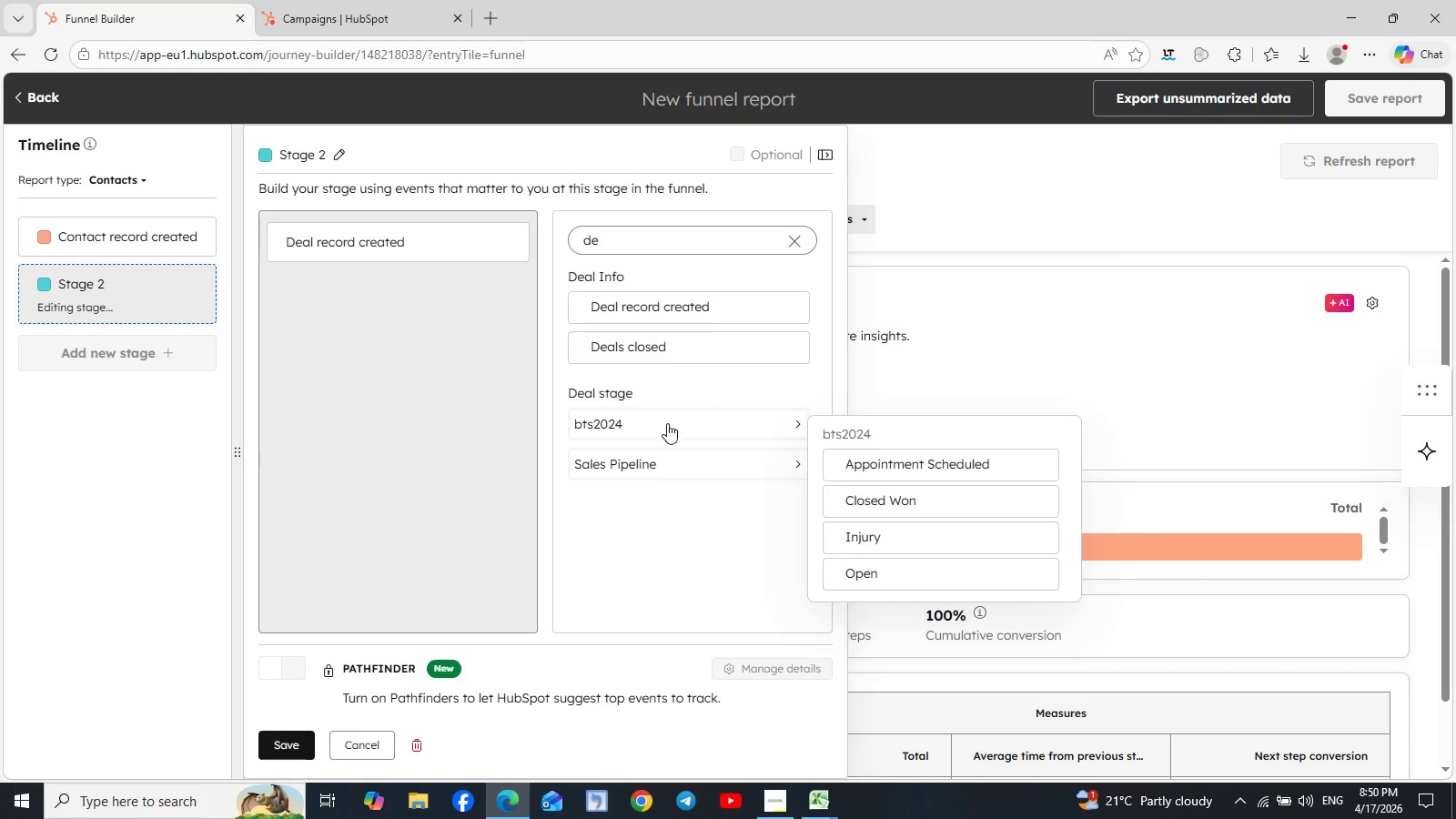 
left_click([628, 421])
 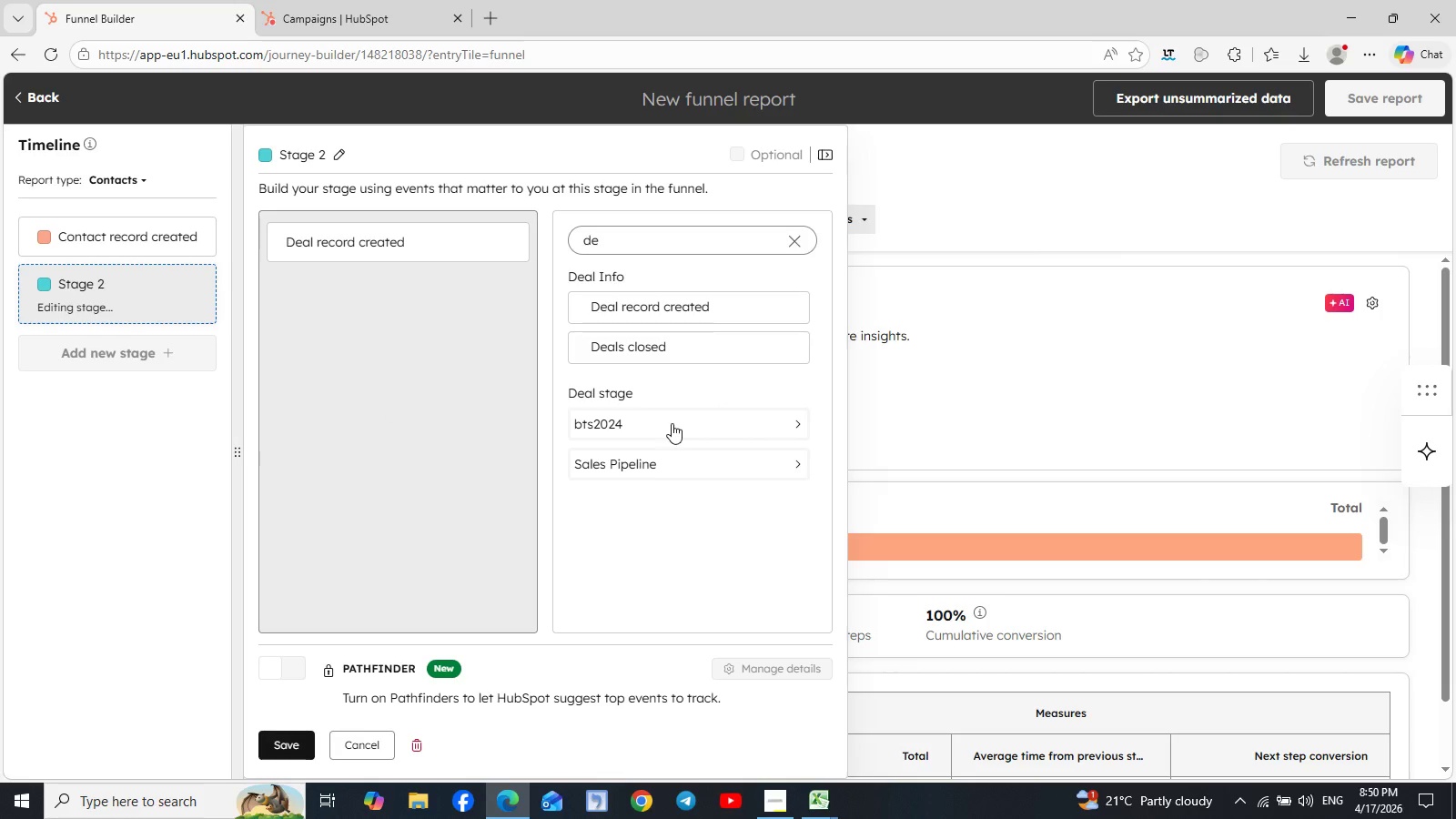 
mouse_move([794, 425])
 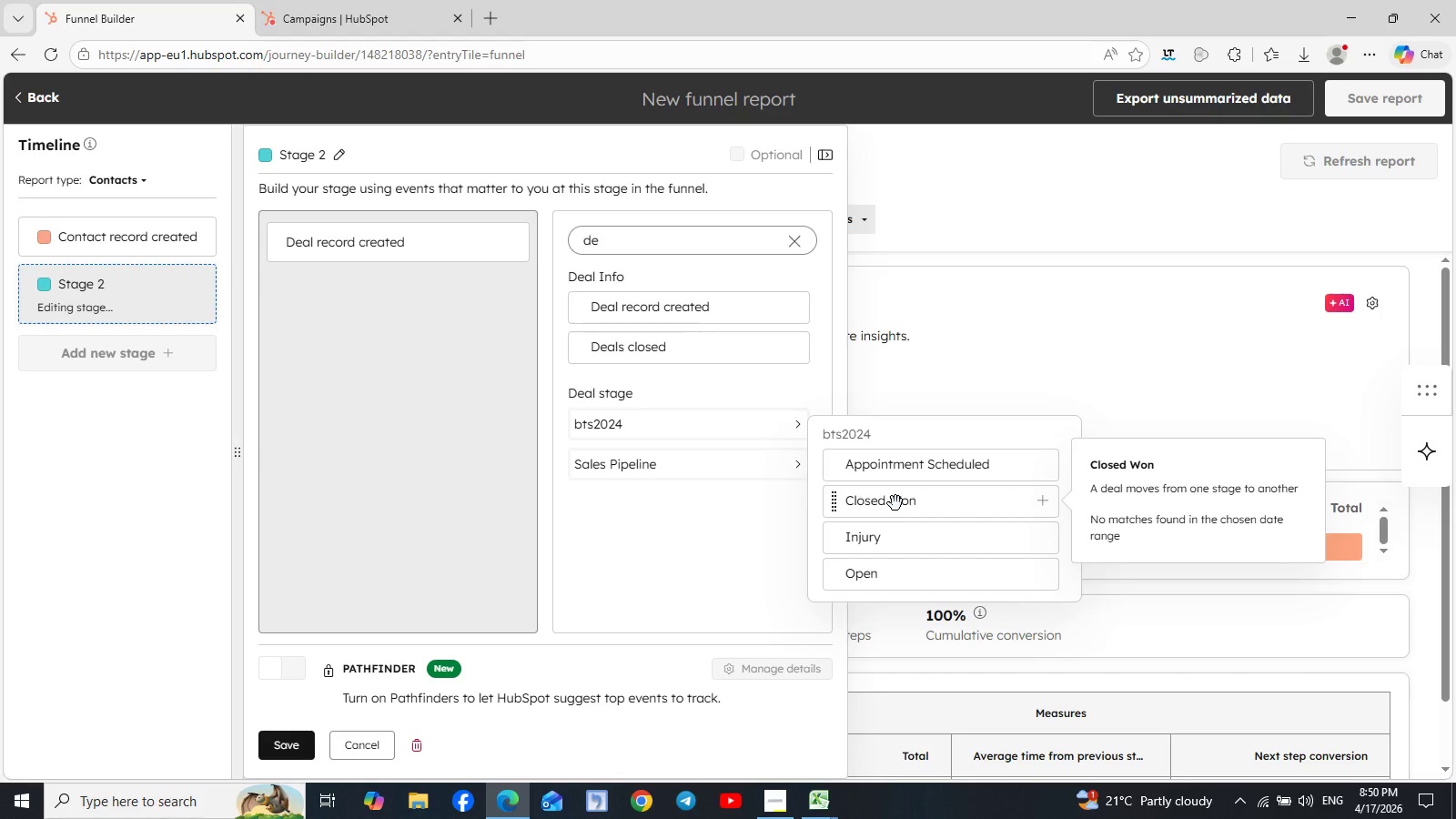 
left_click([895, 506])
 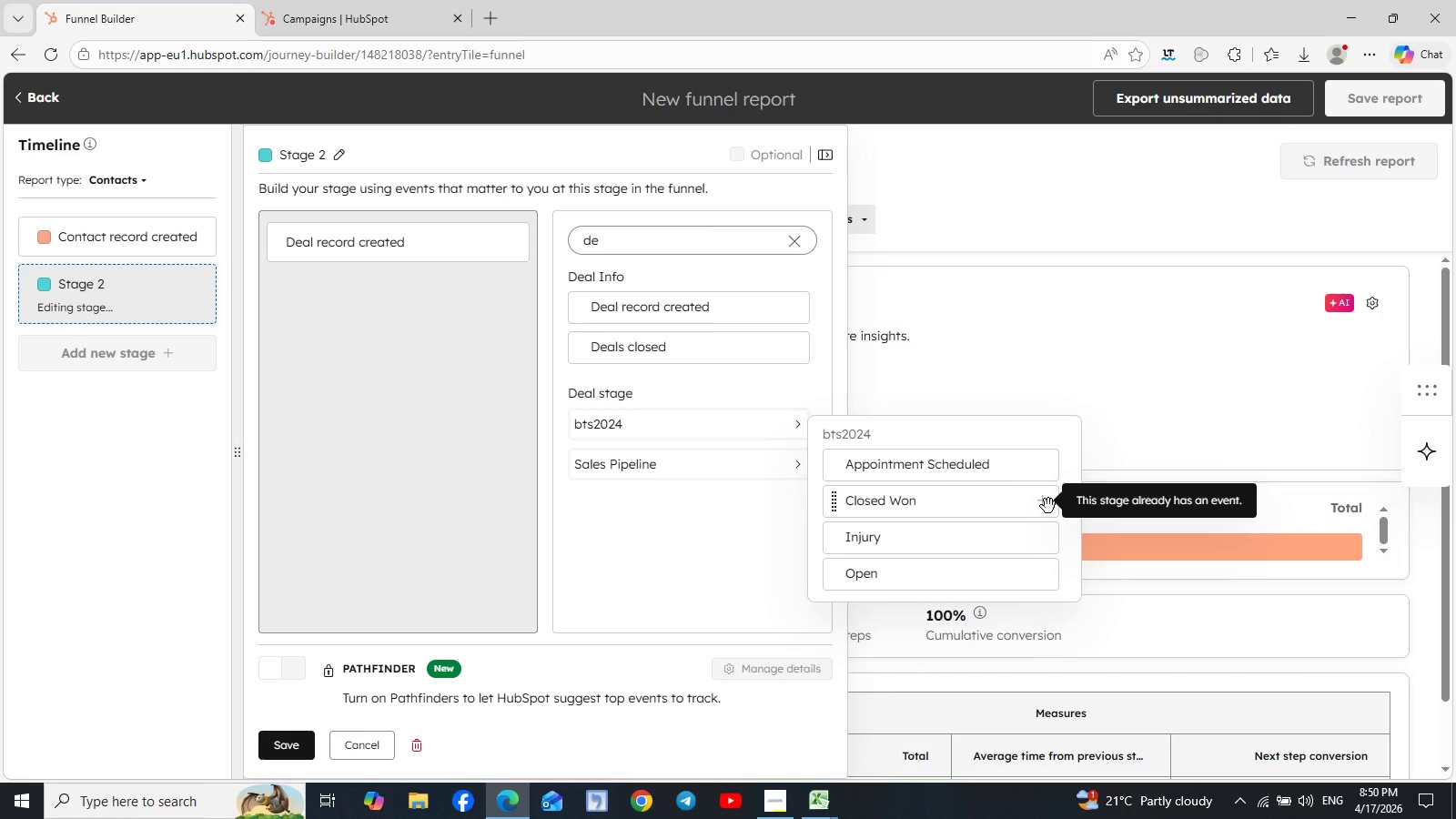 
left_click([1046, 509])
 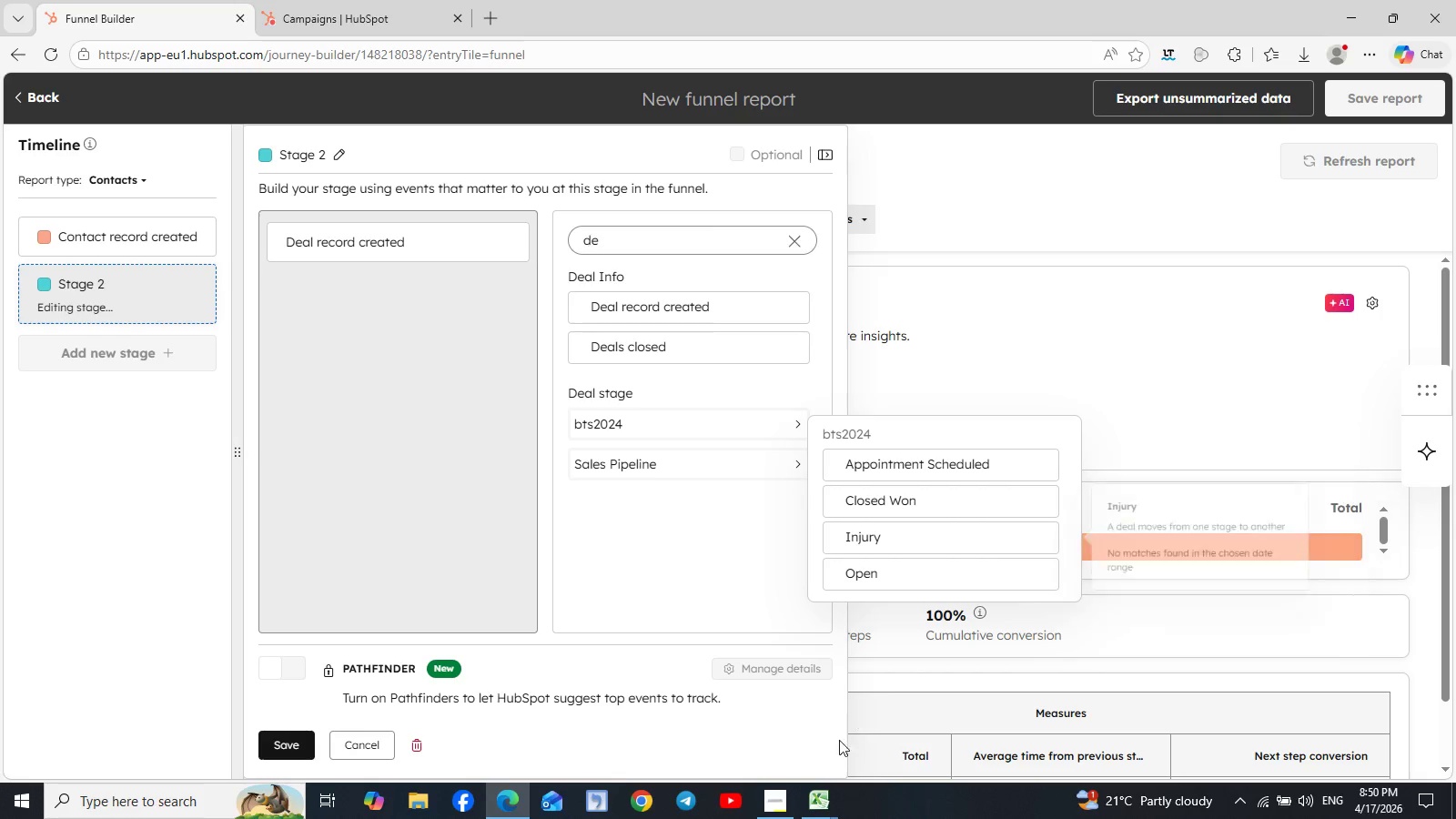 
left_click([827, 800])
 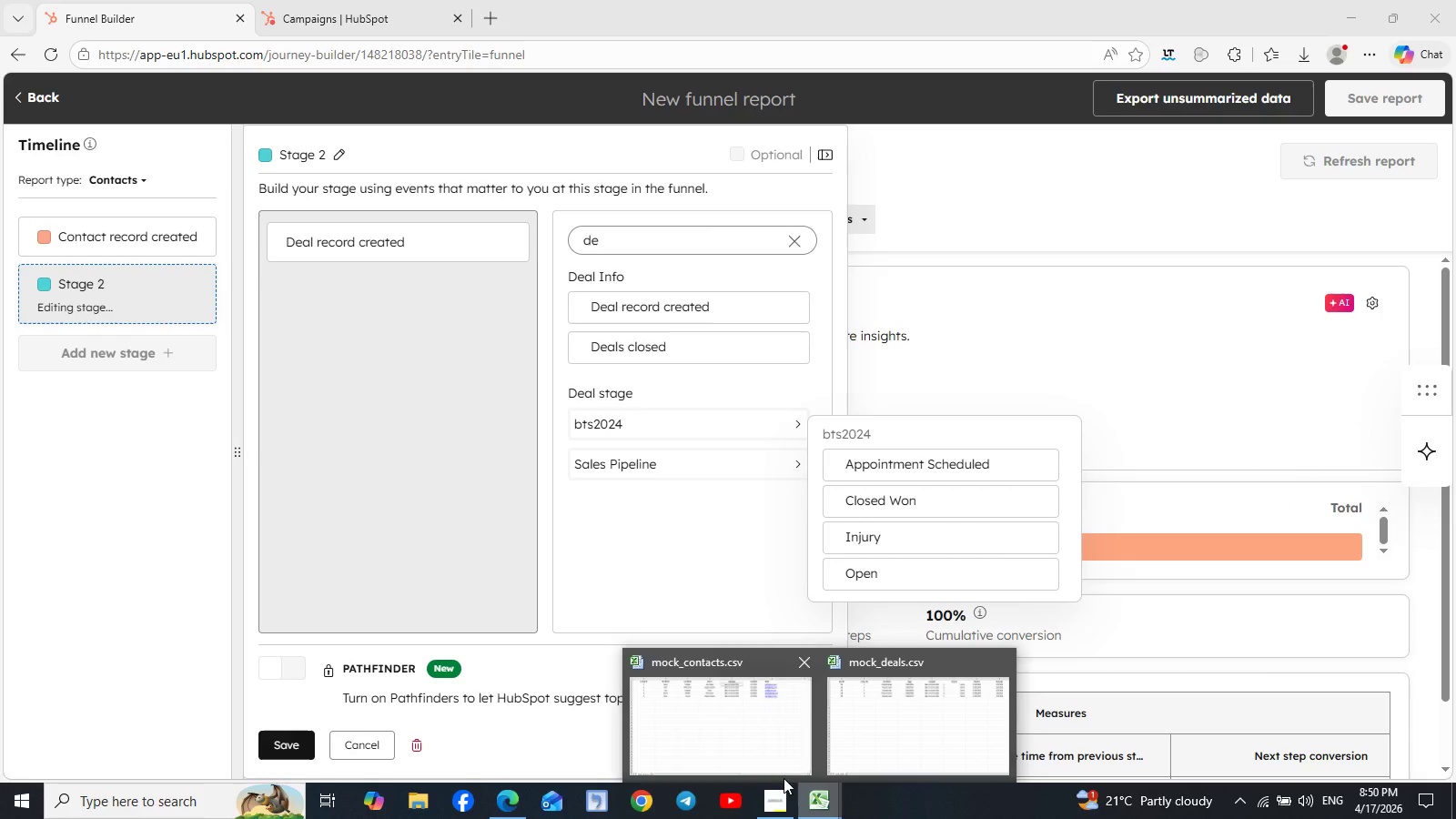 
mouse_move([751, 744])
 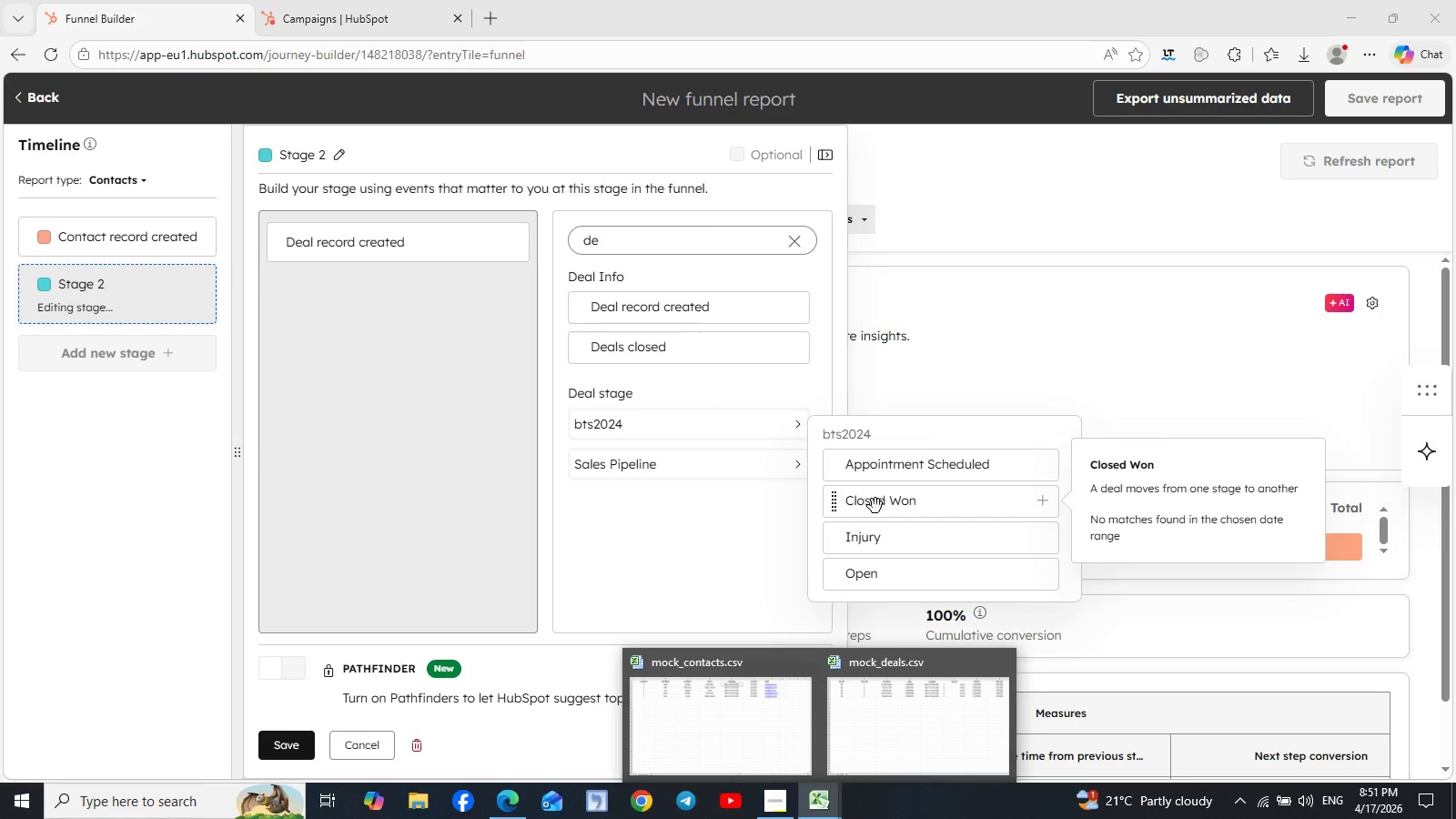 
wait(30.94)
 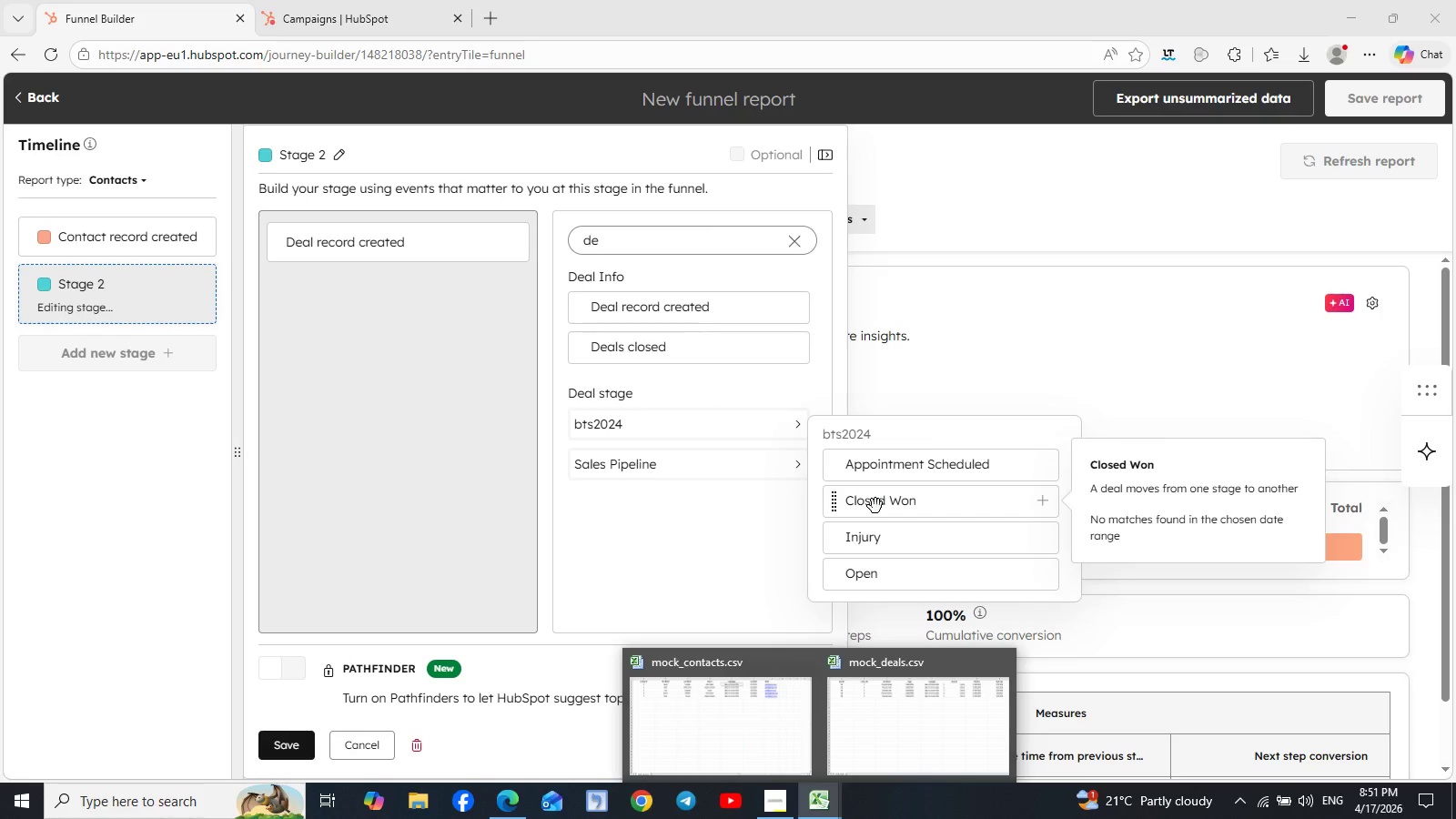 
mouse_move([1004, 494])
 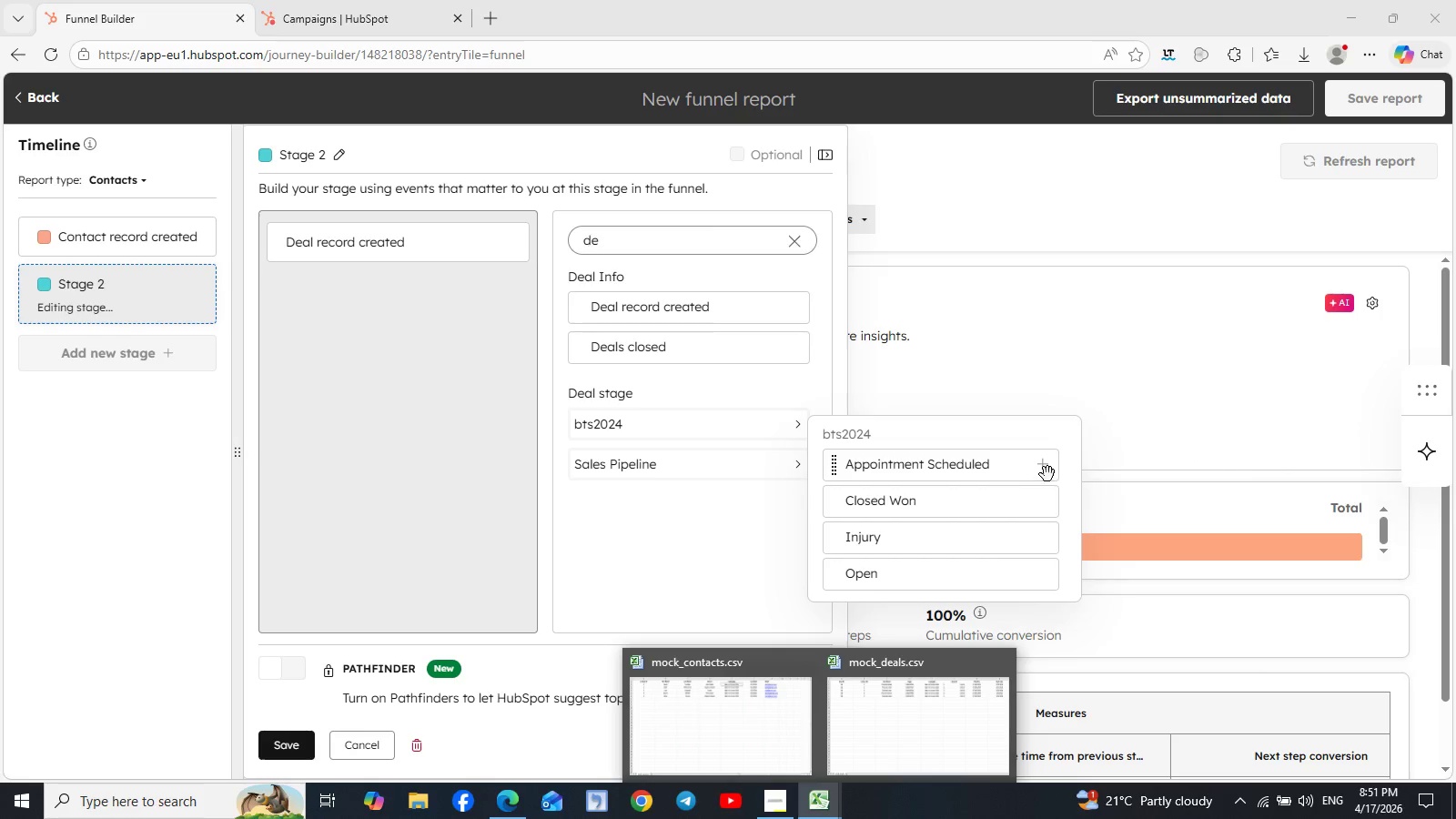 
left_click([1046, 472])
 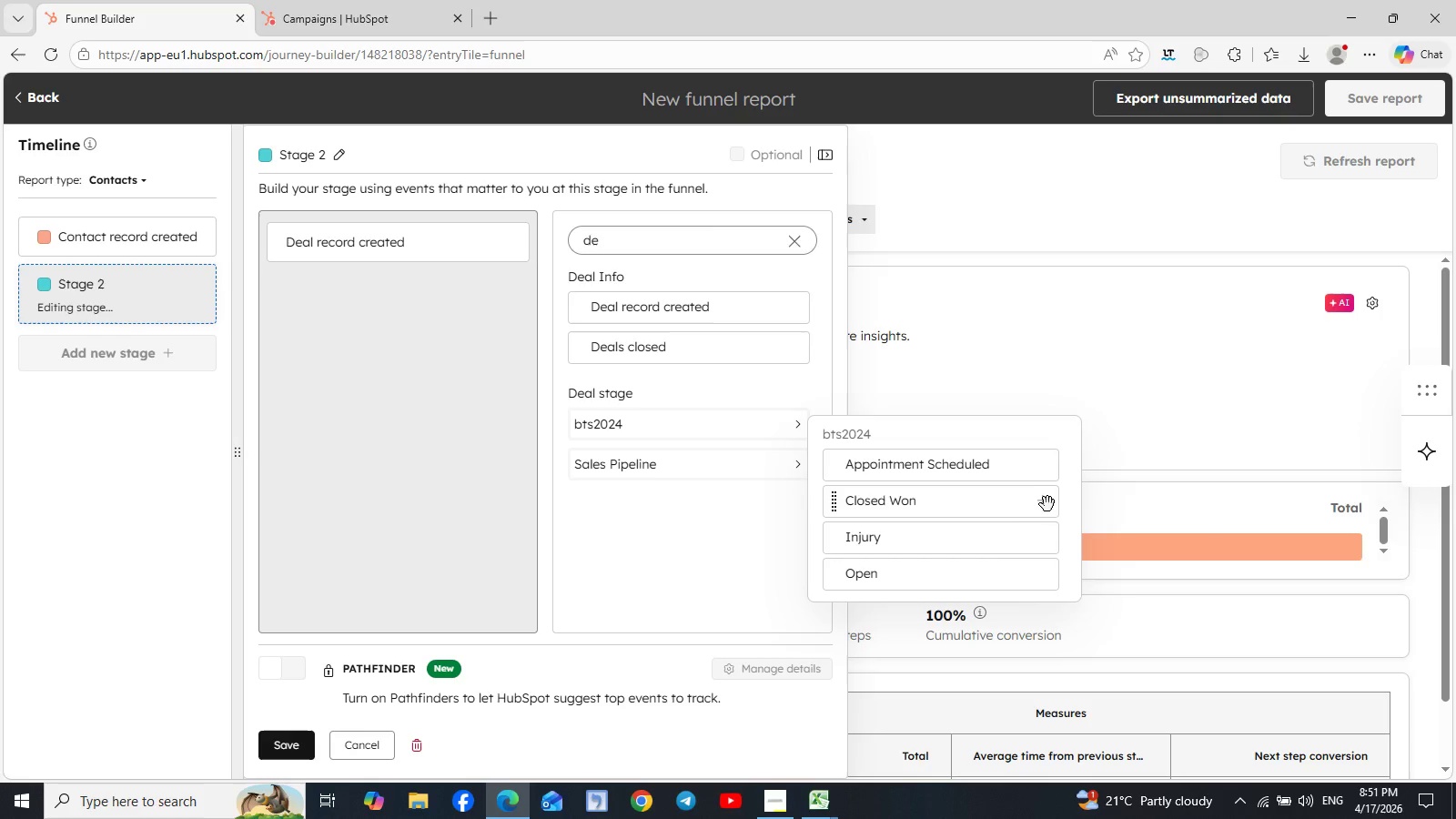 
wait(5.31)
 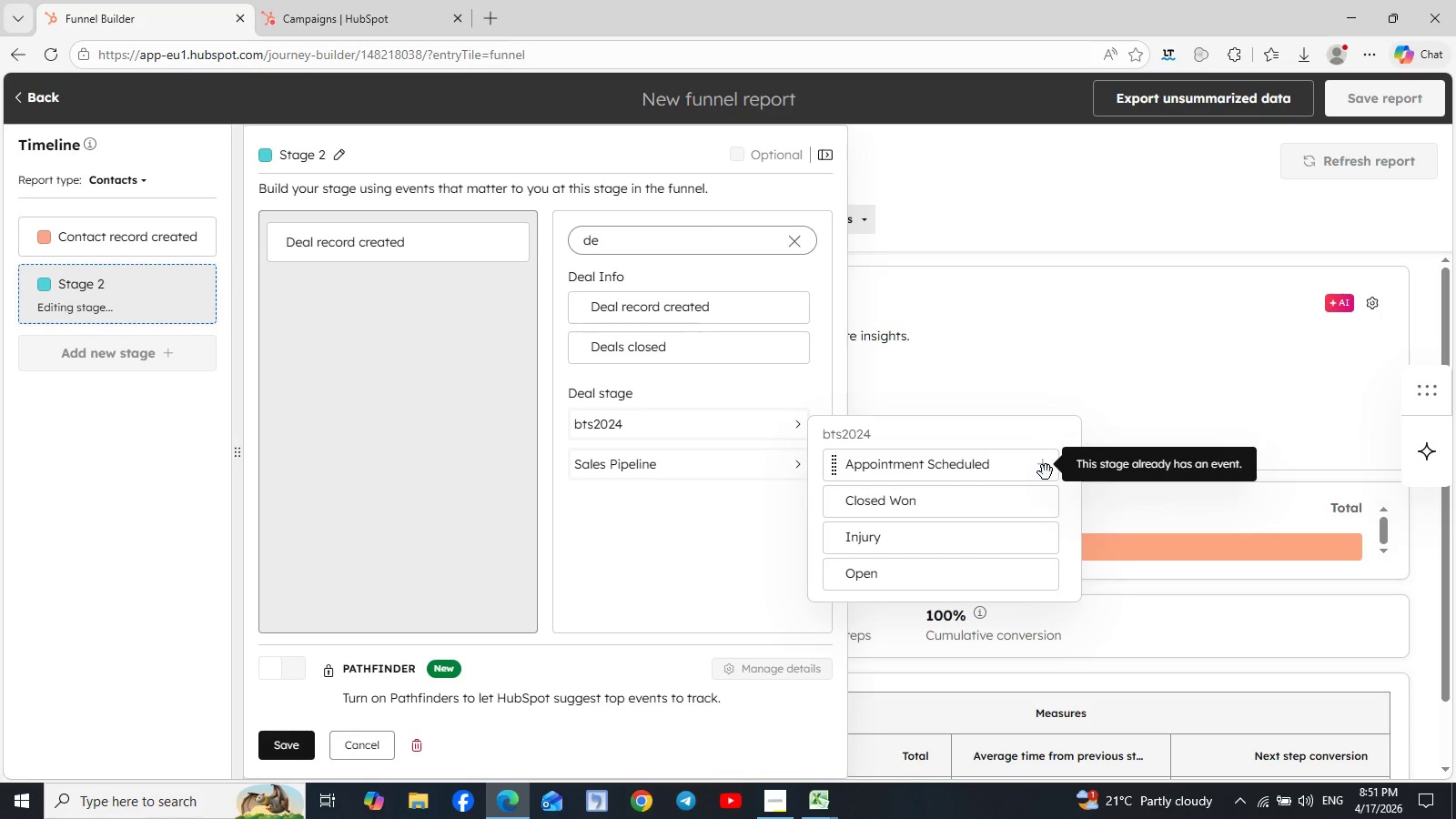 
left_click([1045, 511])
 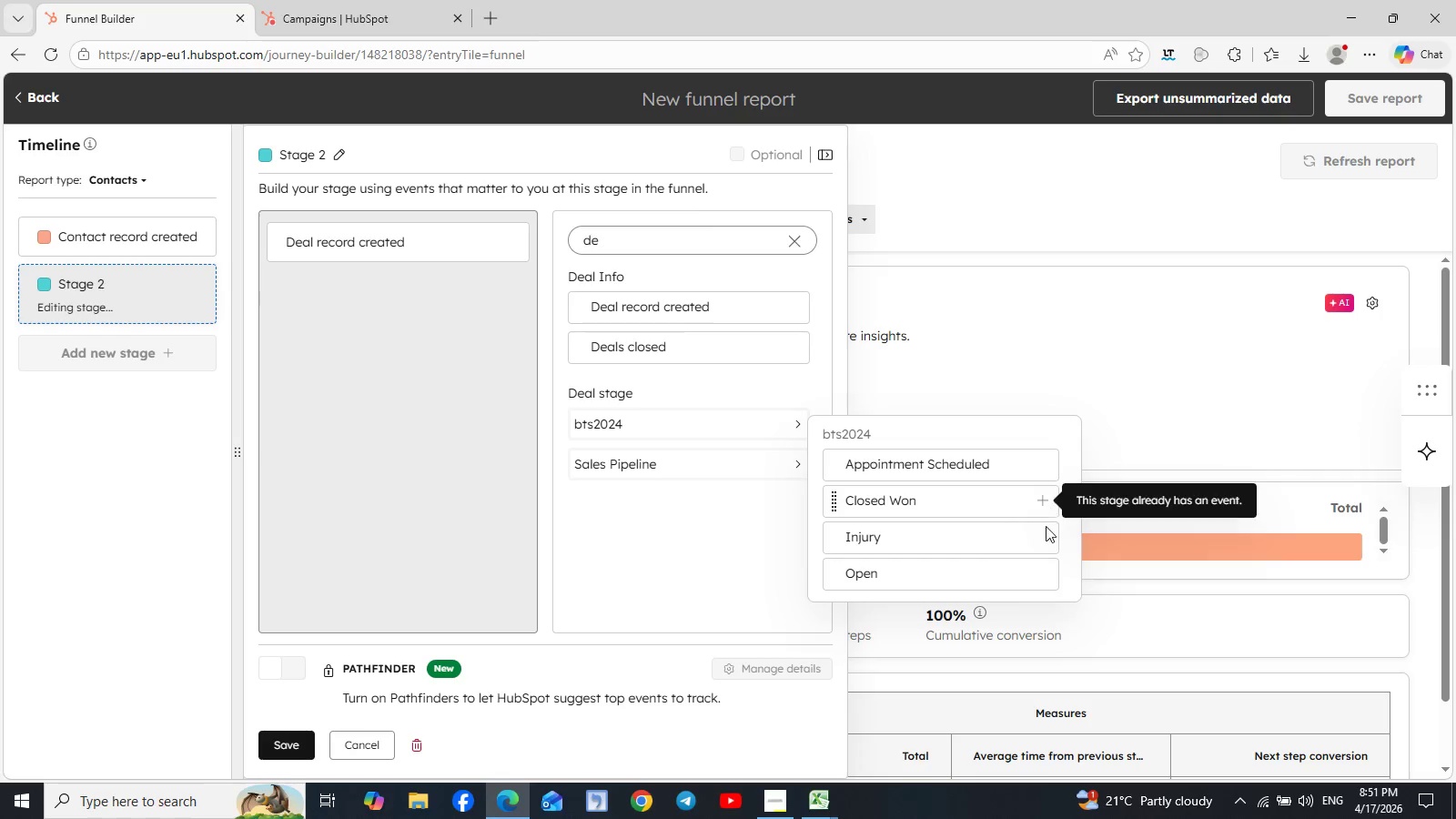 
mouse_move([1047, 561])
 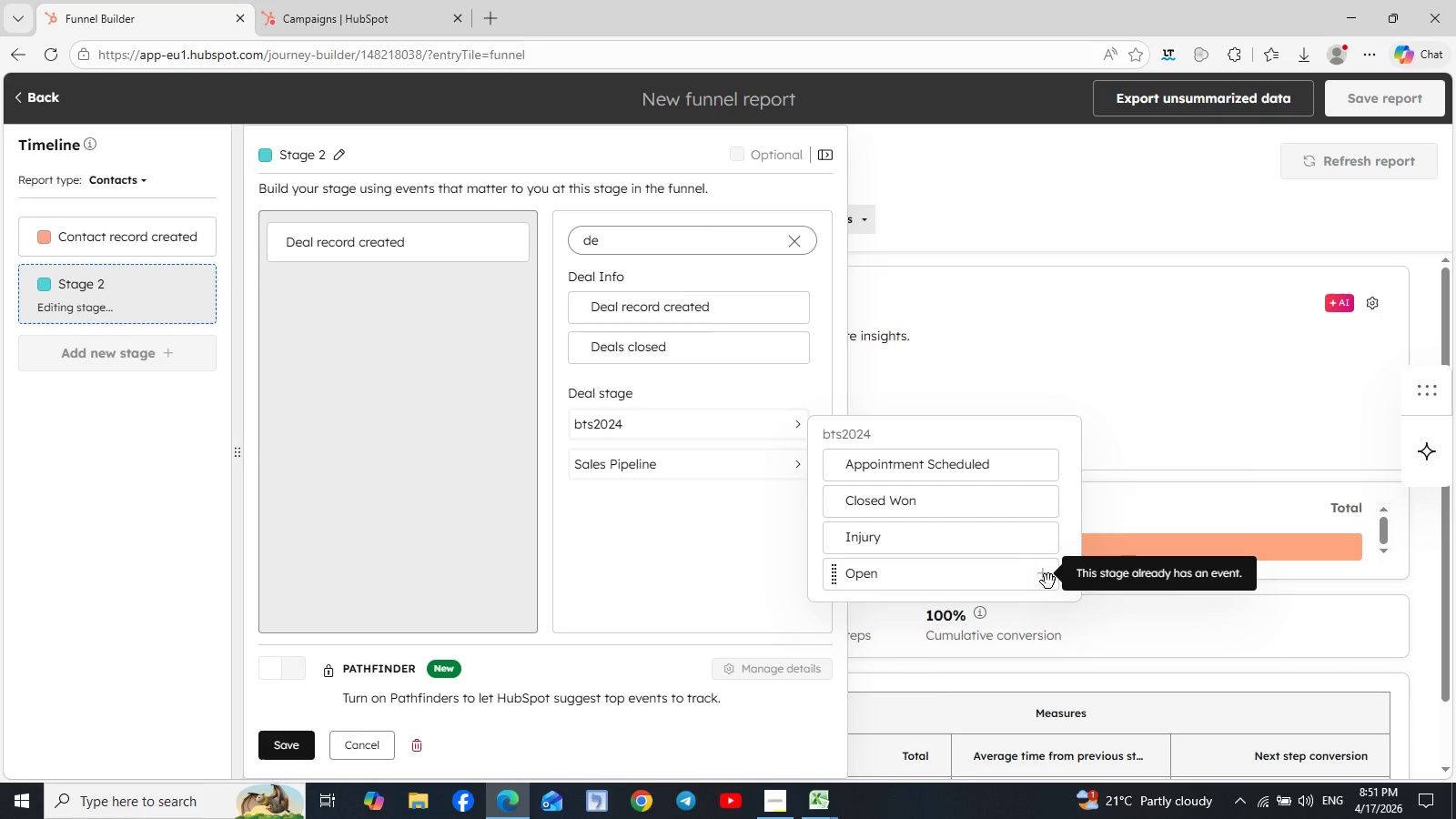 
left_click([1048, 581])
 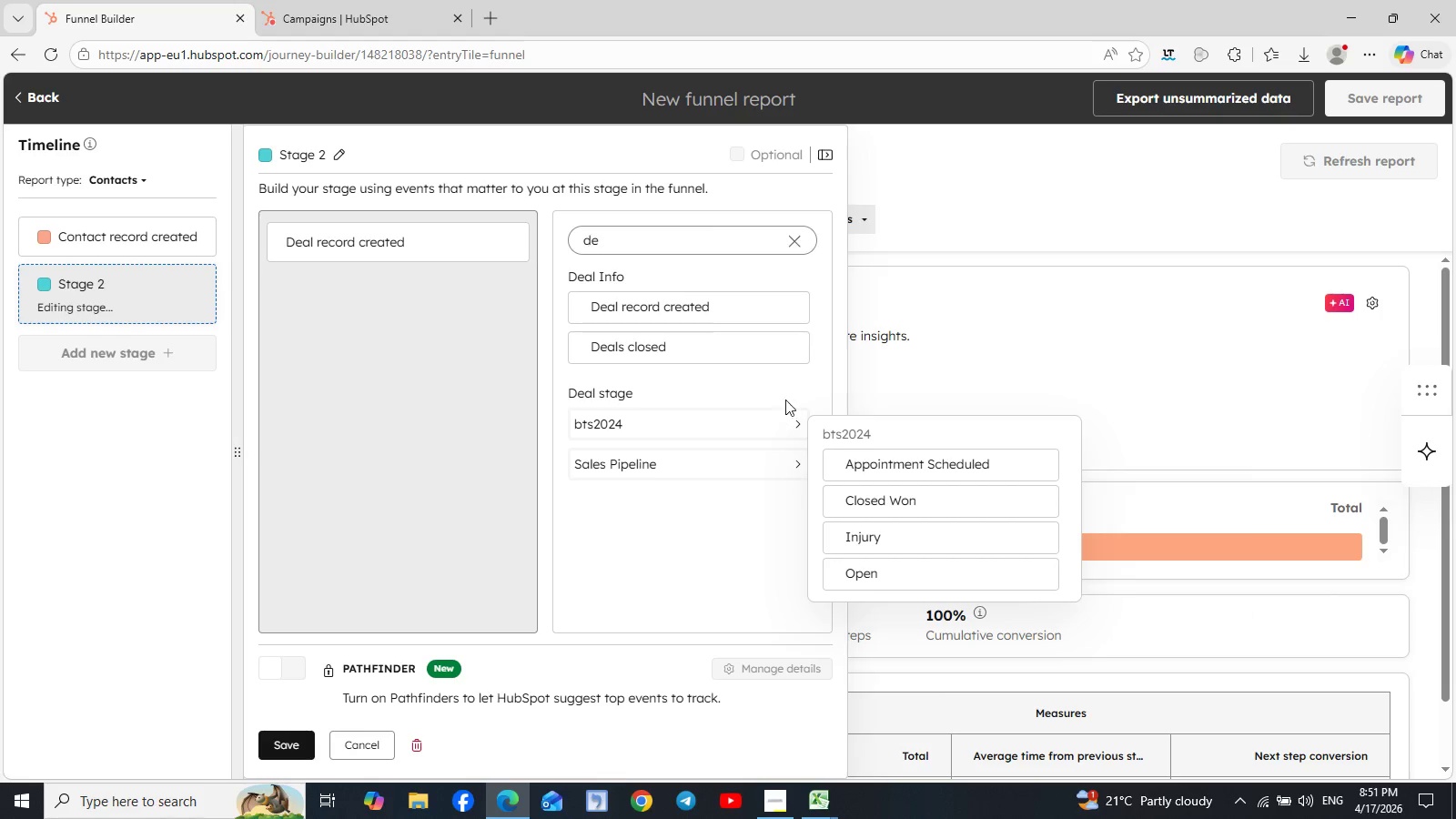 
mouse_move([794, 347])
 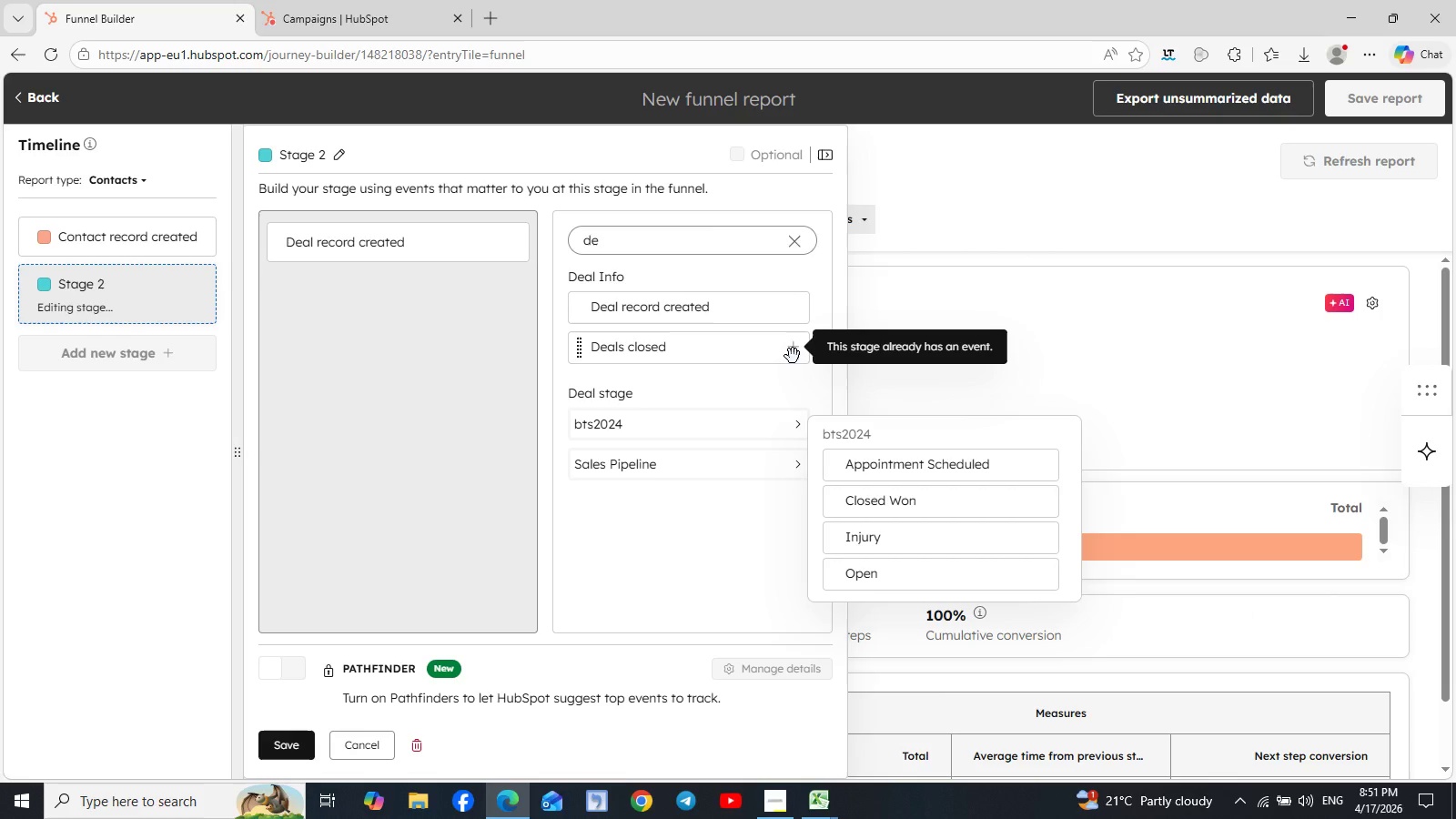 
left_click([793, 356])
 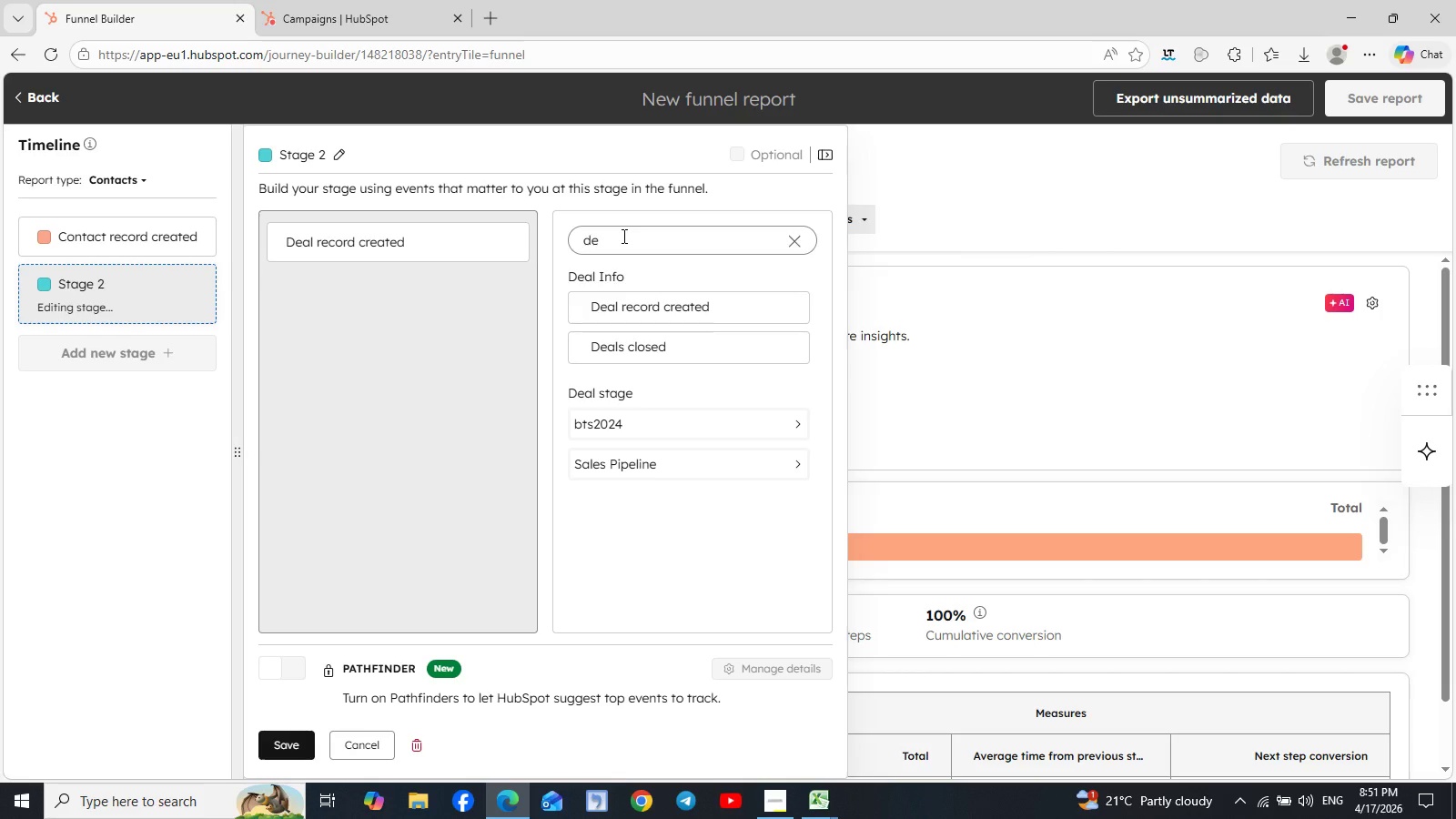 
wait(7.5)
 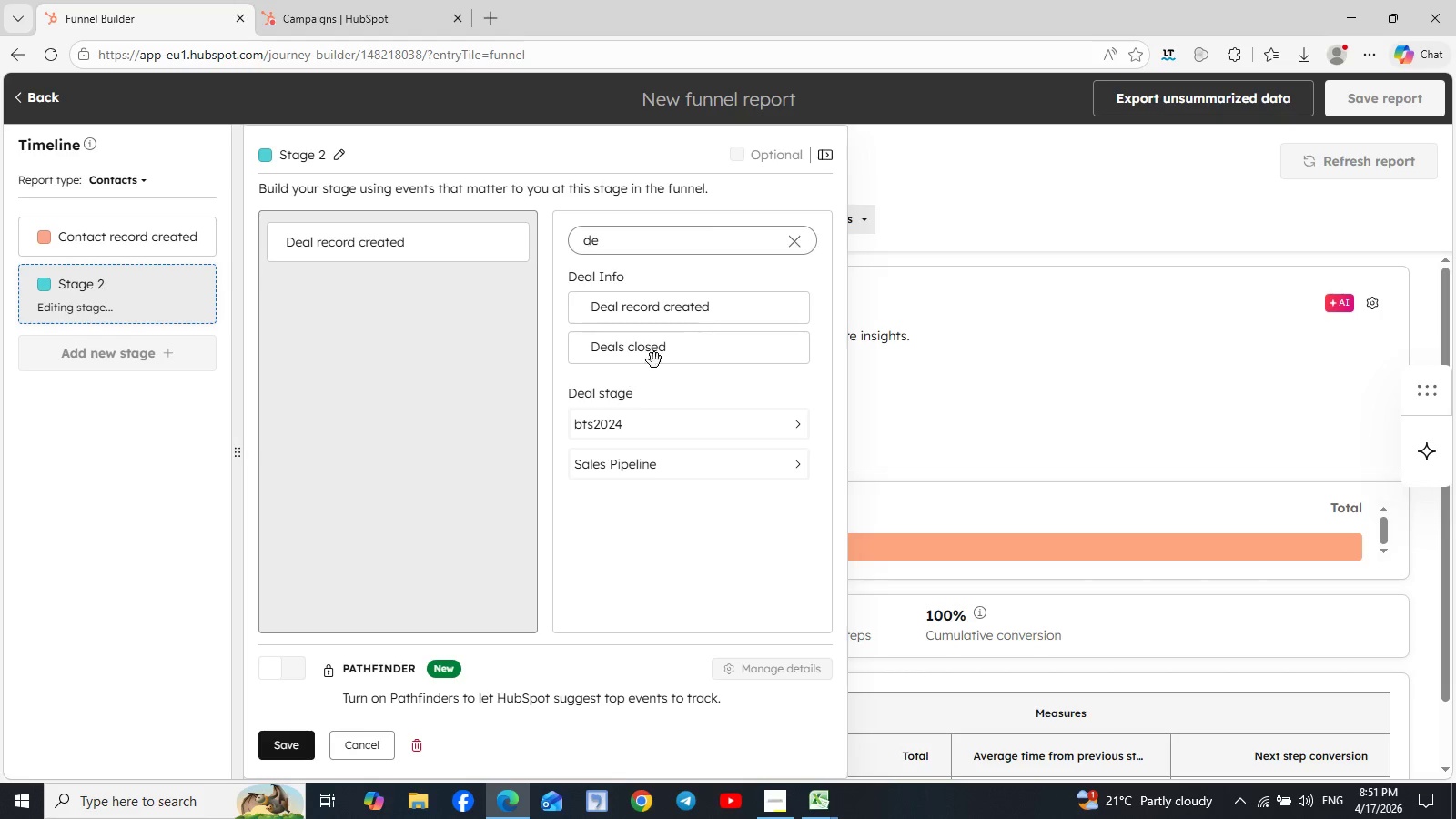 
left_click([621, 236])
 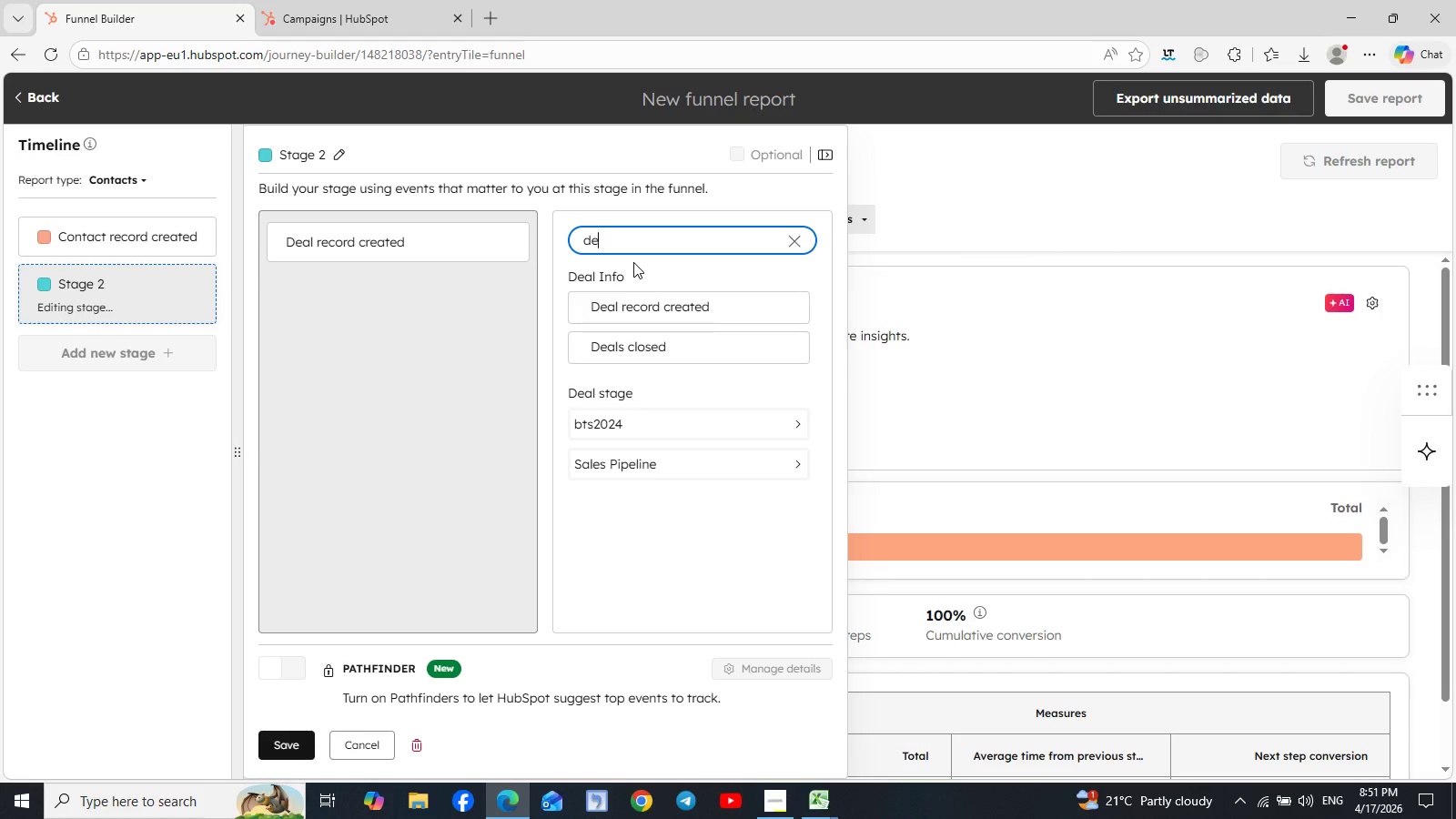 
key(Backspace)
 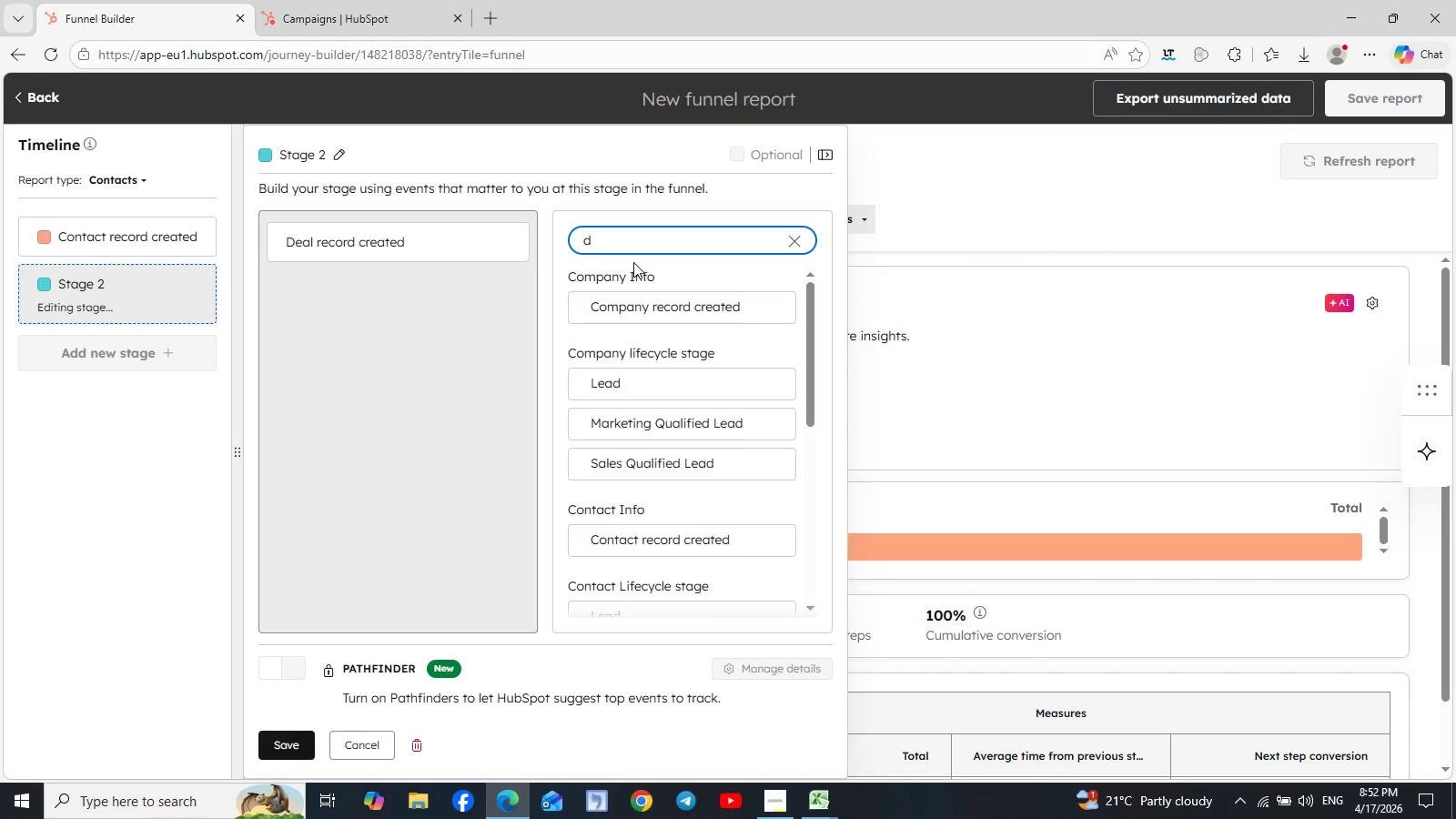 
key(Backspace)
 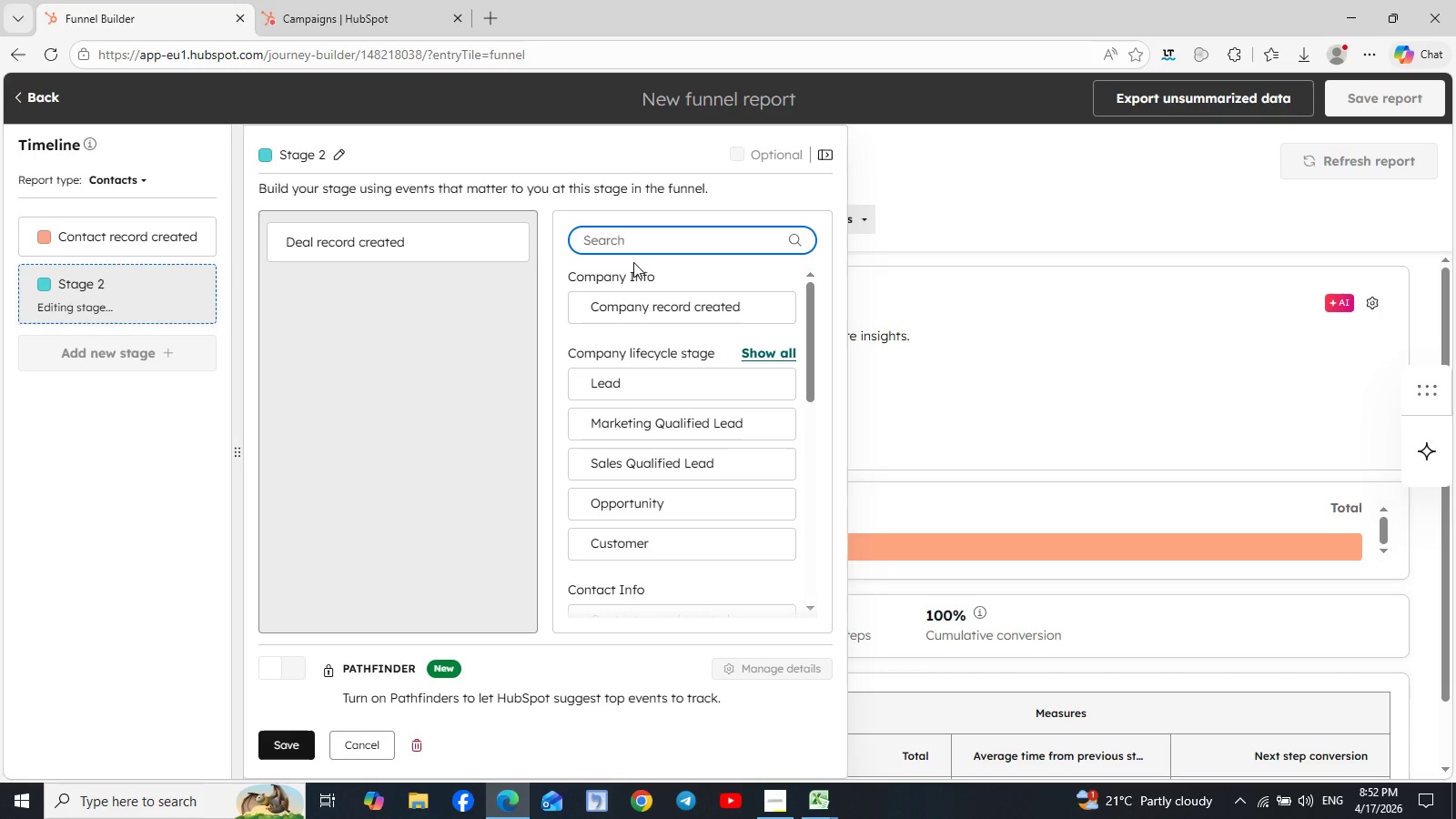 
type(clo)
key(Backspace)
 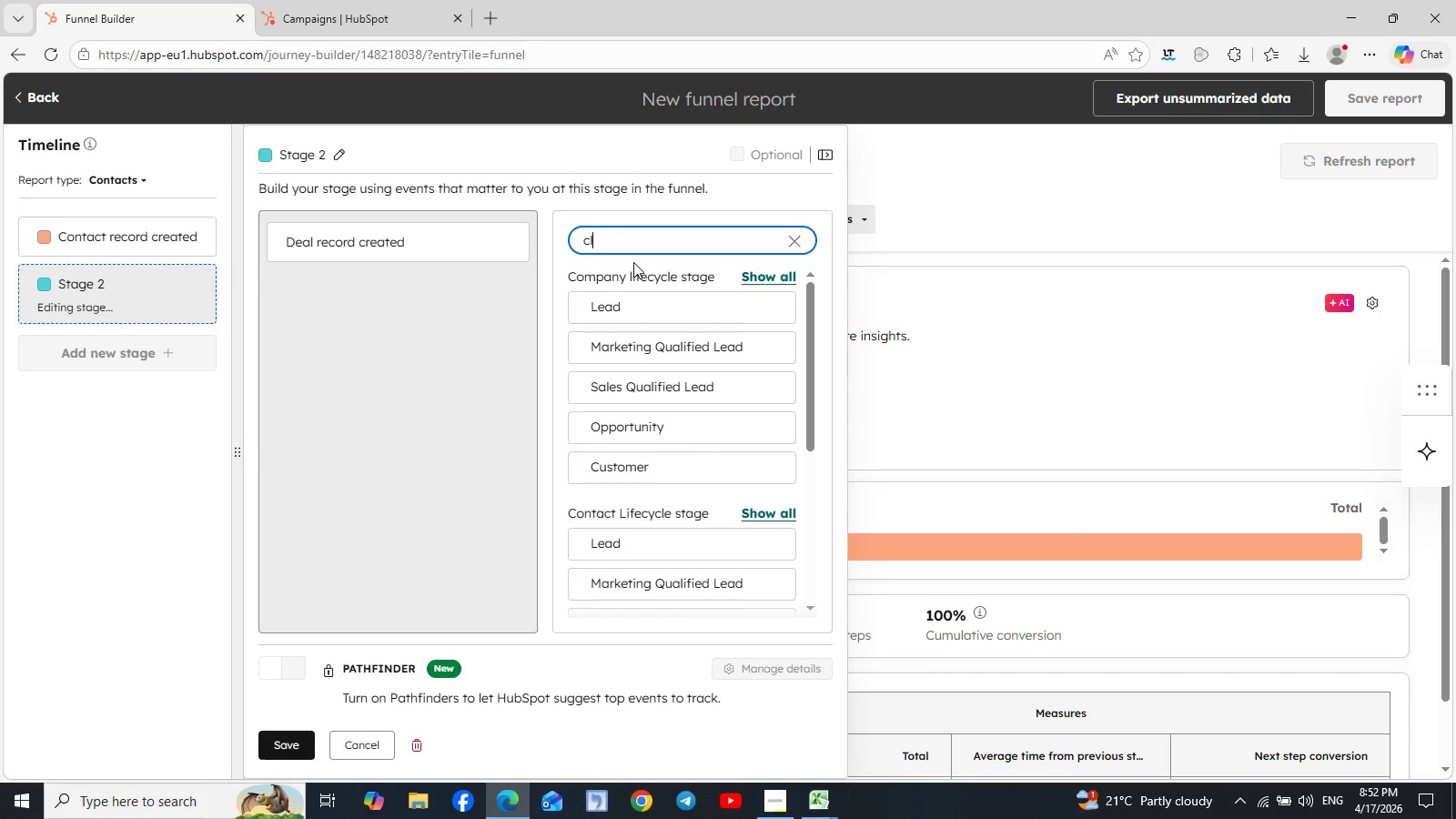 
type(osed)
key(Backspace)
key(Backspace)
key(Backspace)
key(Backspace)
key(Backspace)
 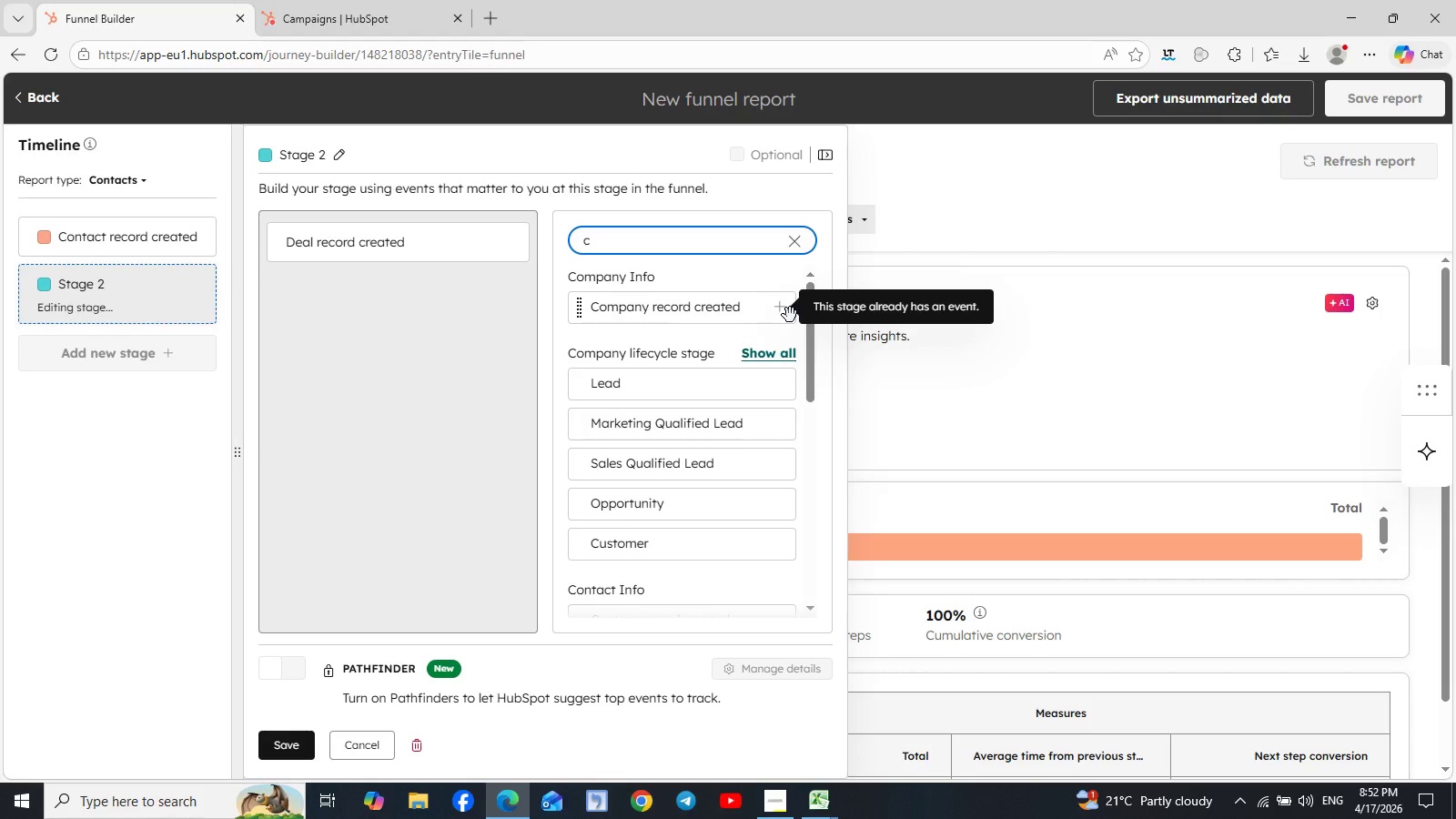 
wait(7.25)
 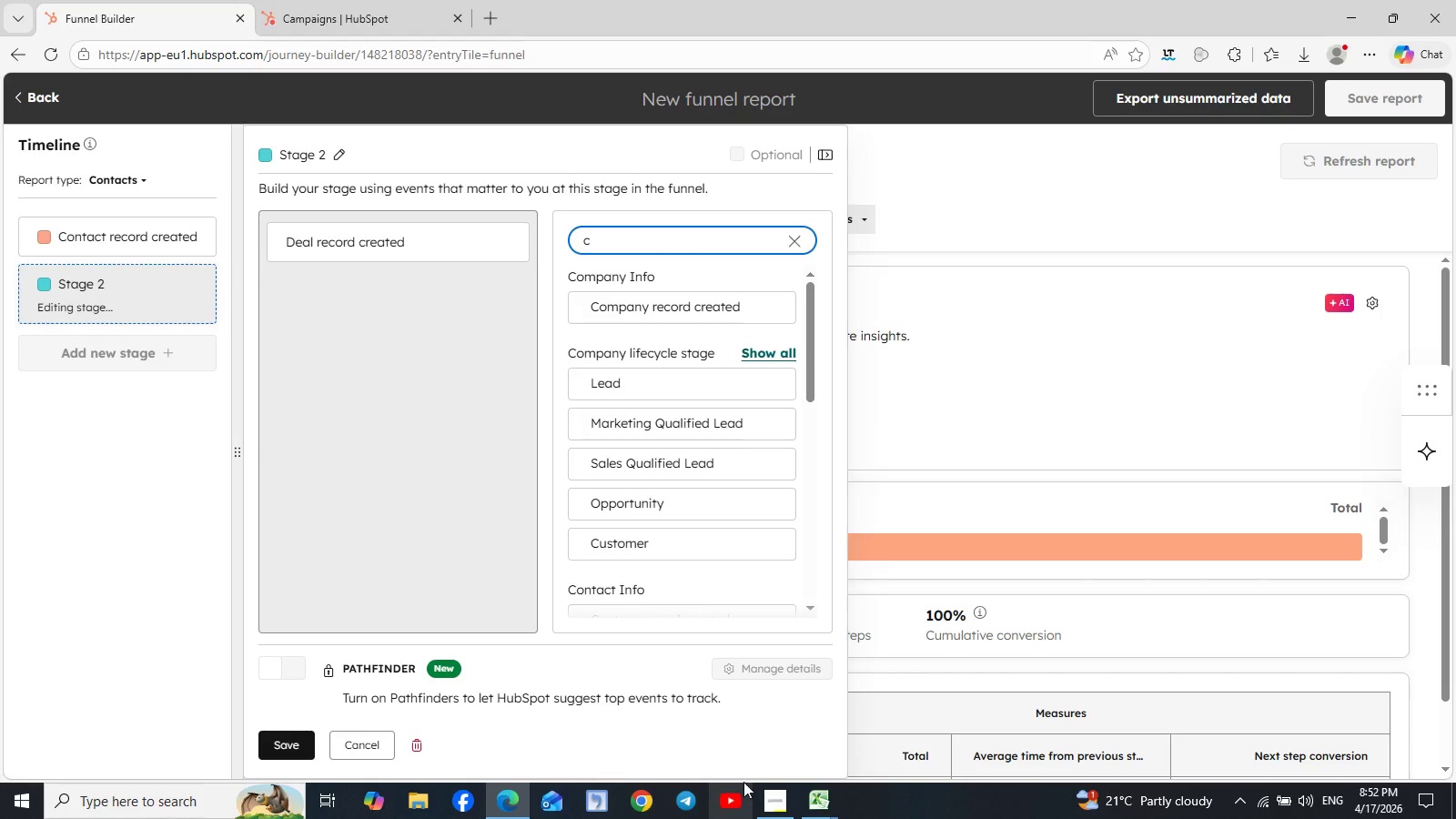 
key(Backspace)
 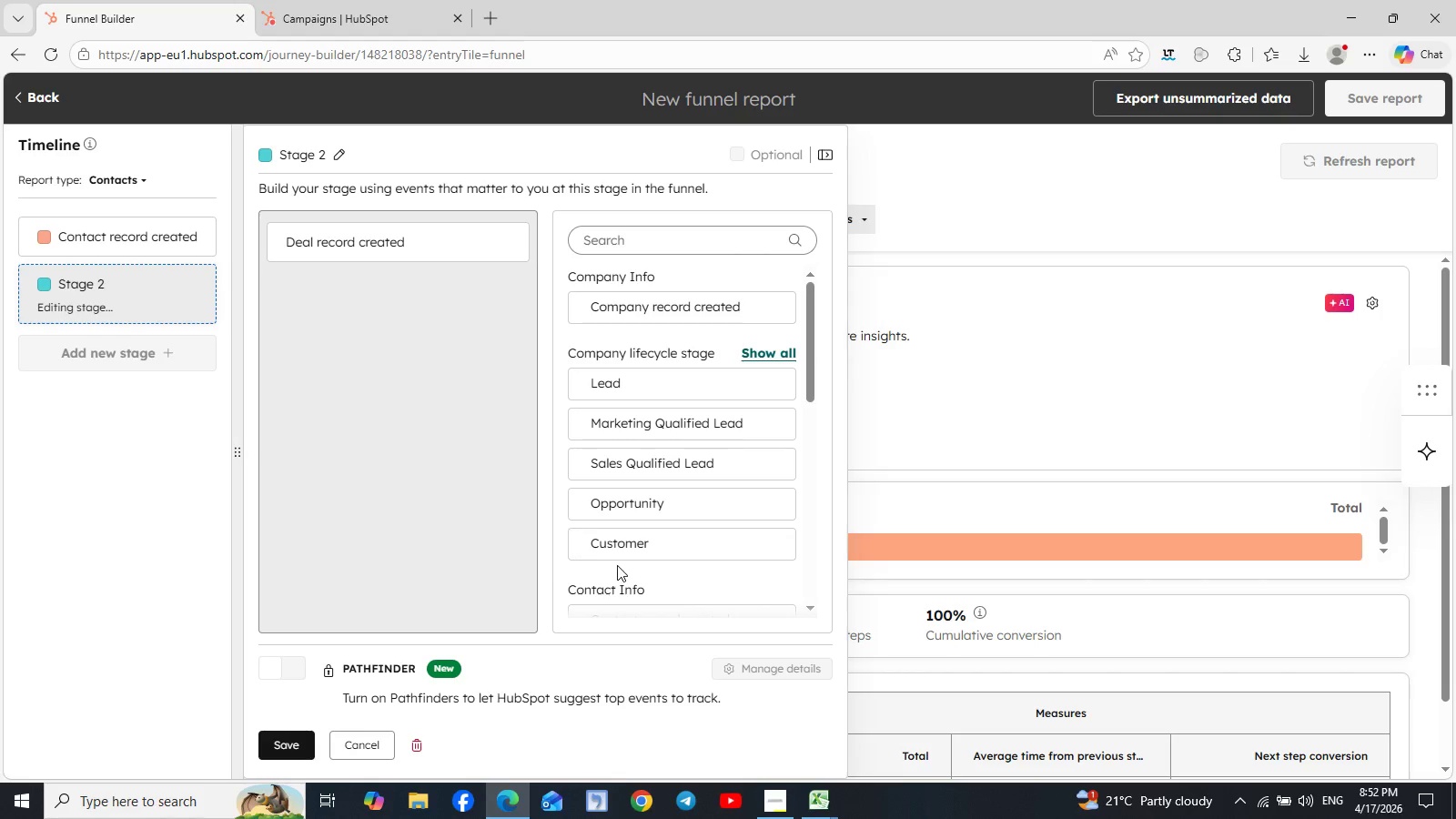 
wait(6.34)
 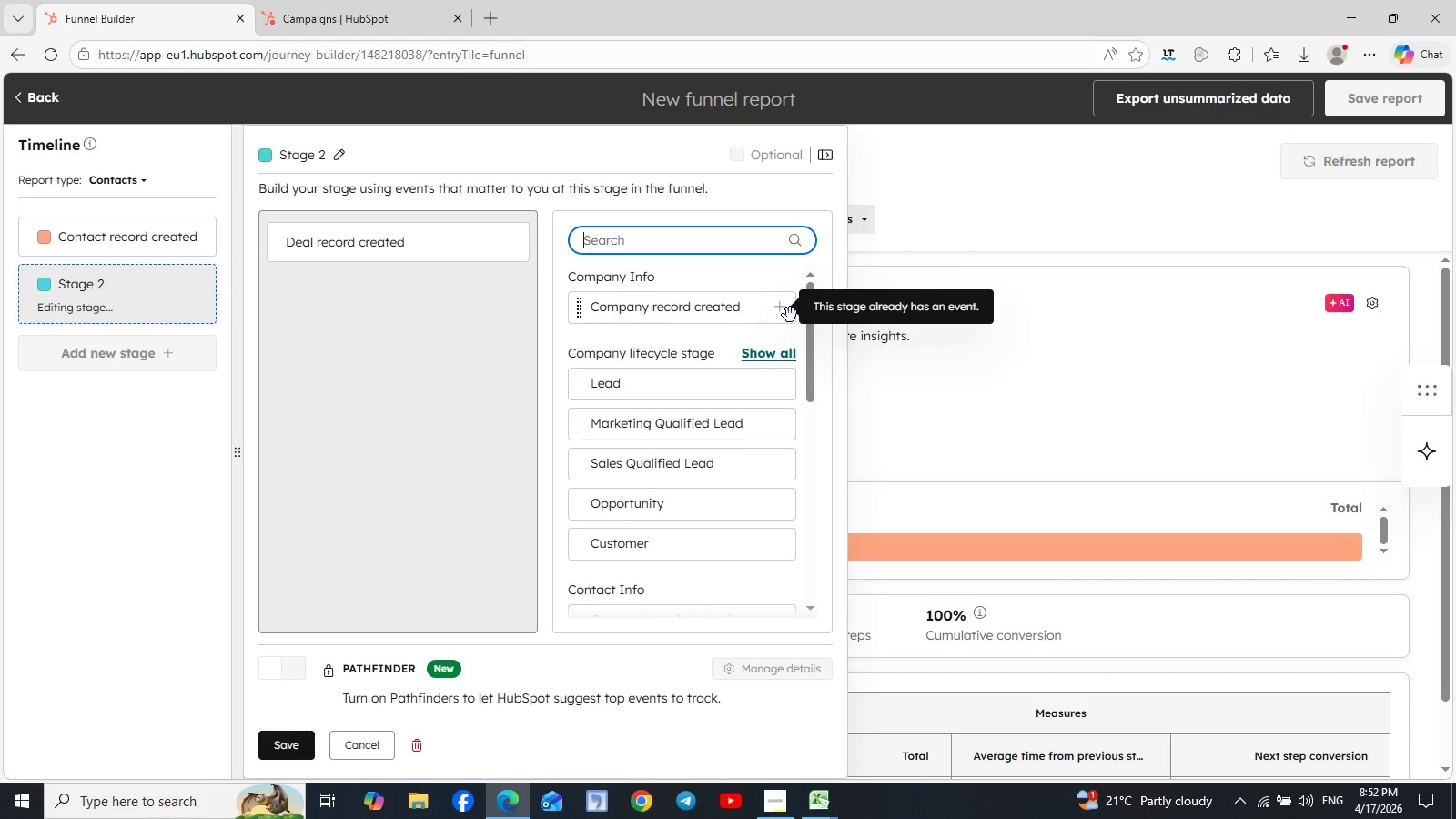 
mouse_move([697, 389])
 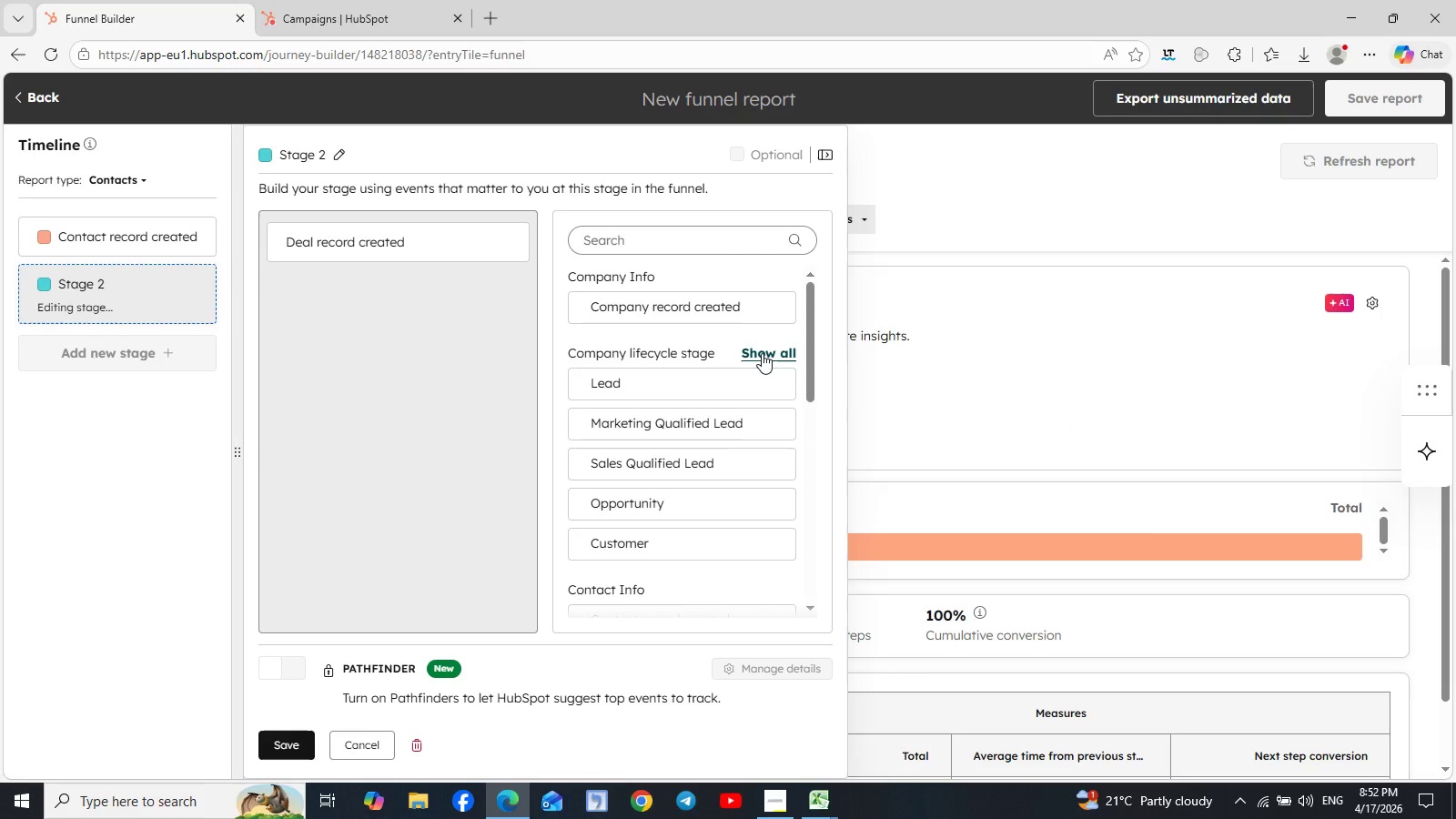 
left_click([763, 352])
 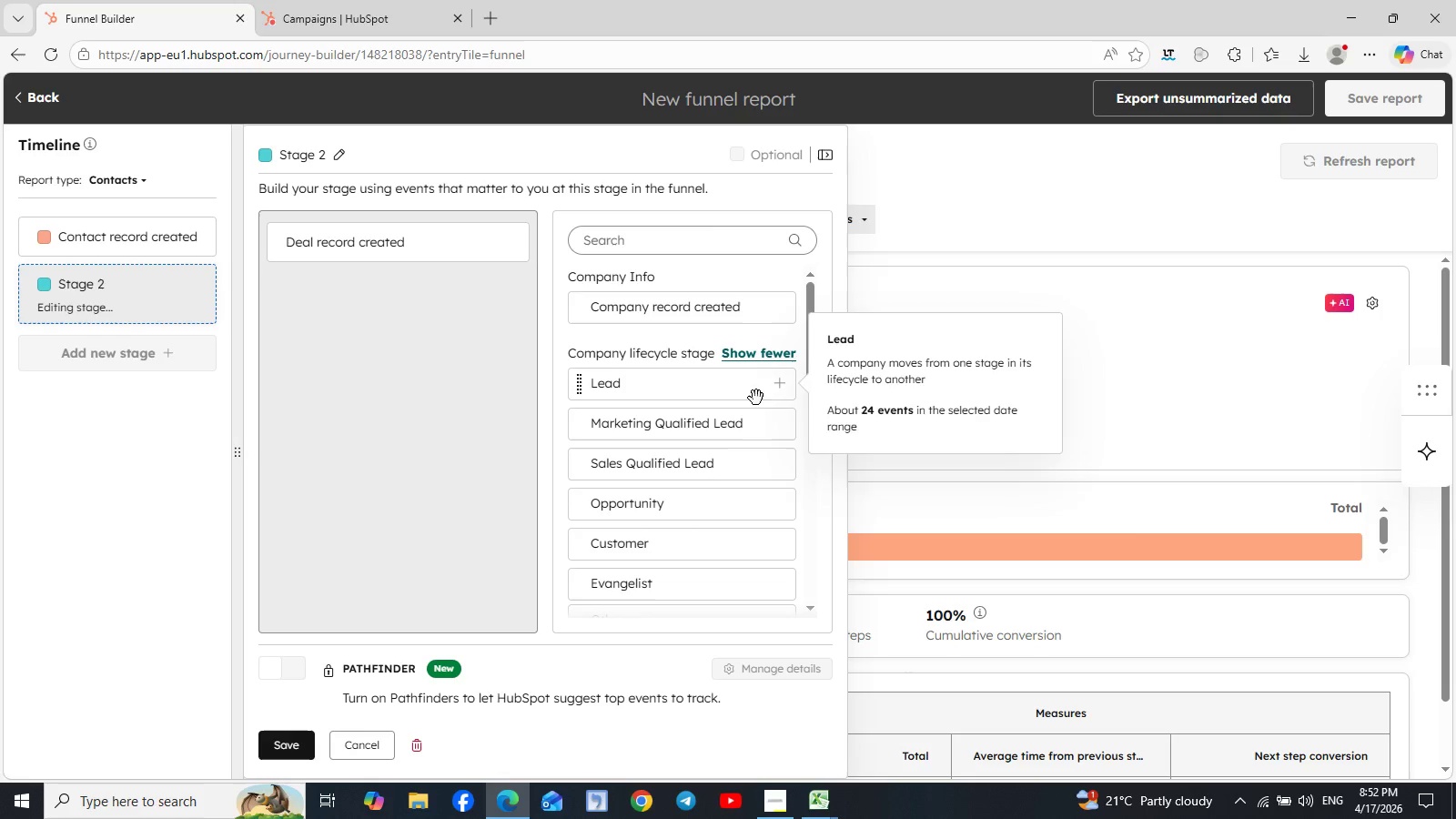 
mouse_move([737, 569])
 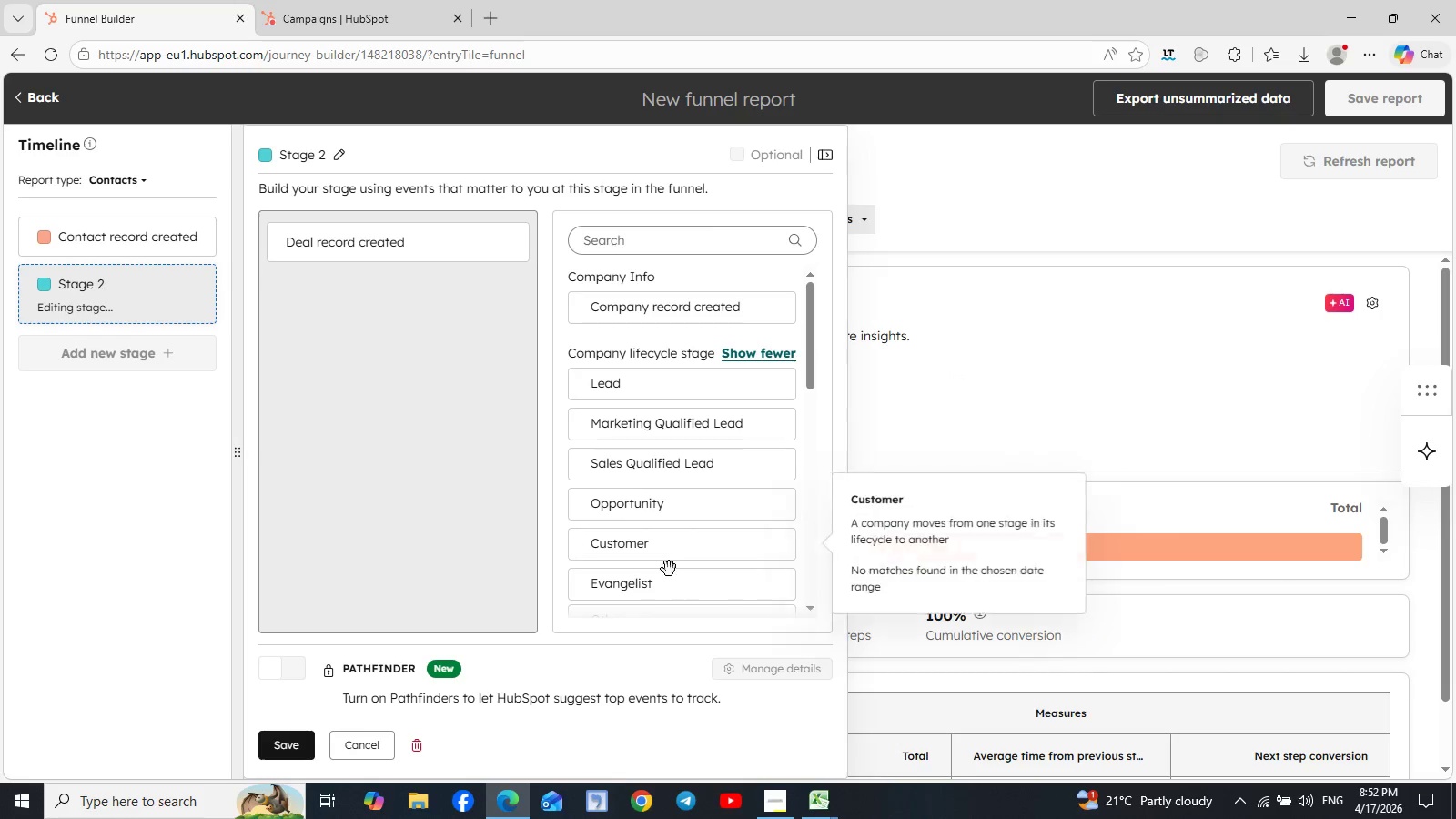 
mouse_move([714, 564])
 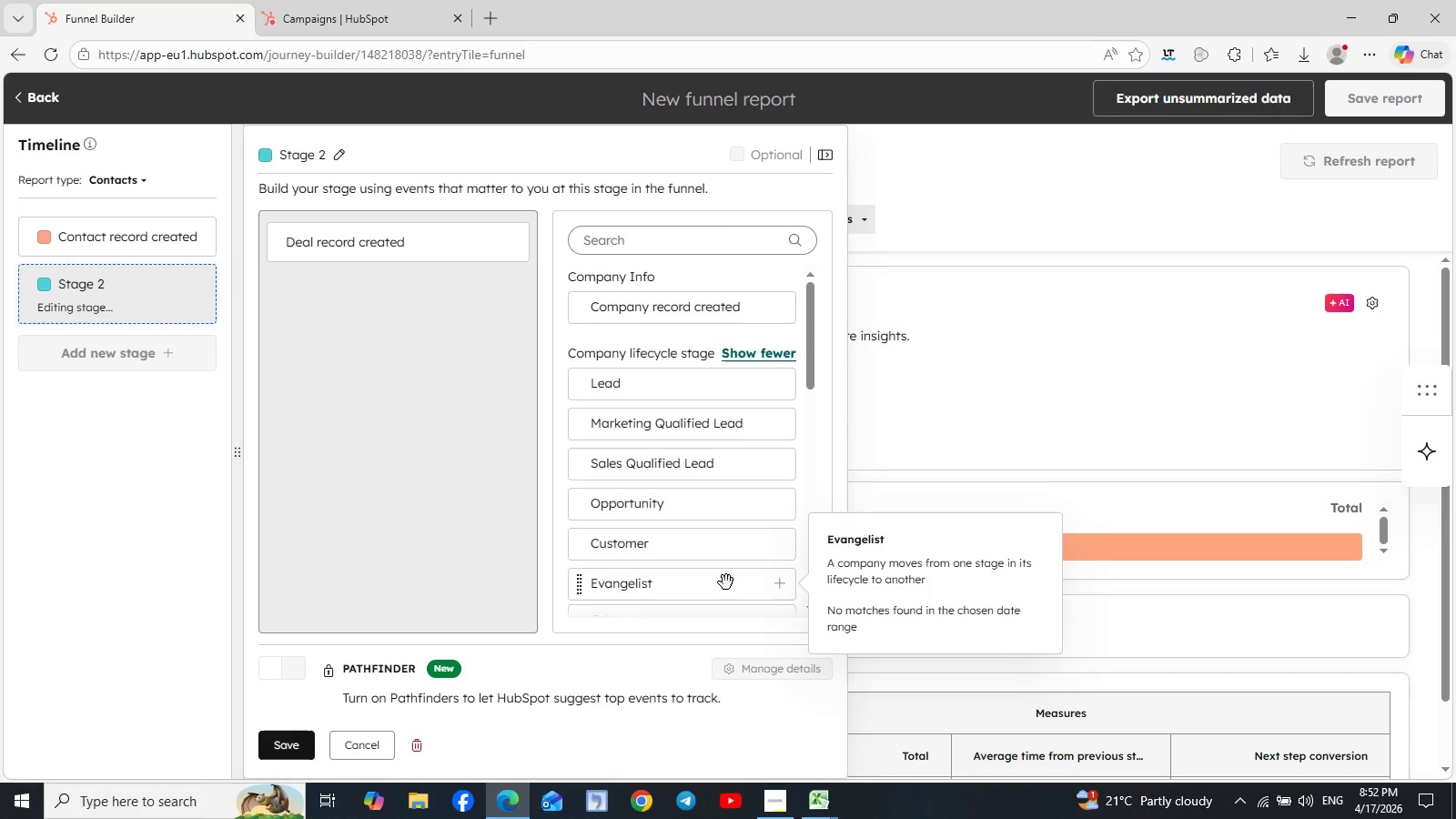 
scroll: coordinate [726, 584], scroll_direction: none, amount: 0.0
 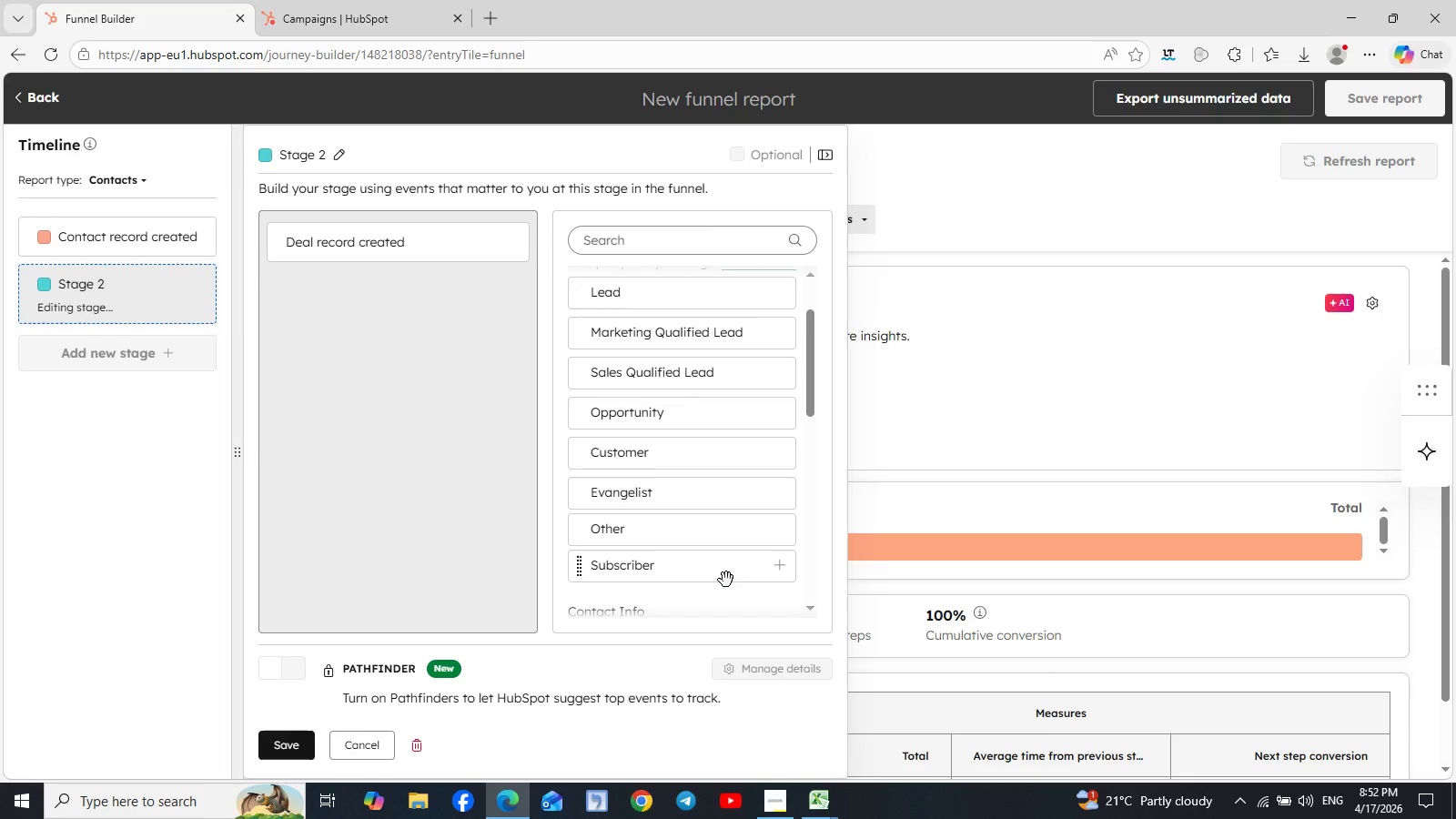 
scroll: coordinate [726, 580], scroll_direction: down, amount: 4.0
 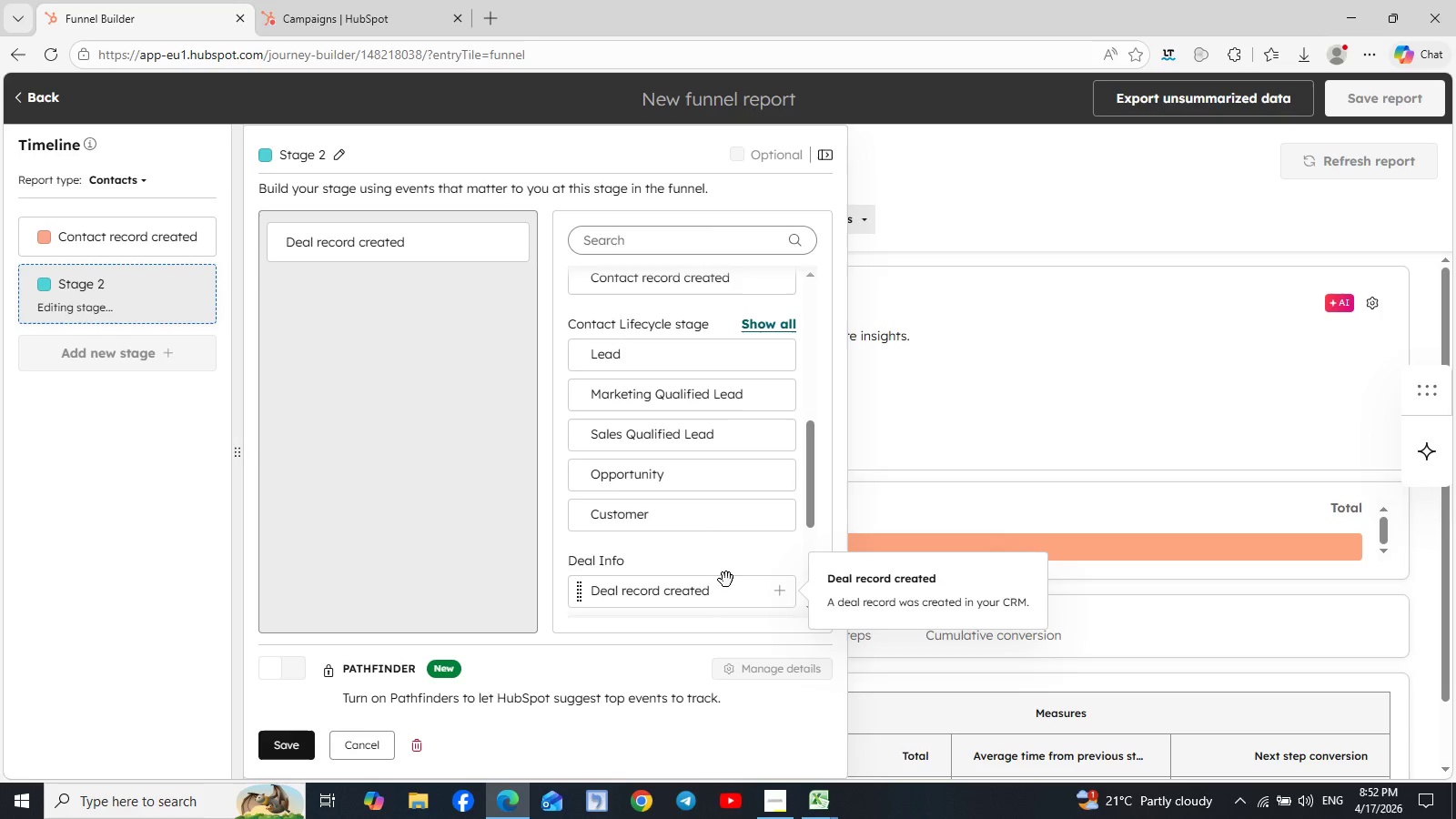 
scroll: coordinate [726, 580], scroll_direction: none, amount: 0.0
 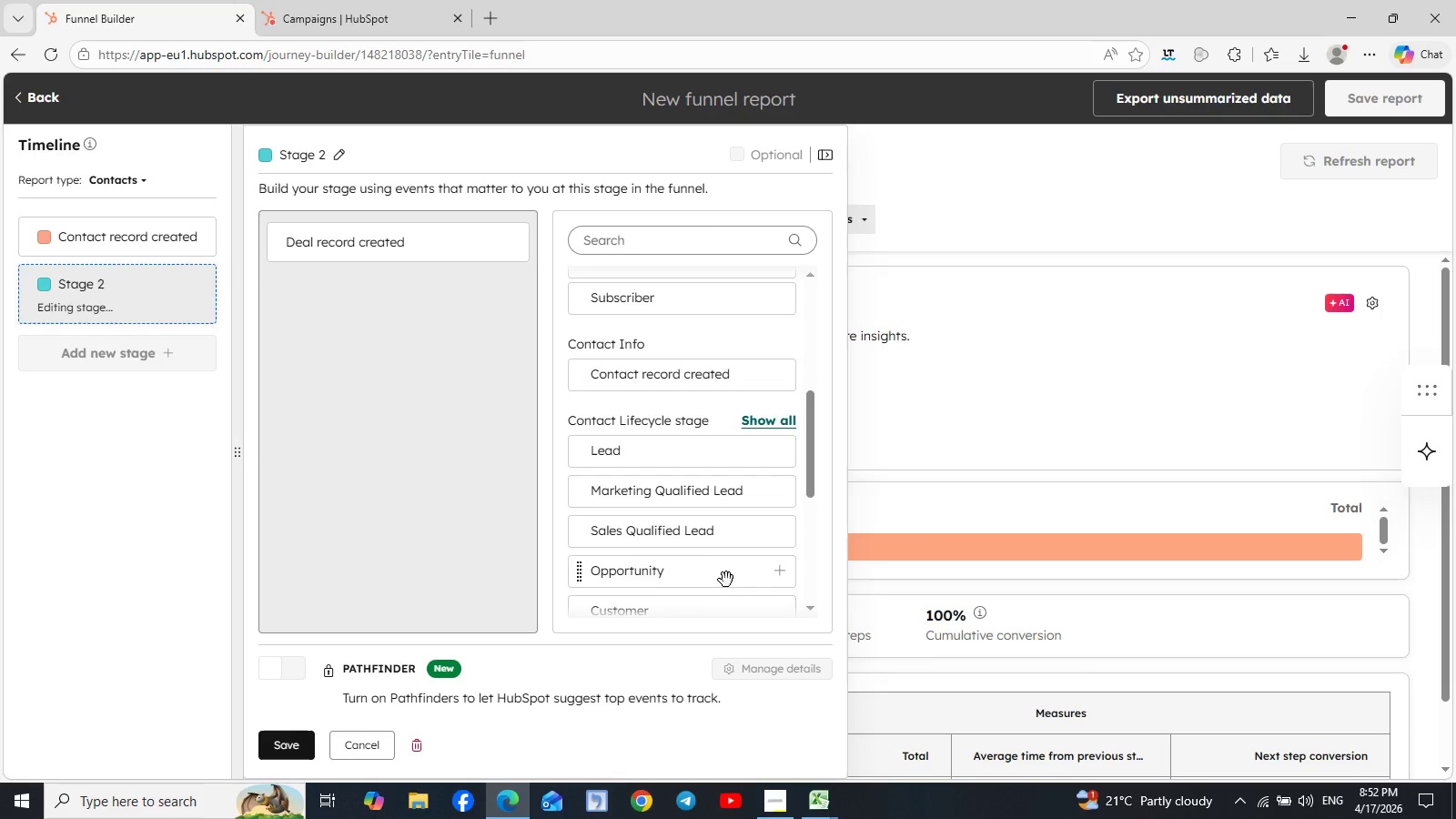 
scroll: coordinate [726, 580], scroll_direction: up, amount: 1.0
 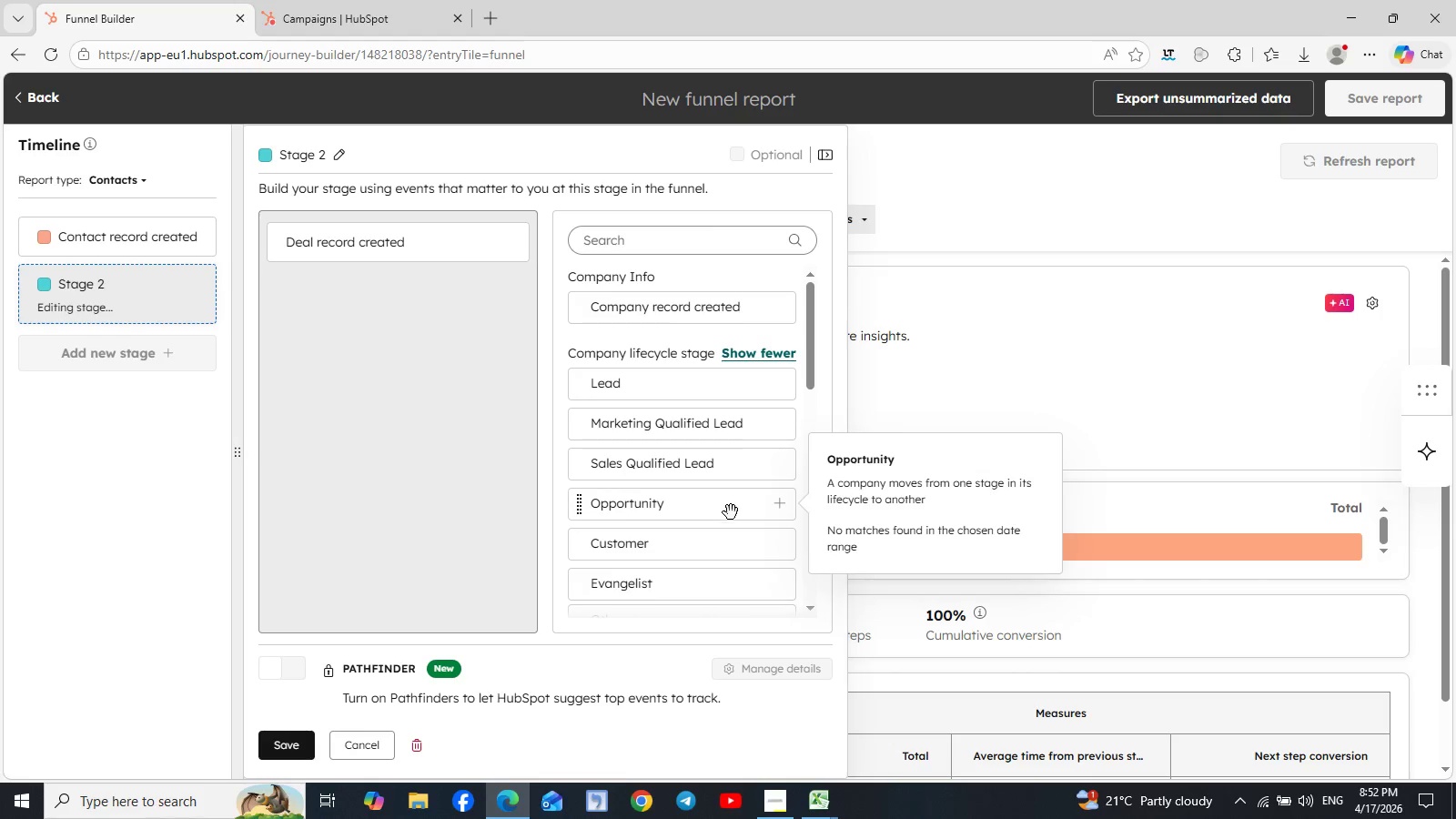 
scroll: coordinate [722, 521], scroll_direction: down, amount: 8.0
 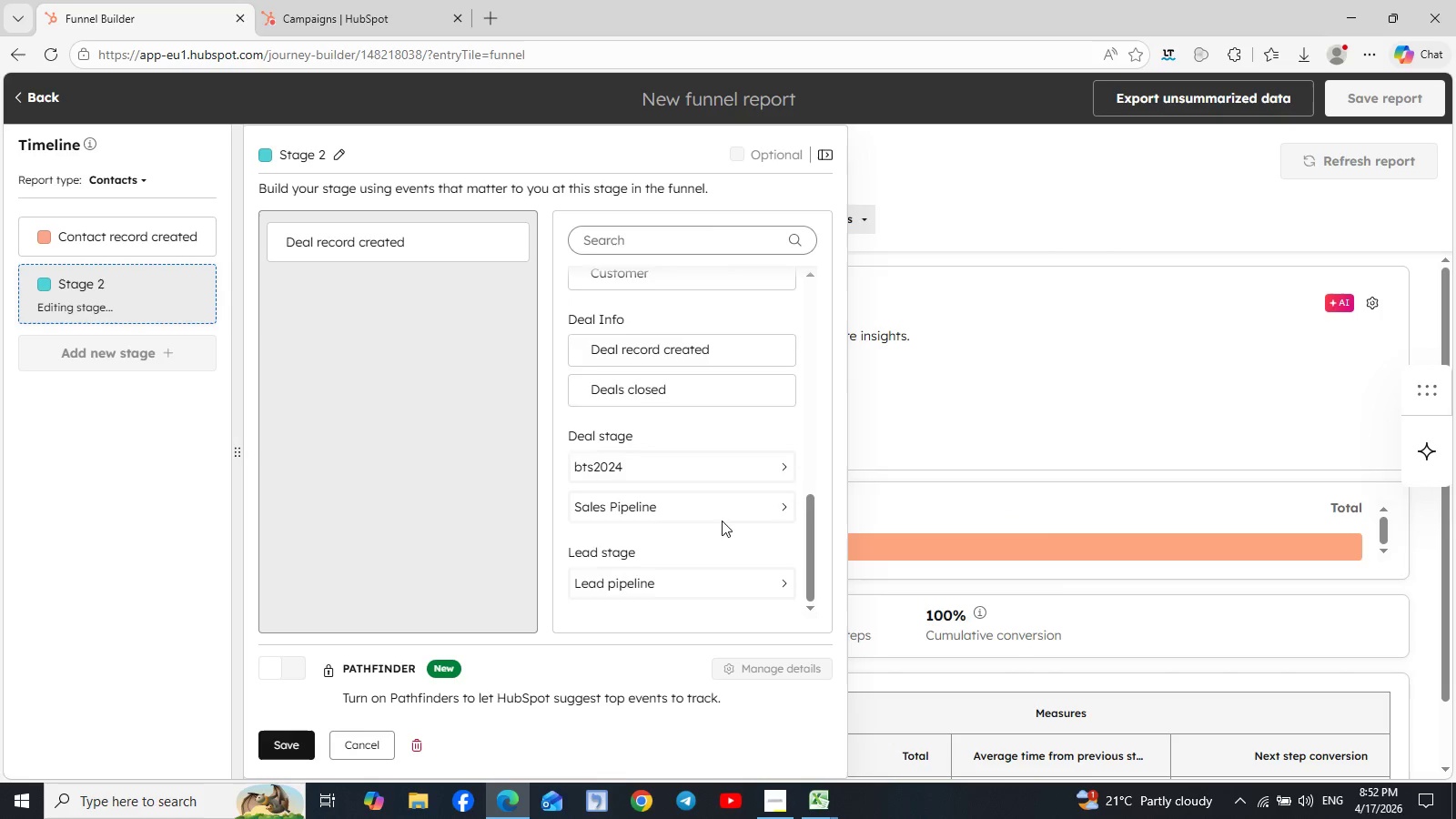 
scroll: coordinate [722, 521], scroll_direction: up, amount: 1.0
 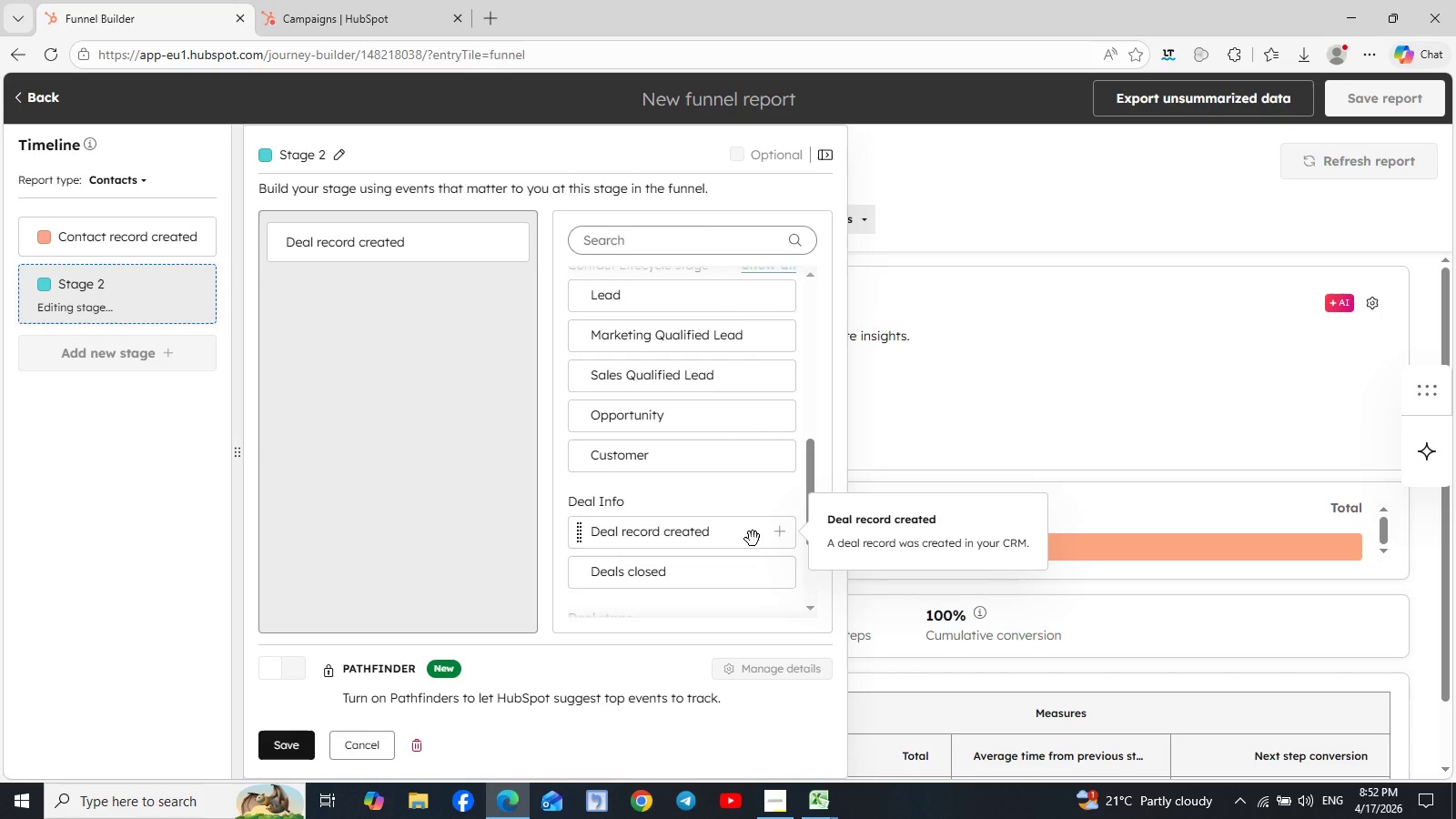 
wait(9.45)
 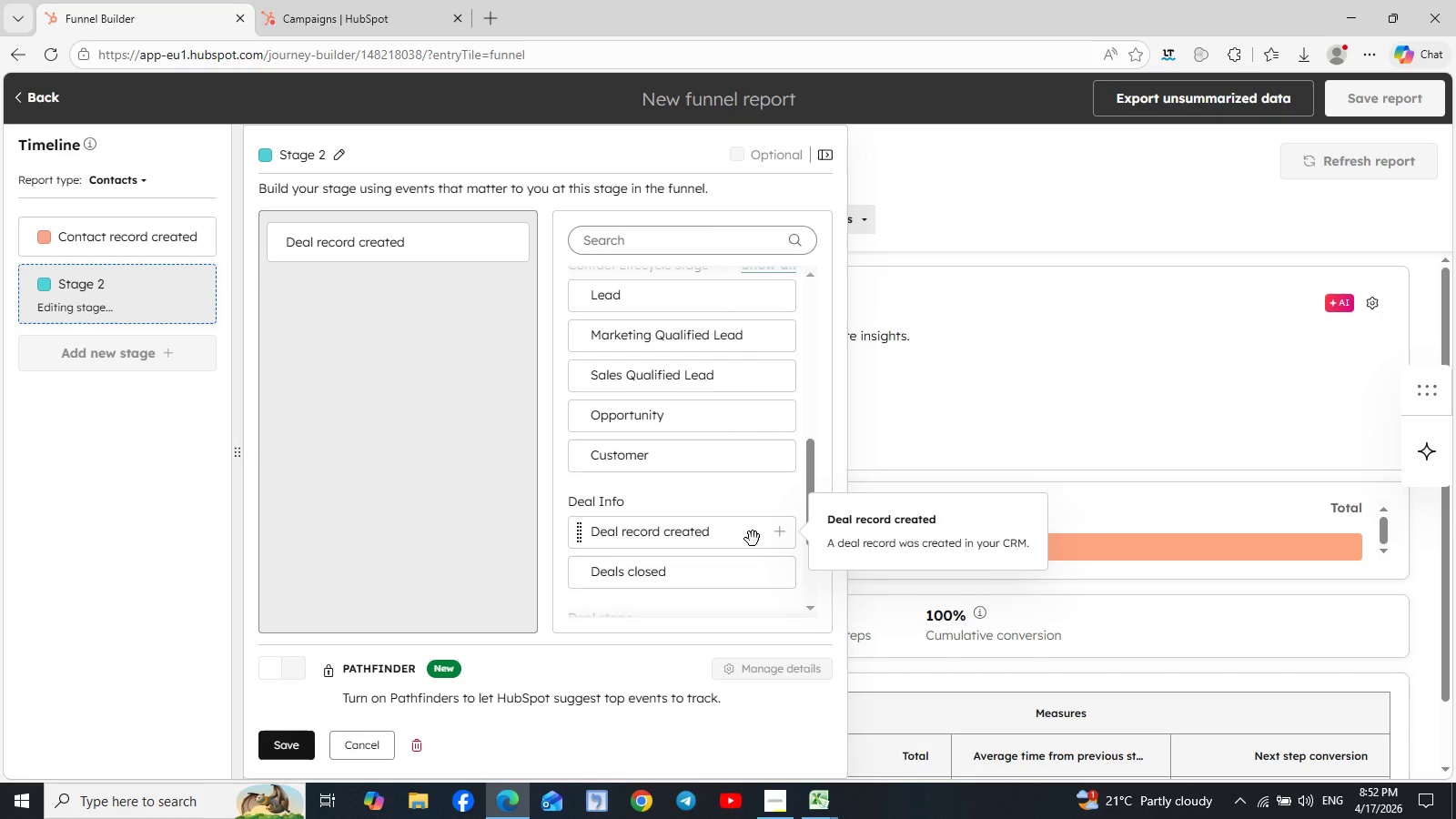 
left_click([910, 153])
 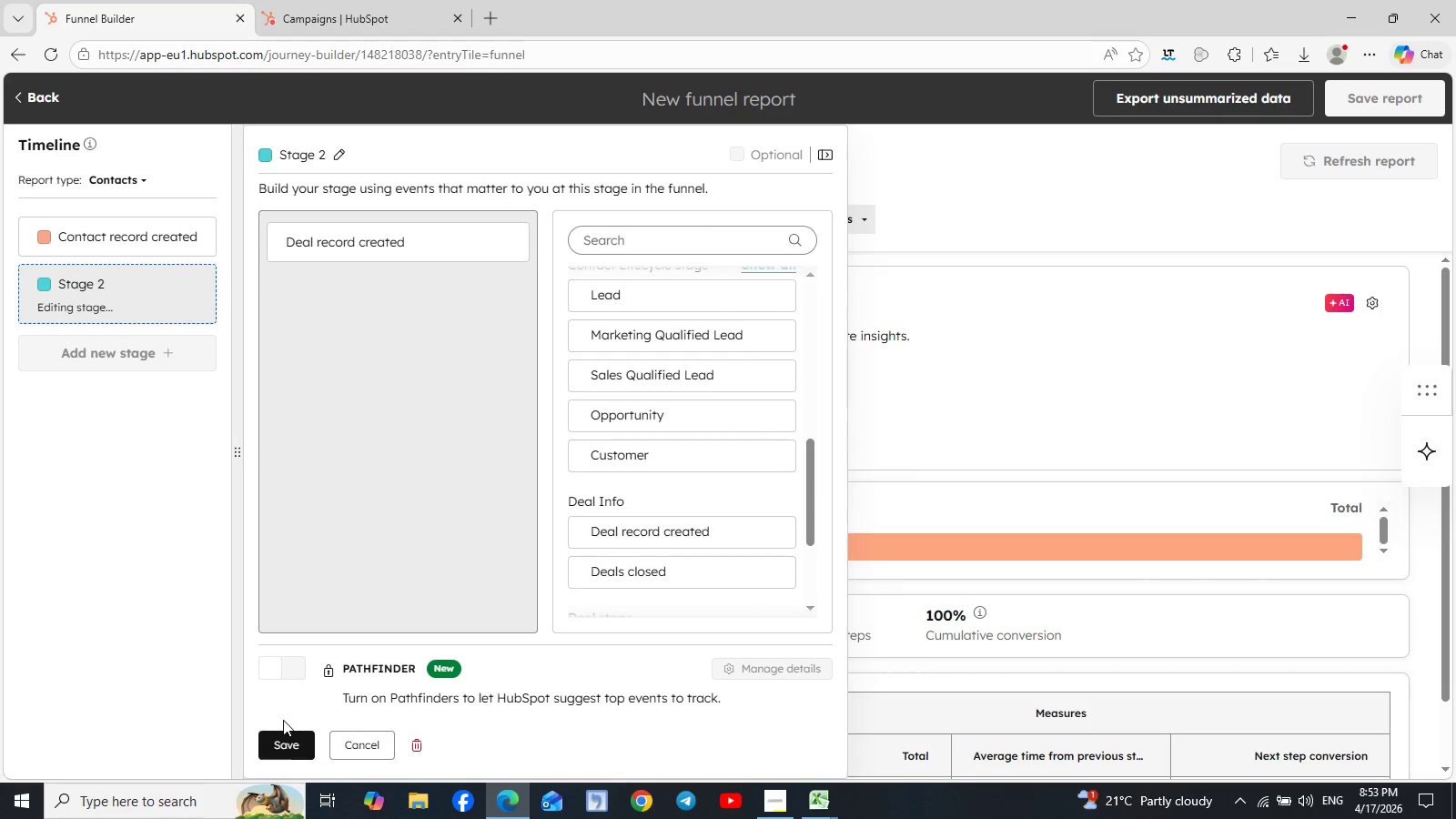 
left_click([286, 747])
 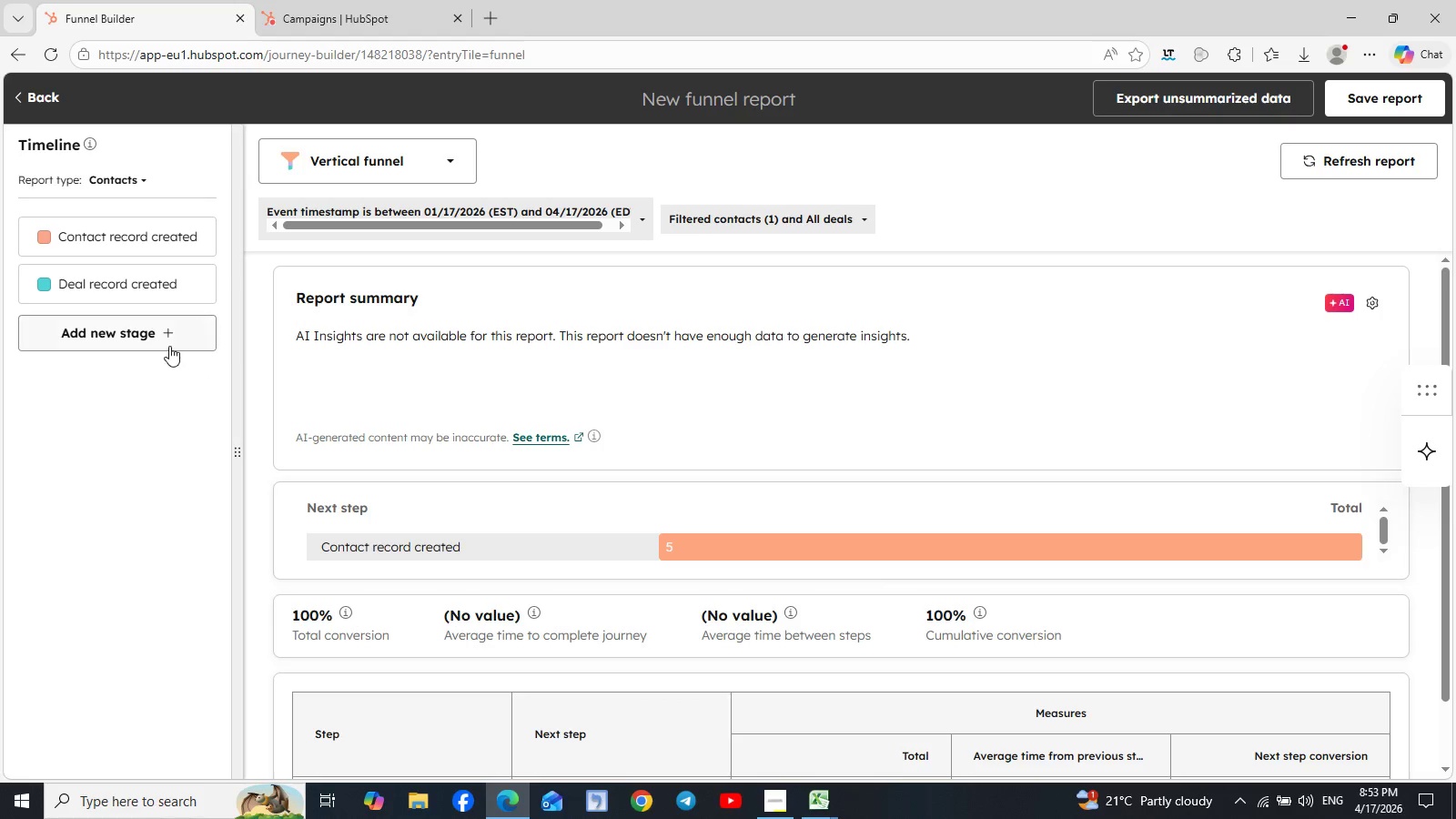 
left_click([163, 335])
 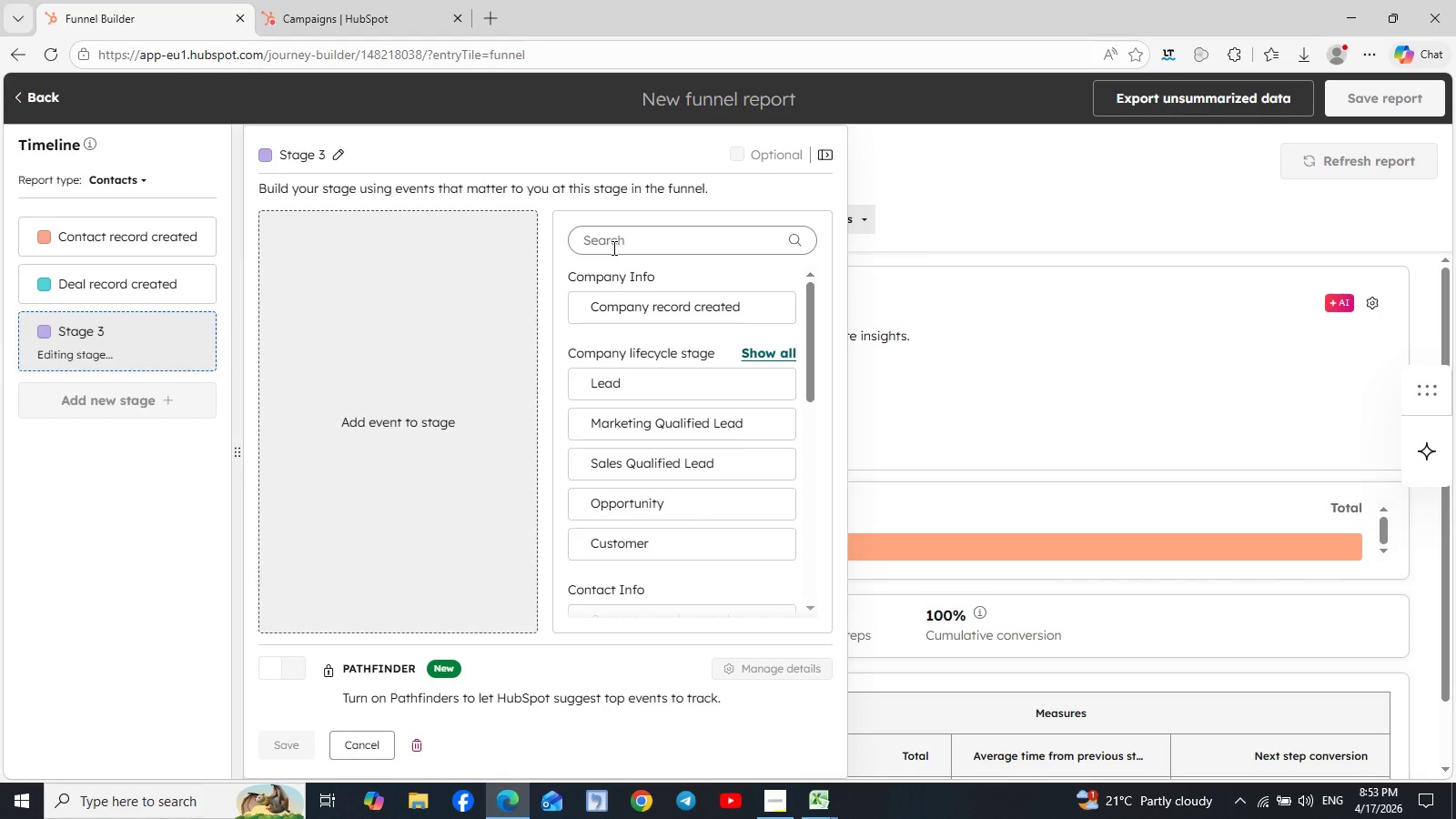 
wait(6.41)
 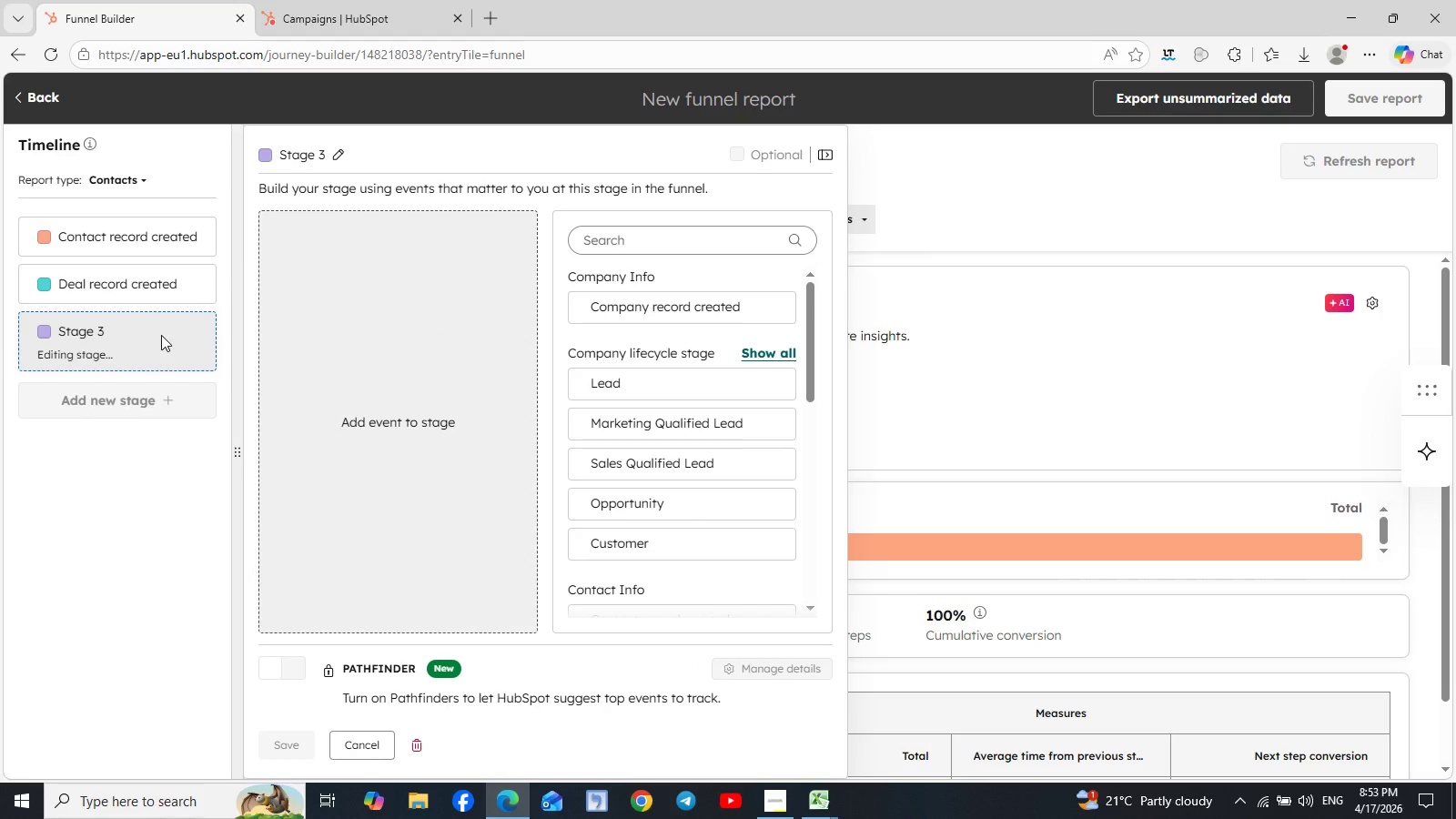 
left_click([610, 249])
 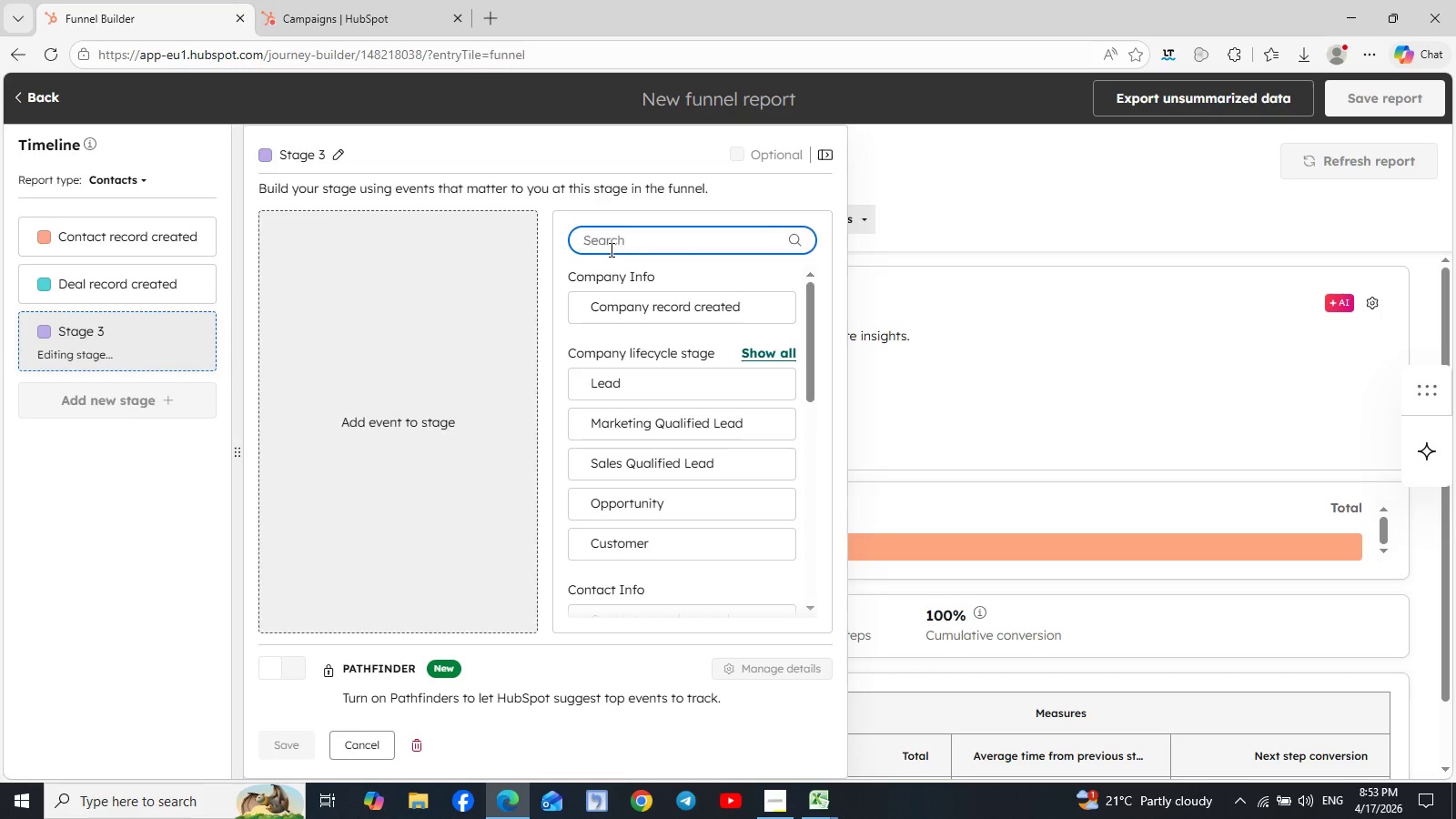 
type(clo)
 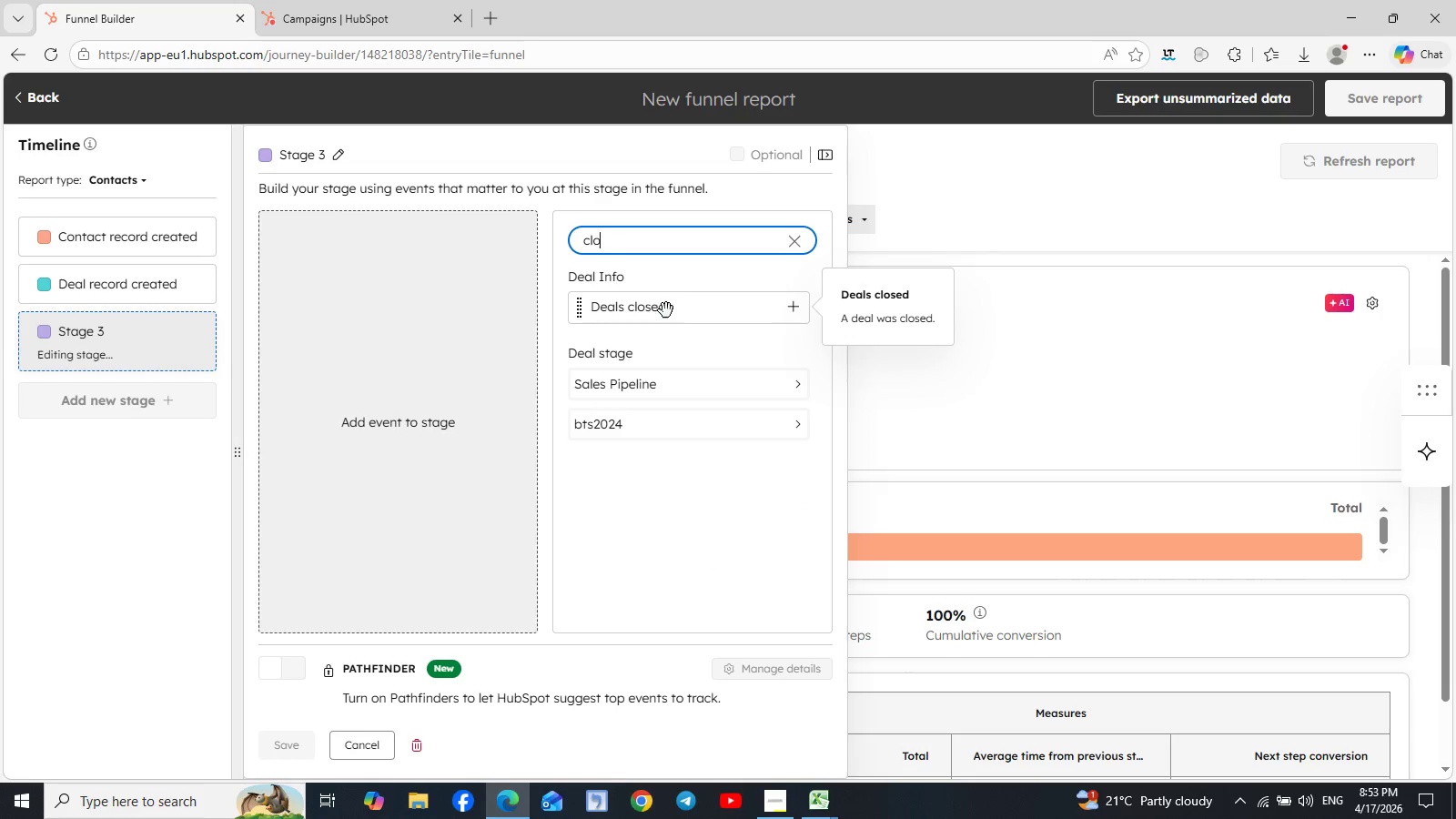 
left_click([664, 318])
 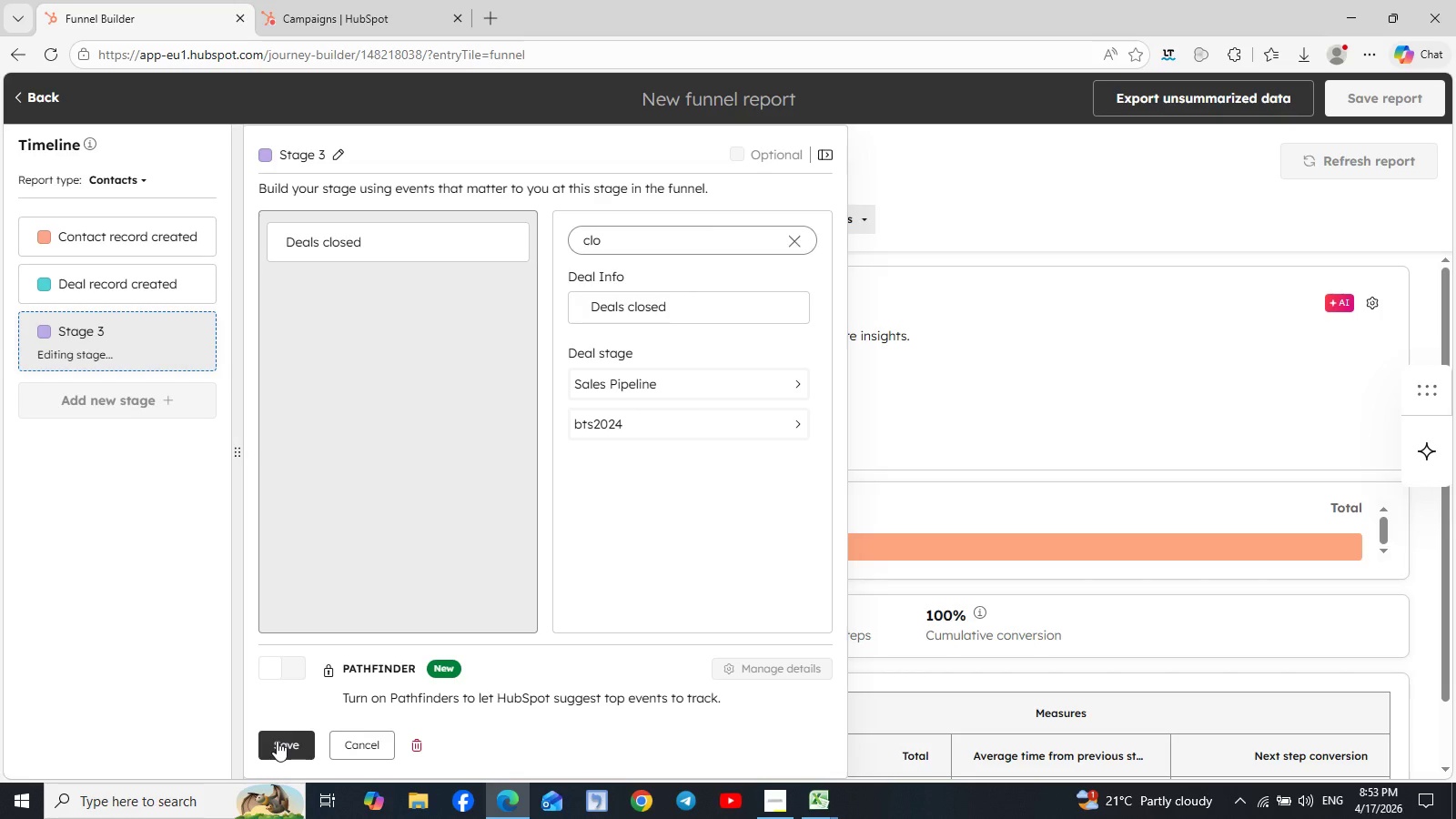 
wait(6.2)
 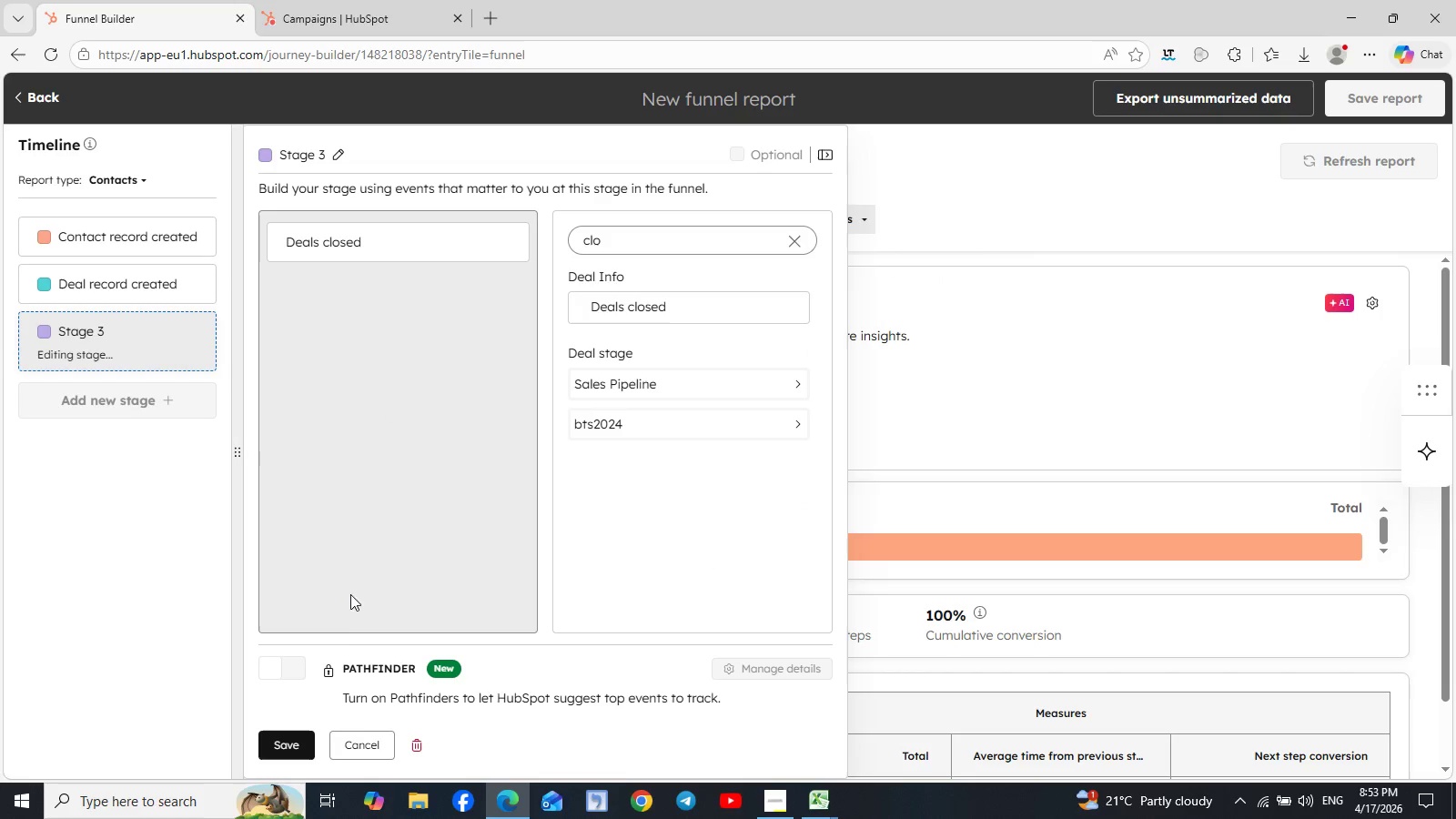 
left_click([277, 741])
 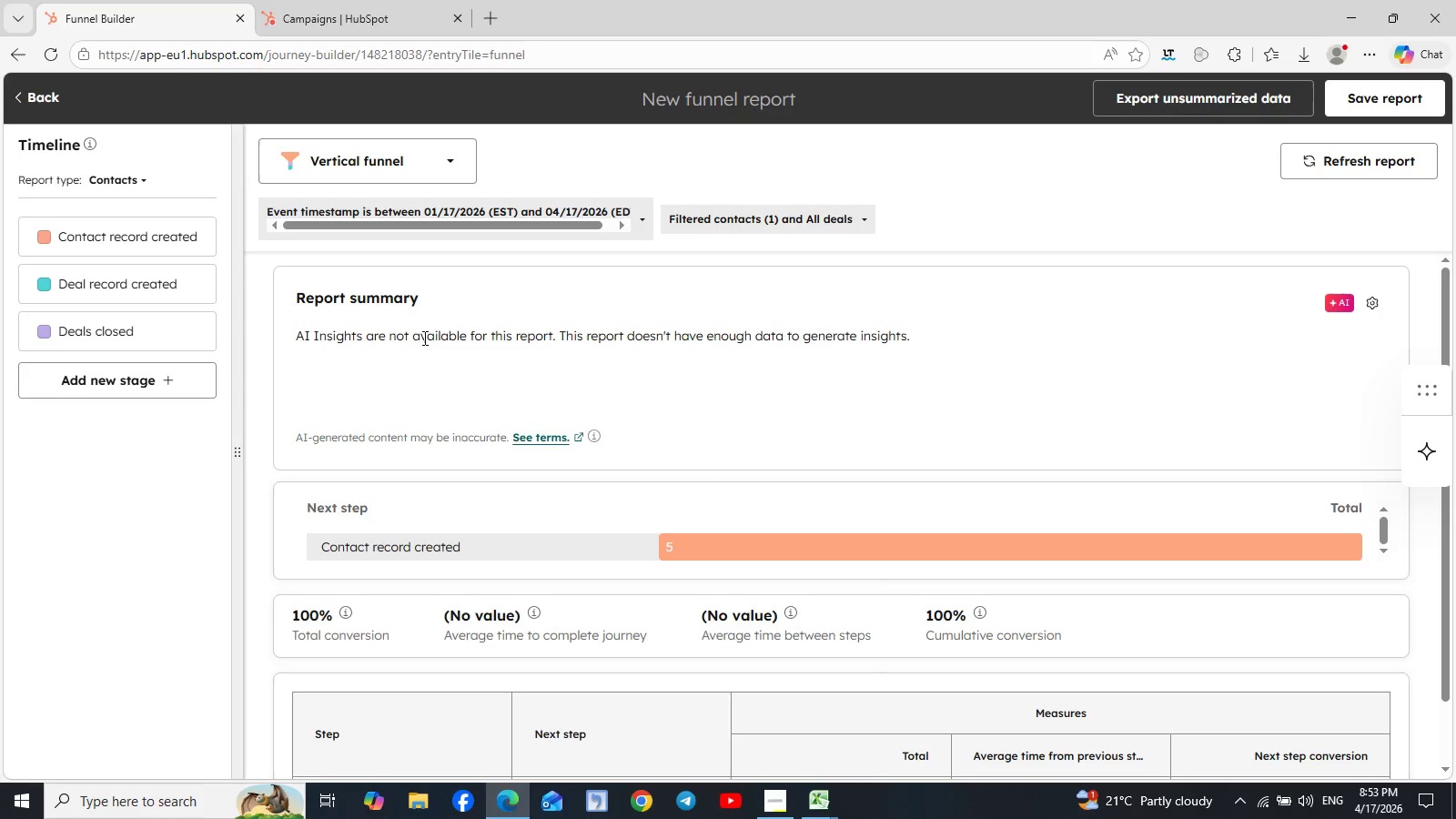 
scroll: coordinate [710, 399], scroll_direction: down, amount: 4.0
 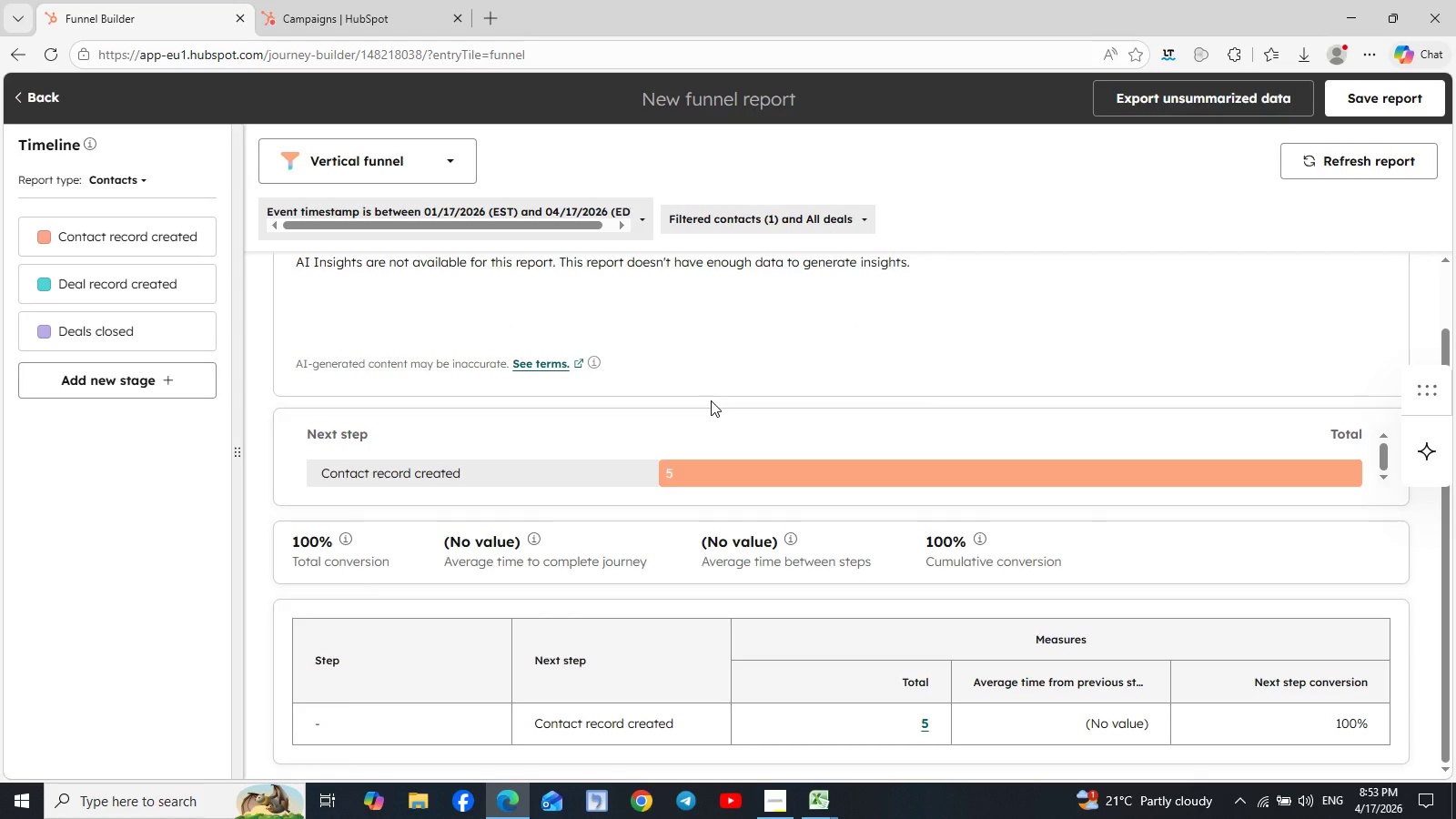 
scroll: coordinate [711, 400], scroll_direction: up, amount: 3.0
 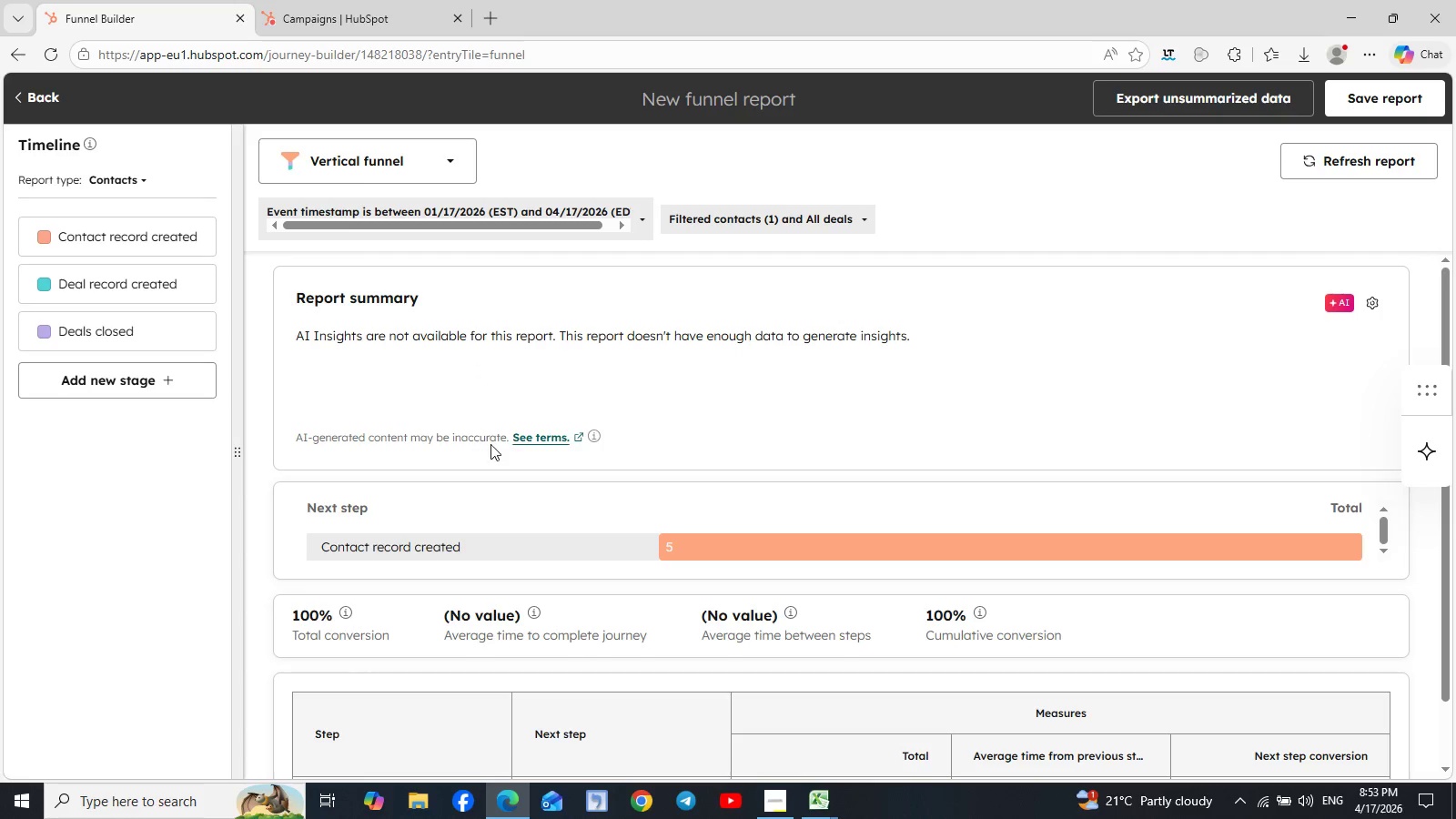 
wait(9.44)
 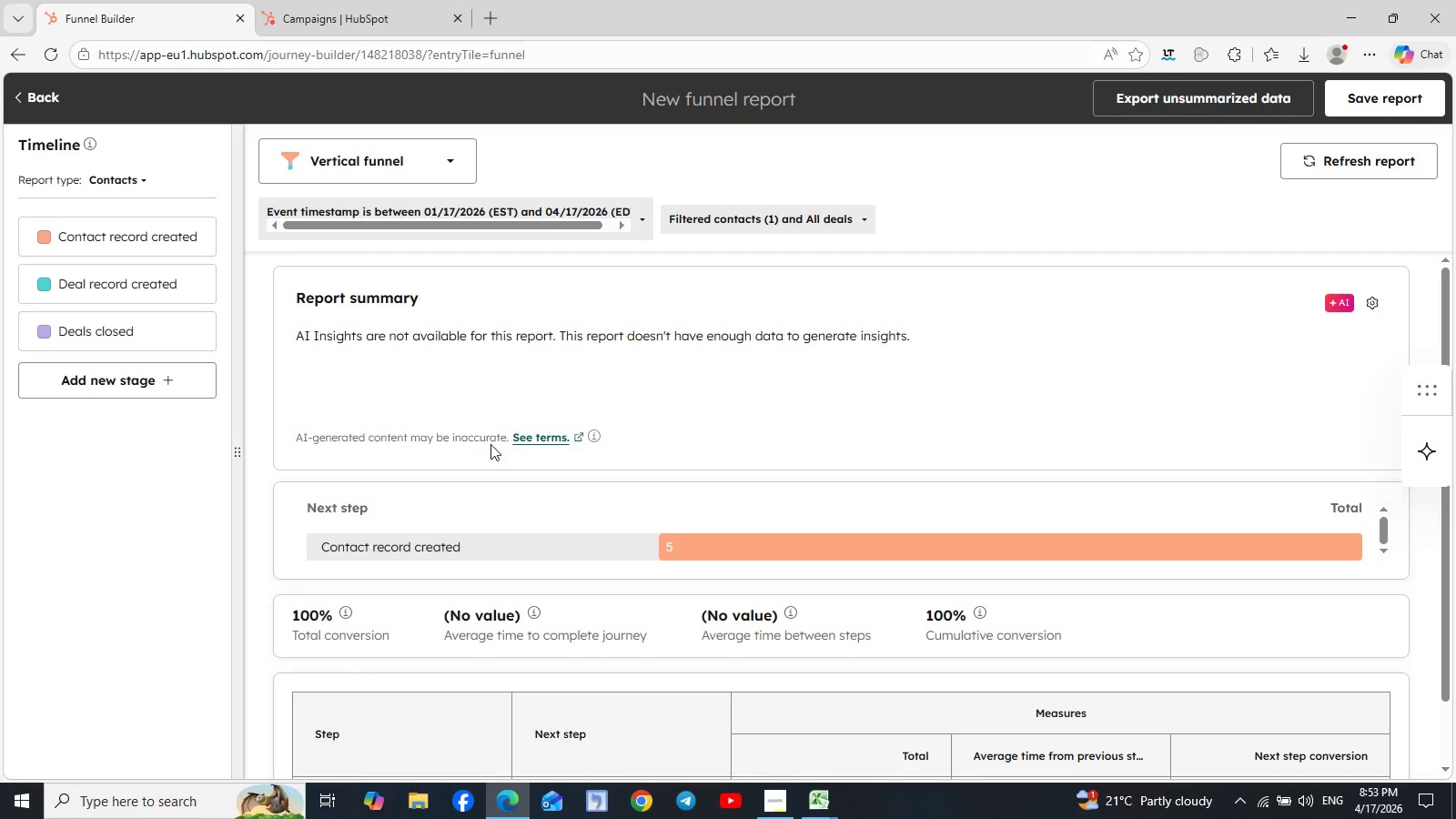 
scroll: coordinate [562, 589], scroll_direction: down, amount: 3.0
 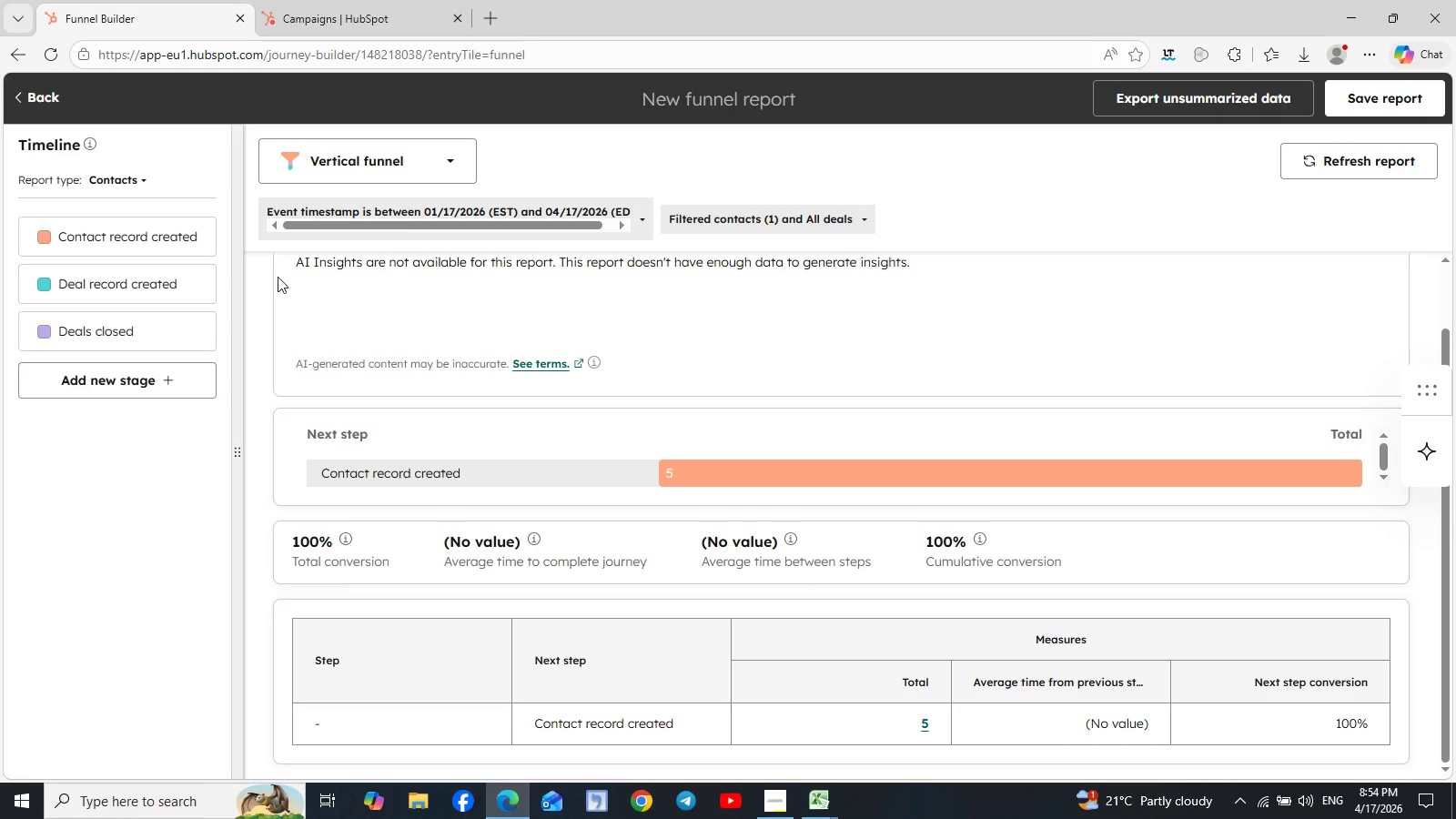 
wait(65.82)
 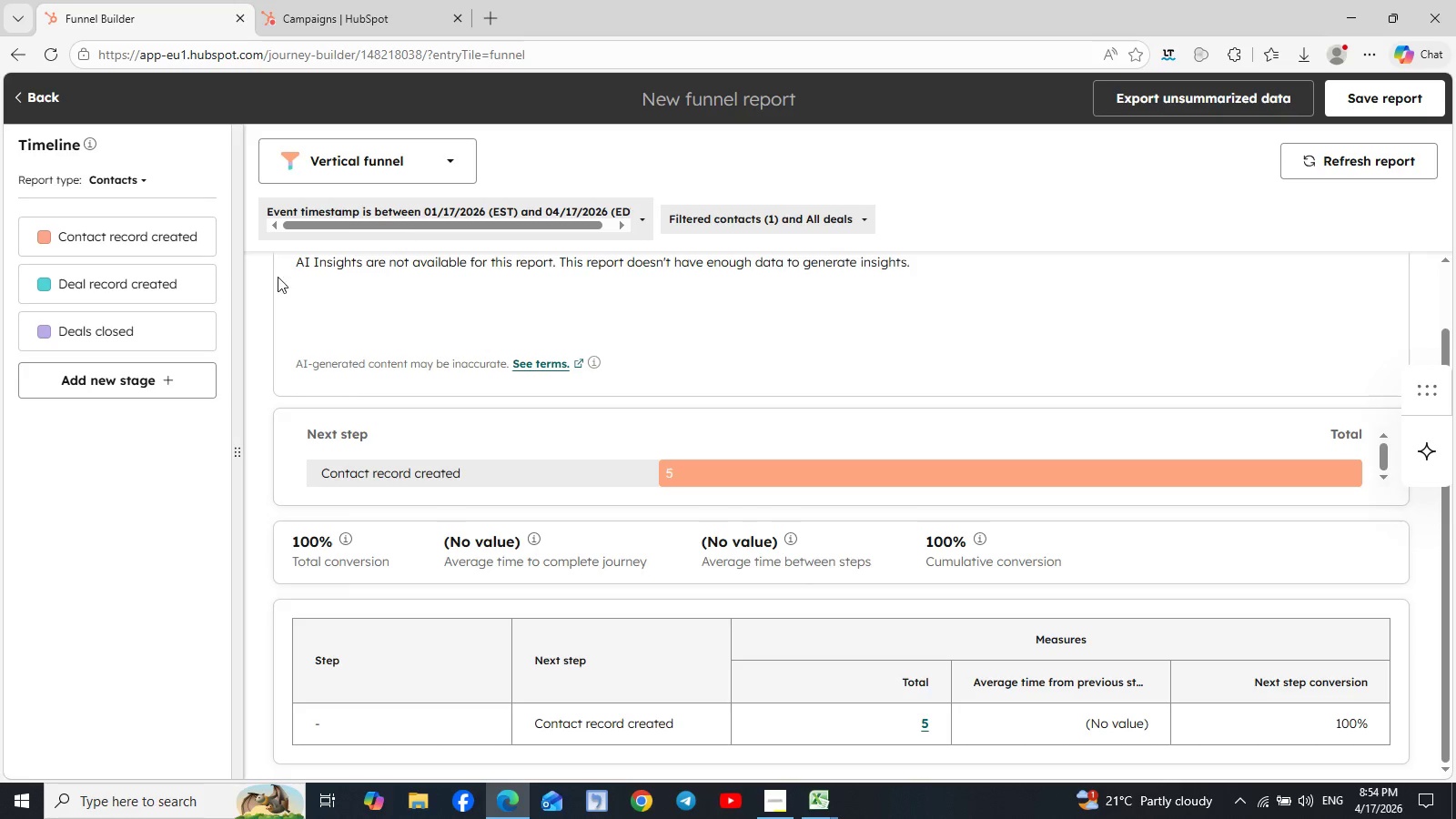 
left_click([820, 187])
 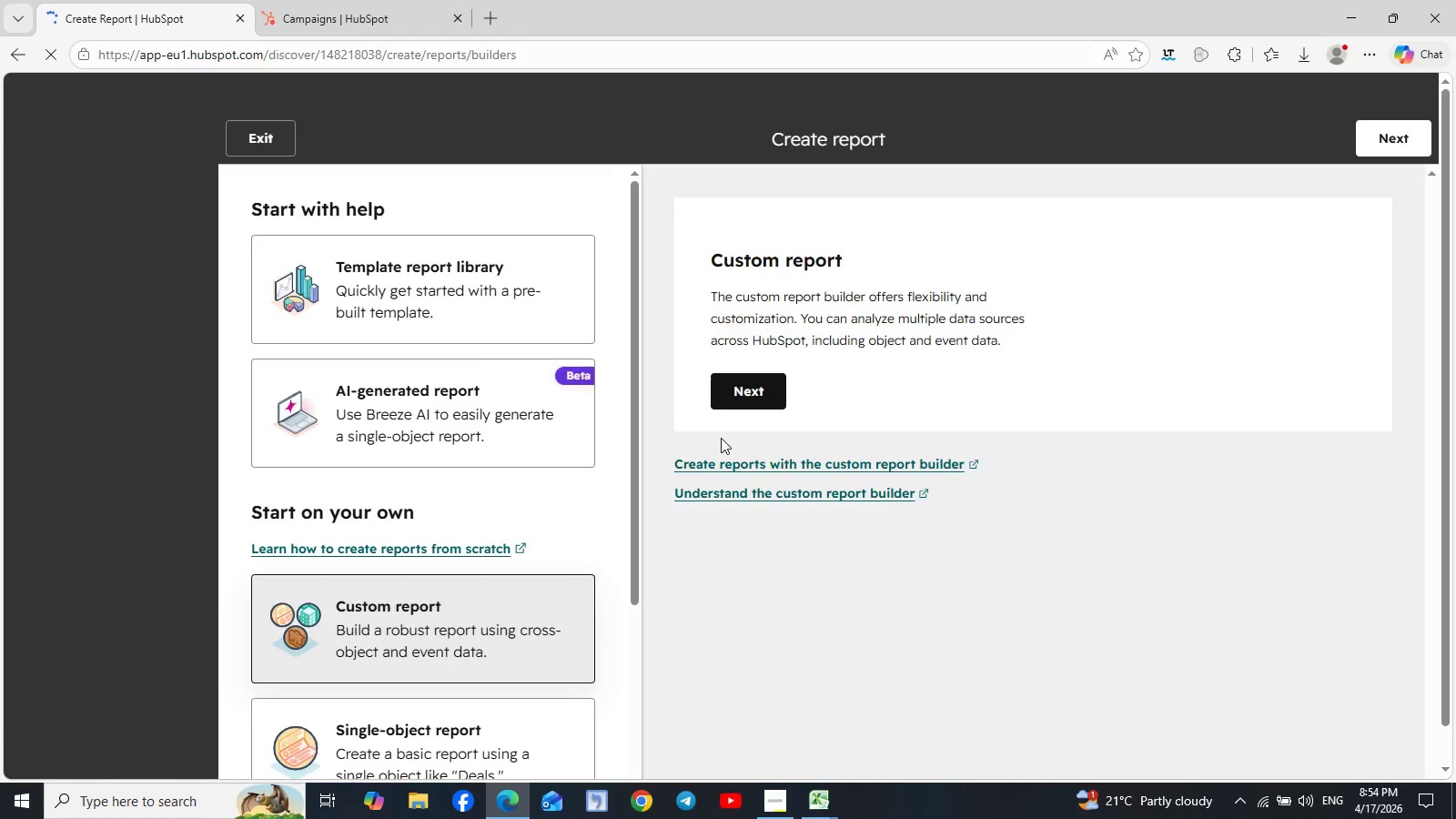 
scroll: coordinate [241, 542], scroll_direction: down, amount: 4.0
 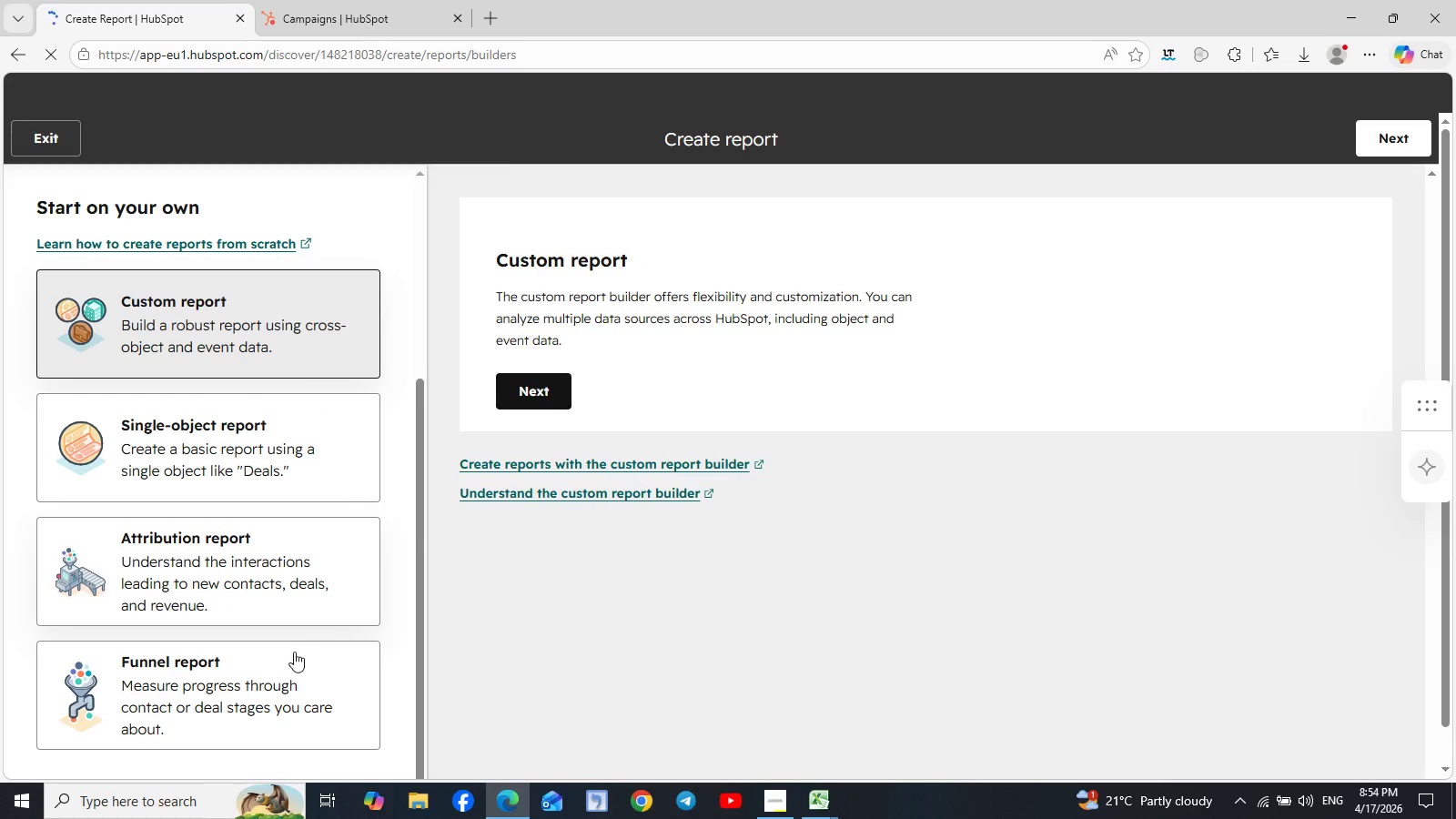 
left_click([239, 680])
 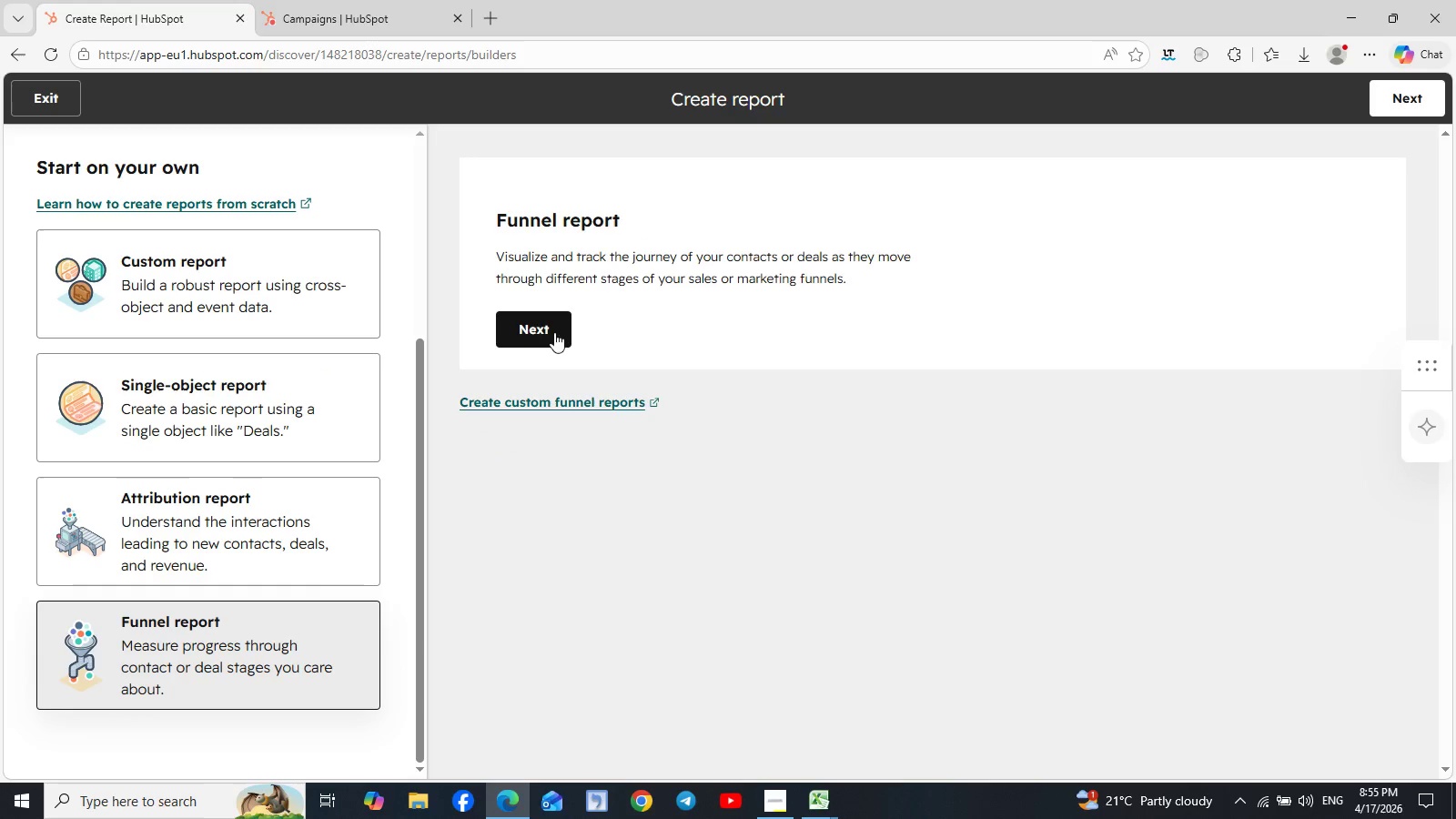 
left_click([531, 329])
 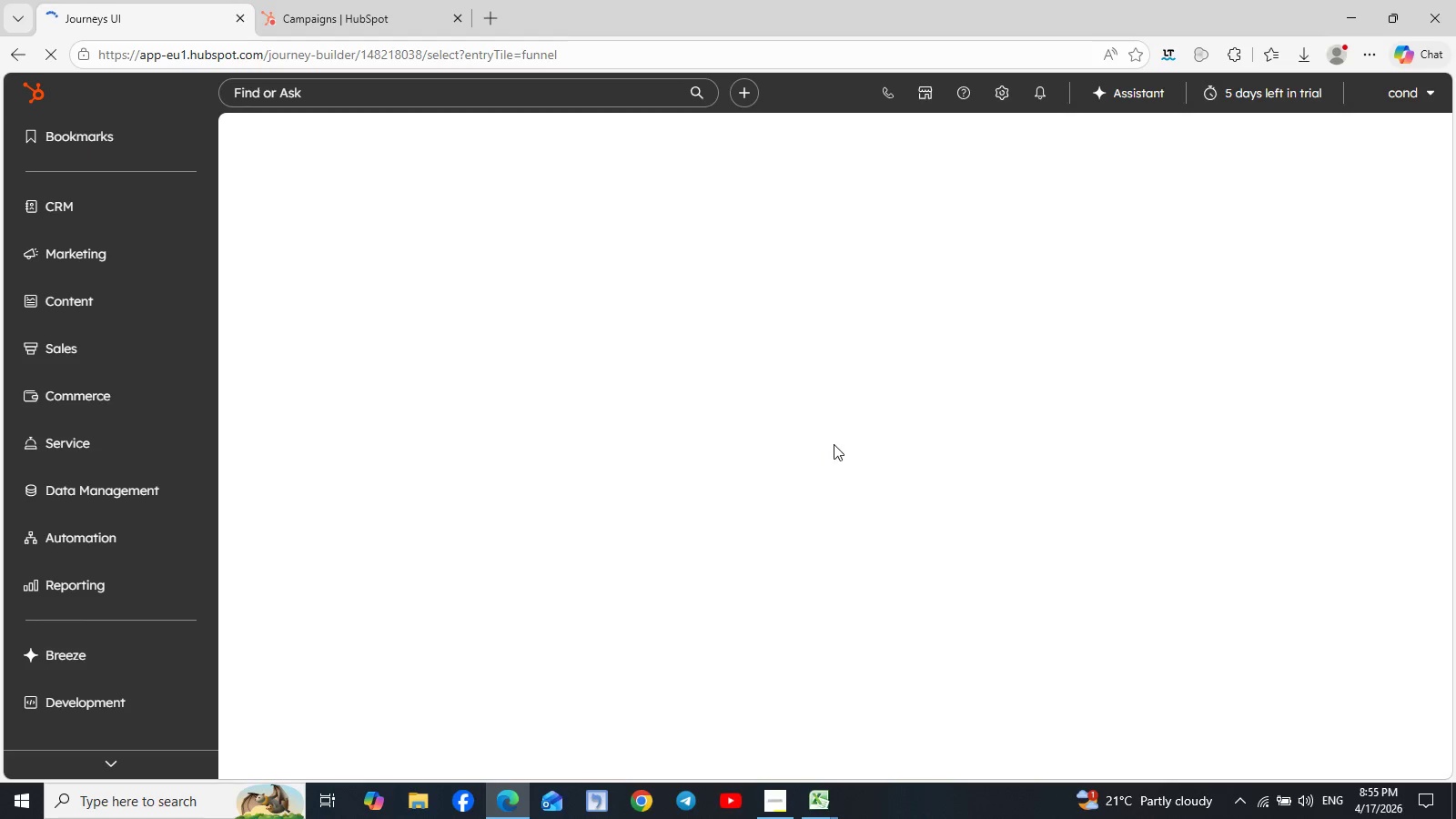 
wait(7.81)
 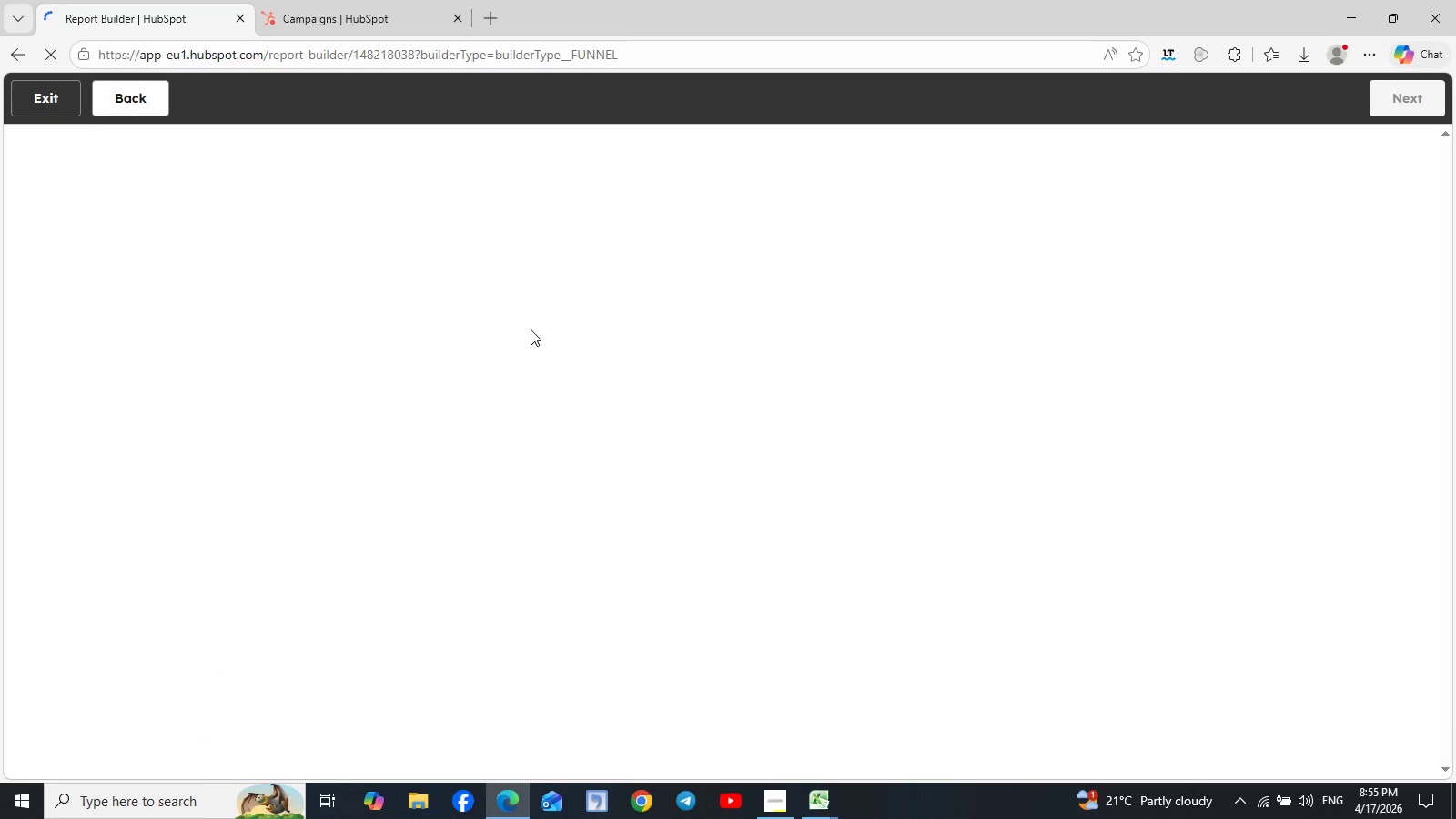 
mouse_move([766, 481])
 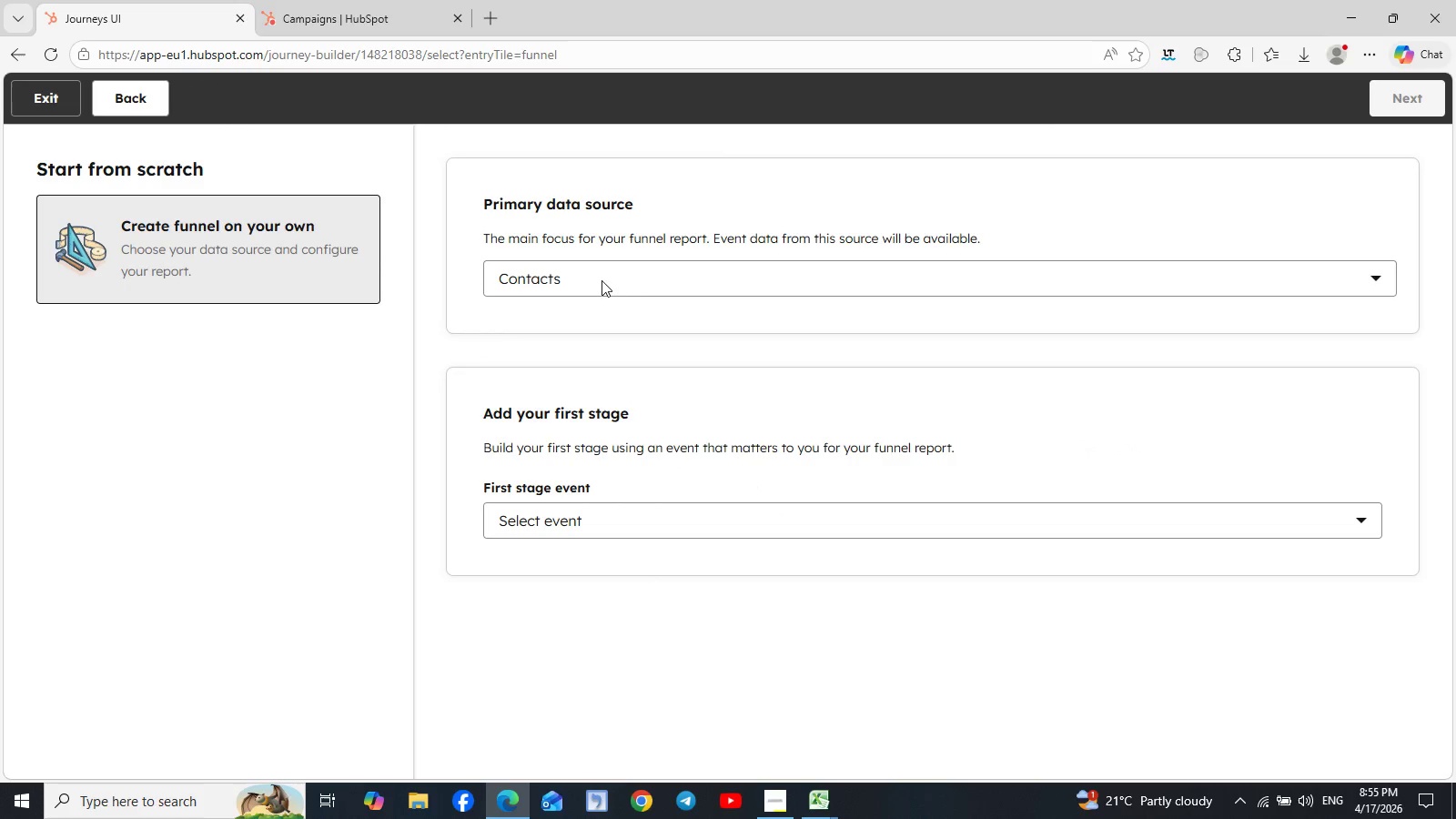 
left_click([635, 275])
 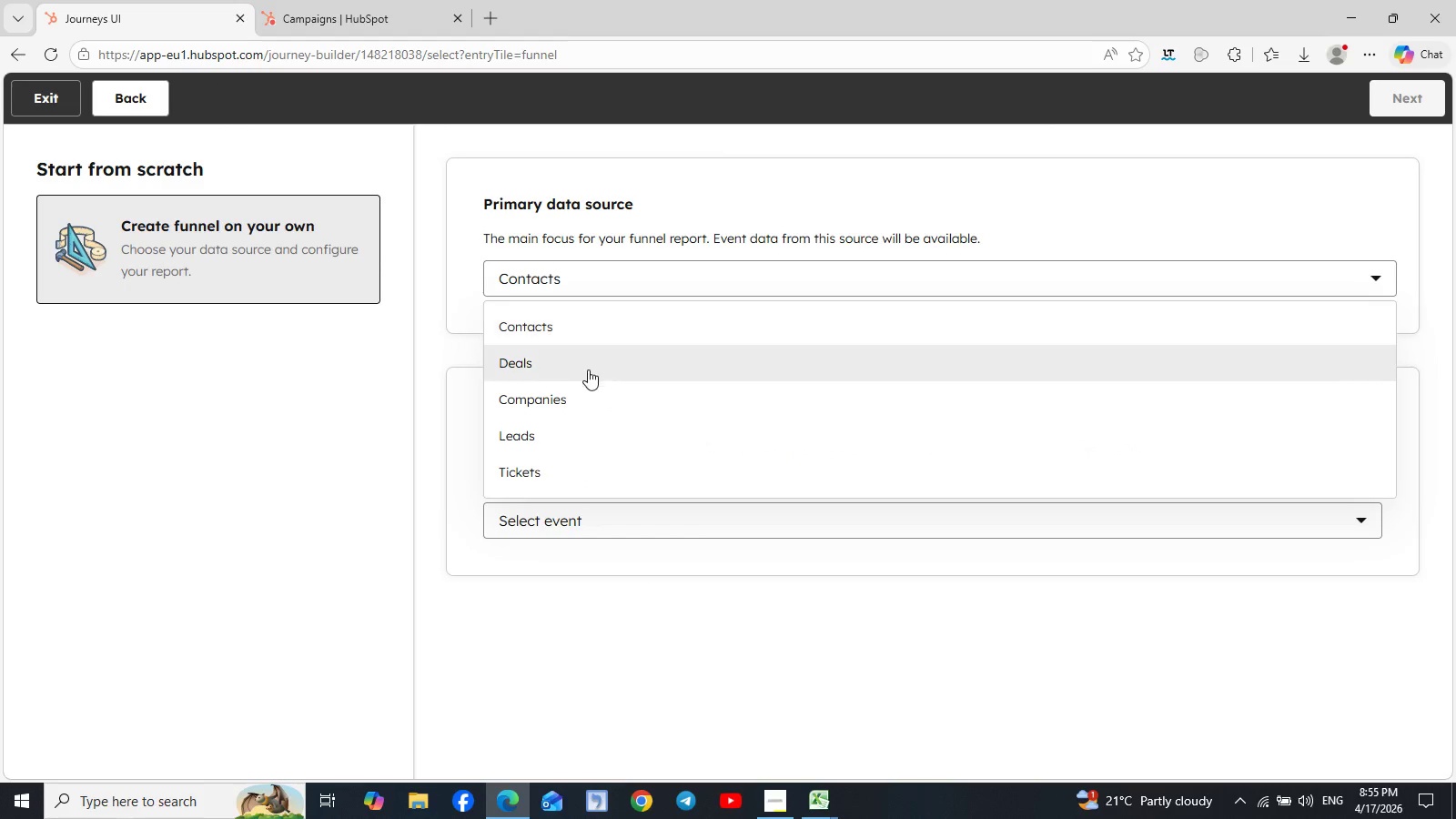 
left_click([577, 372])
 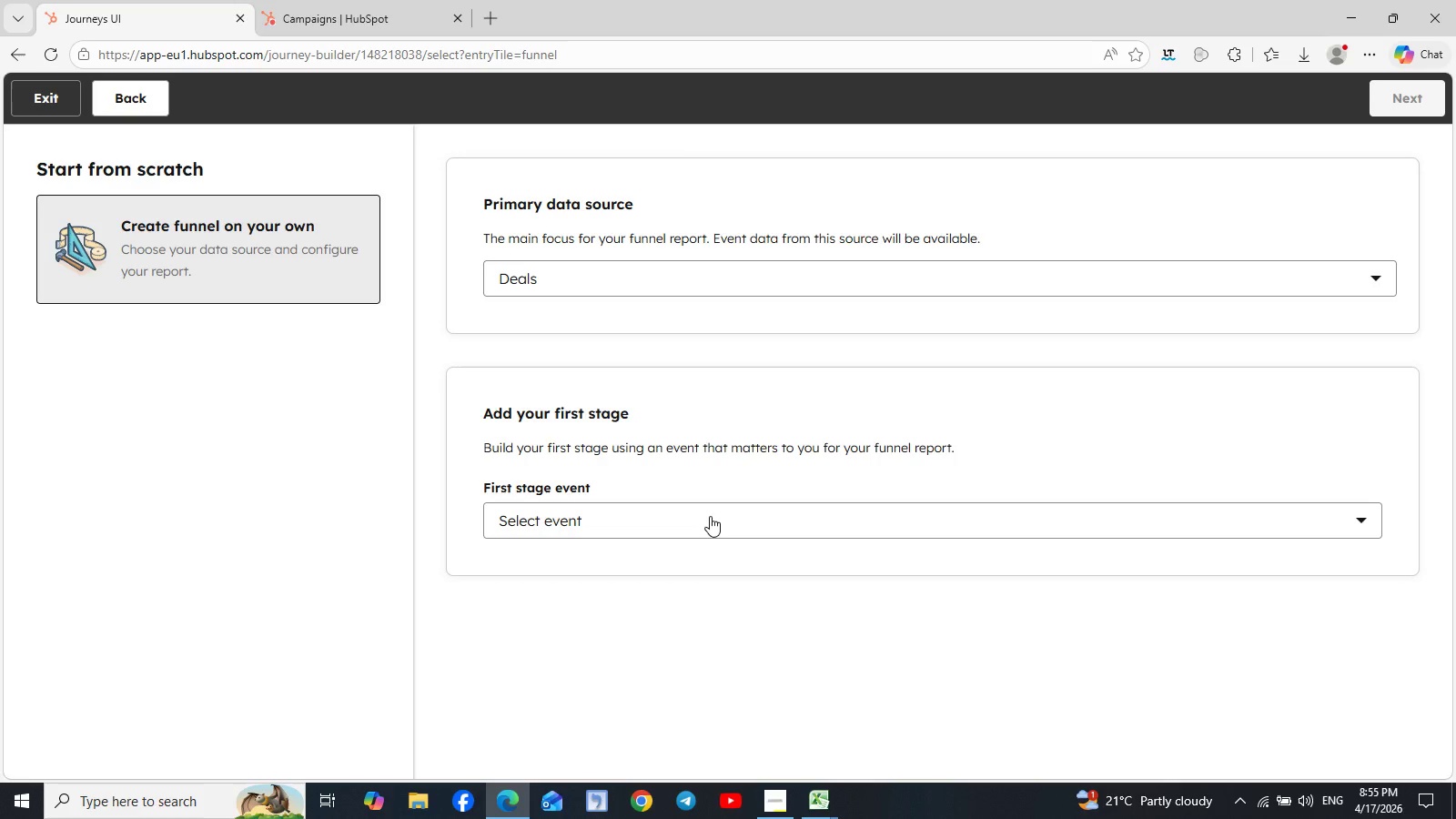 
left_click([697, 511])
 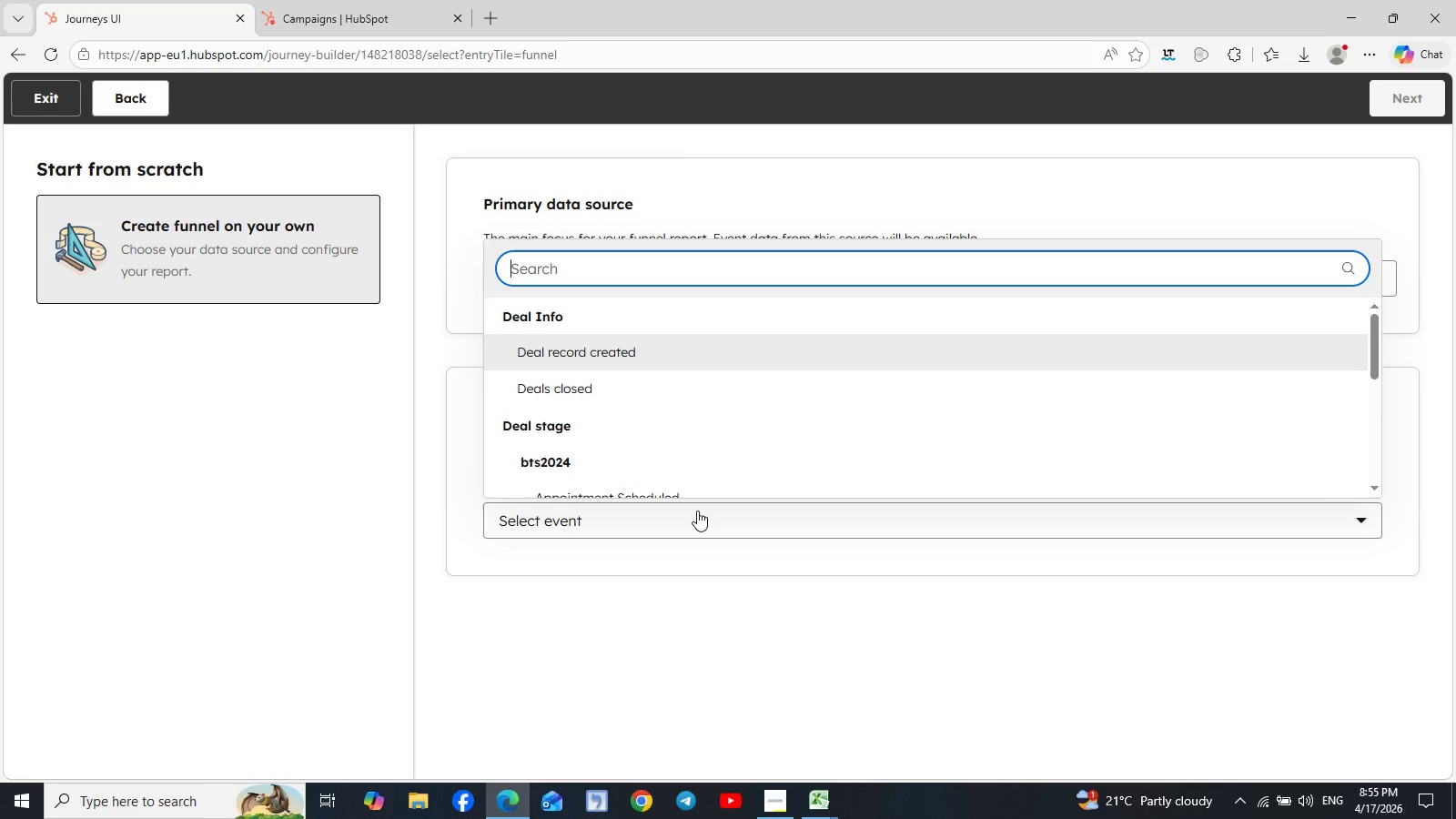 
wait(13.61)
 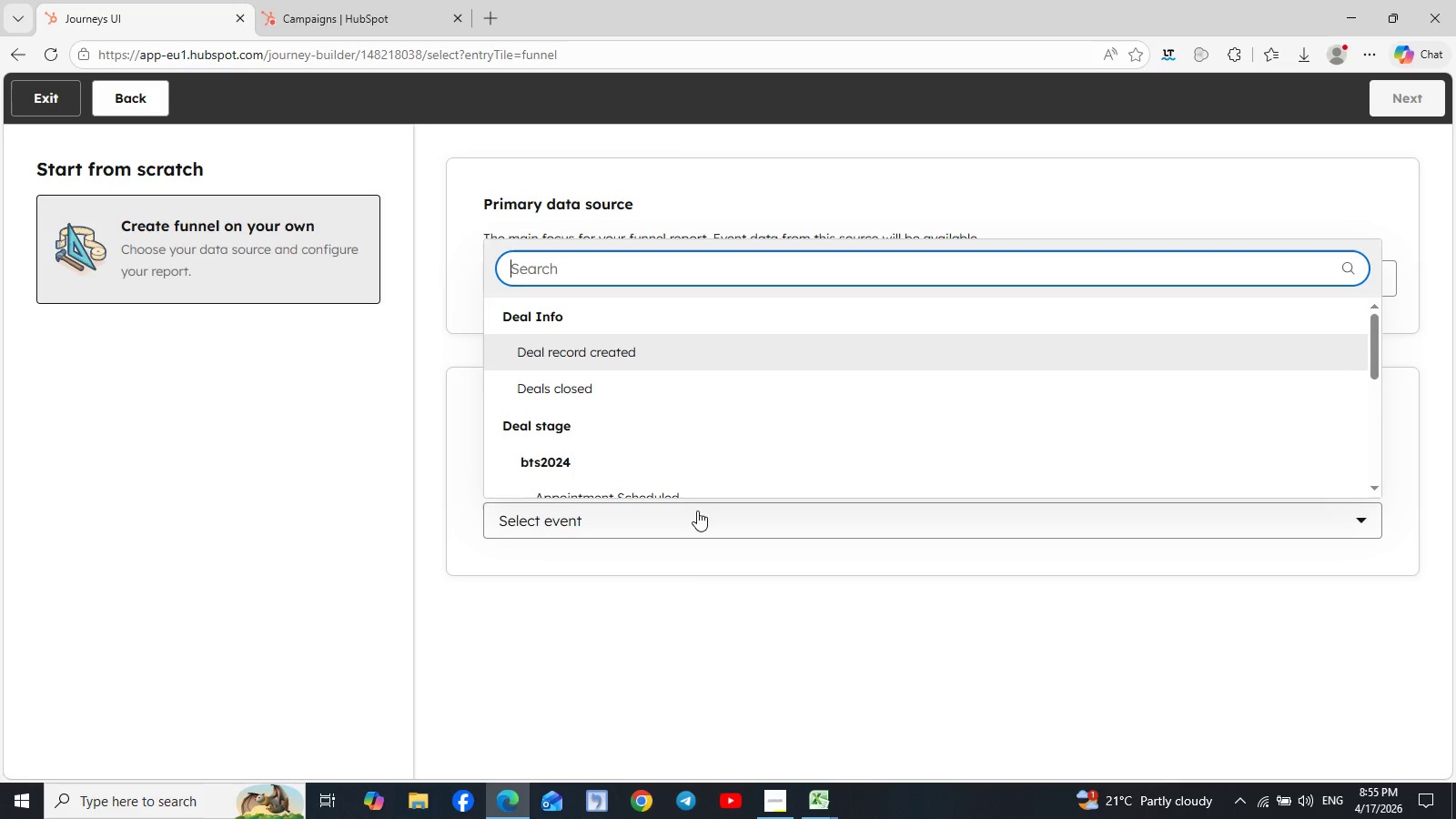 
scroll: coordinate [588, 440], scroll_direction: down, amount: 1.0
 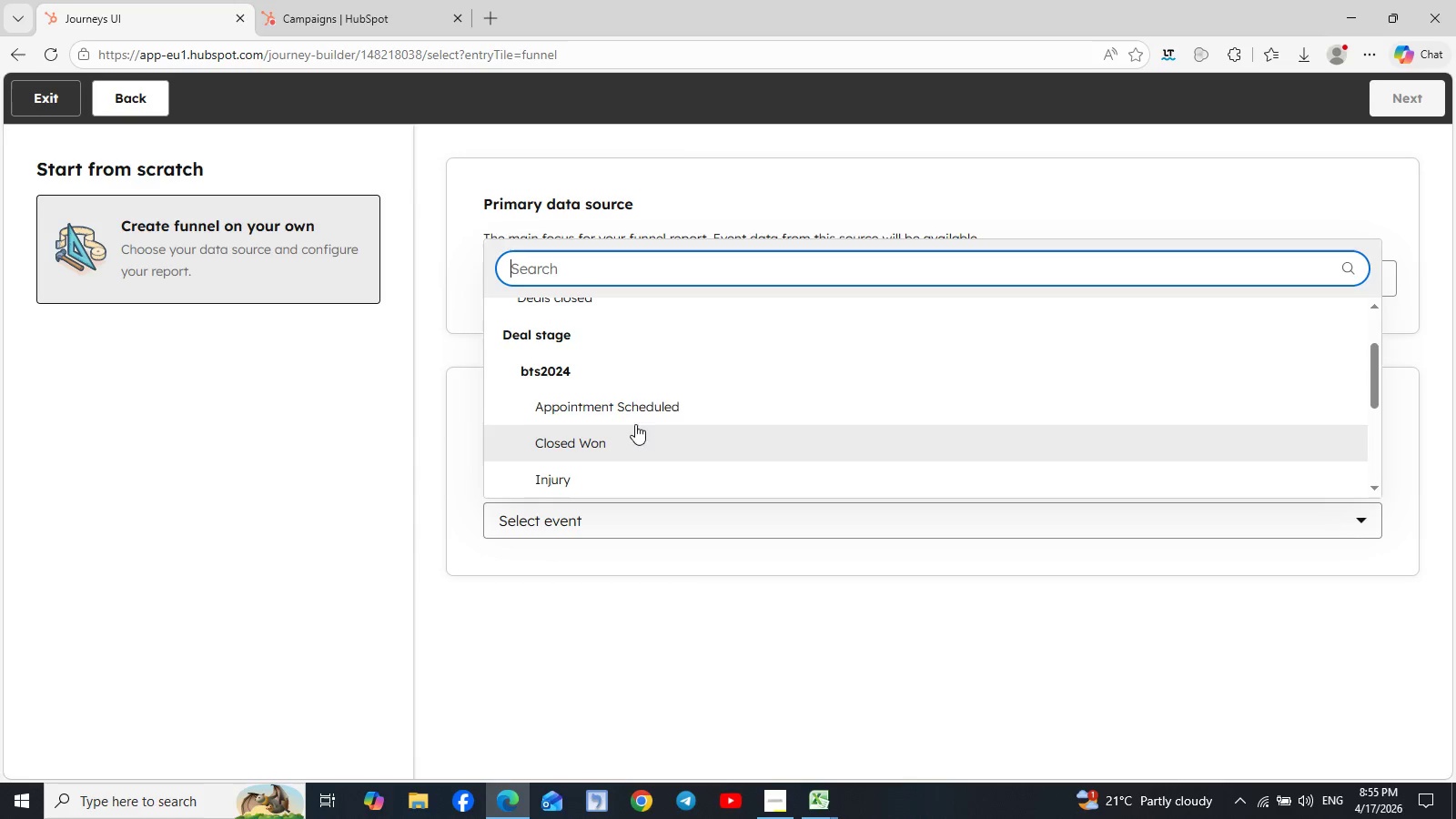 
mouse_move([716, 396])
 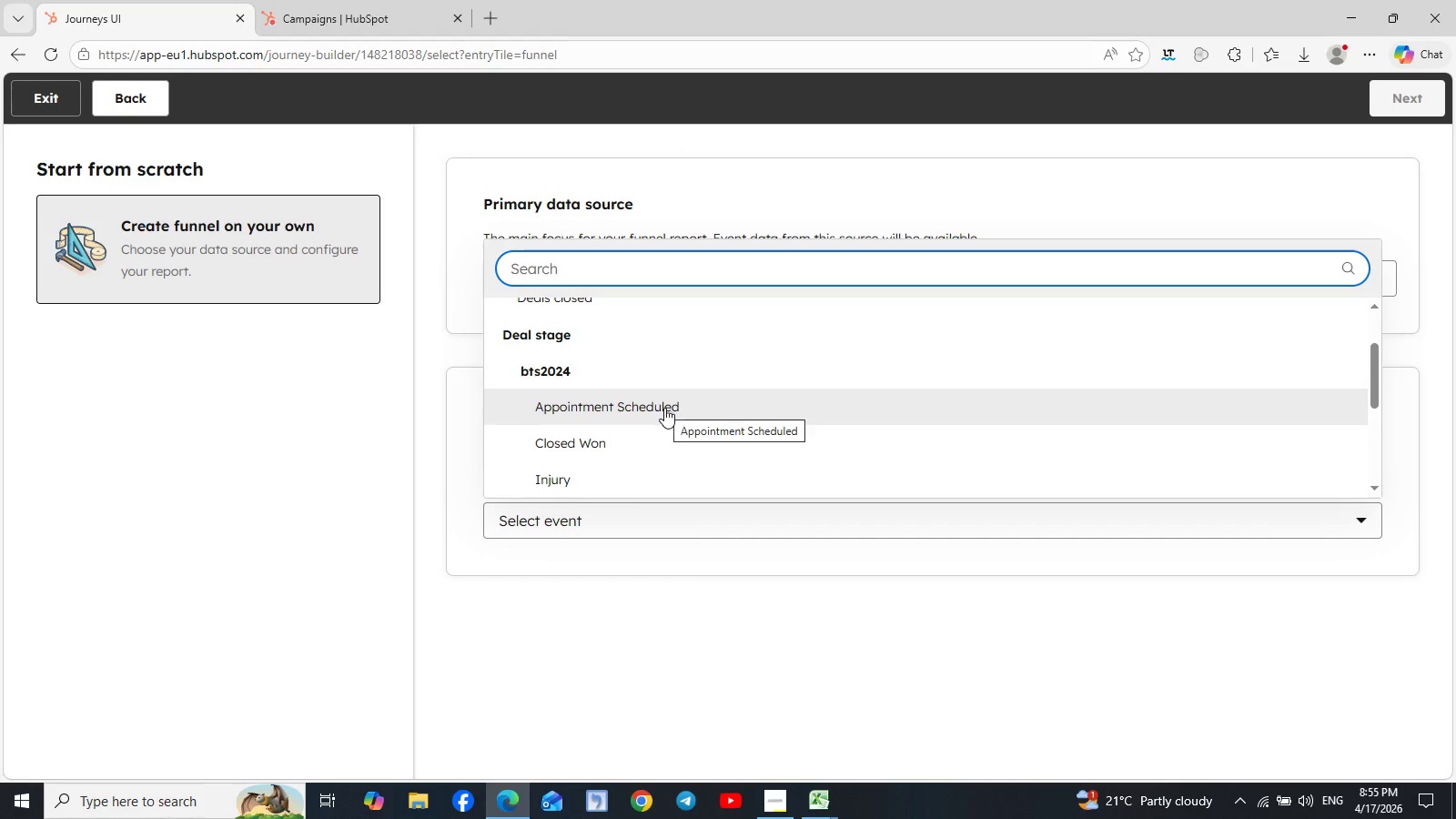 
left_click([646, 406])
 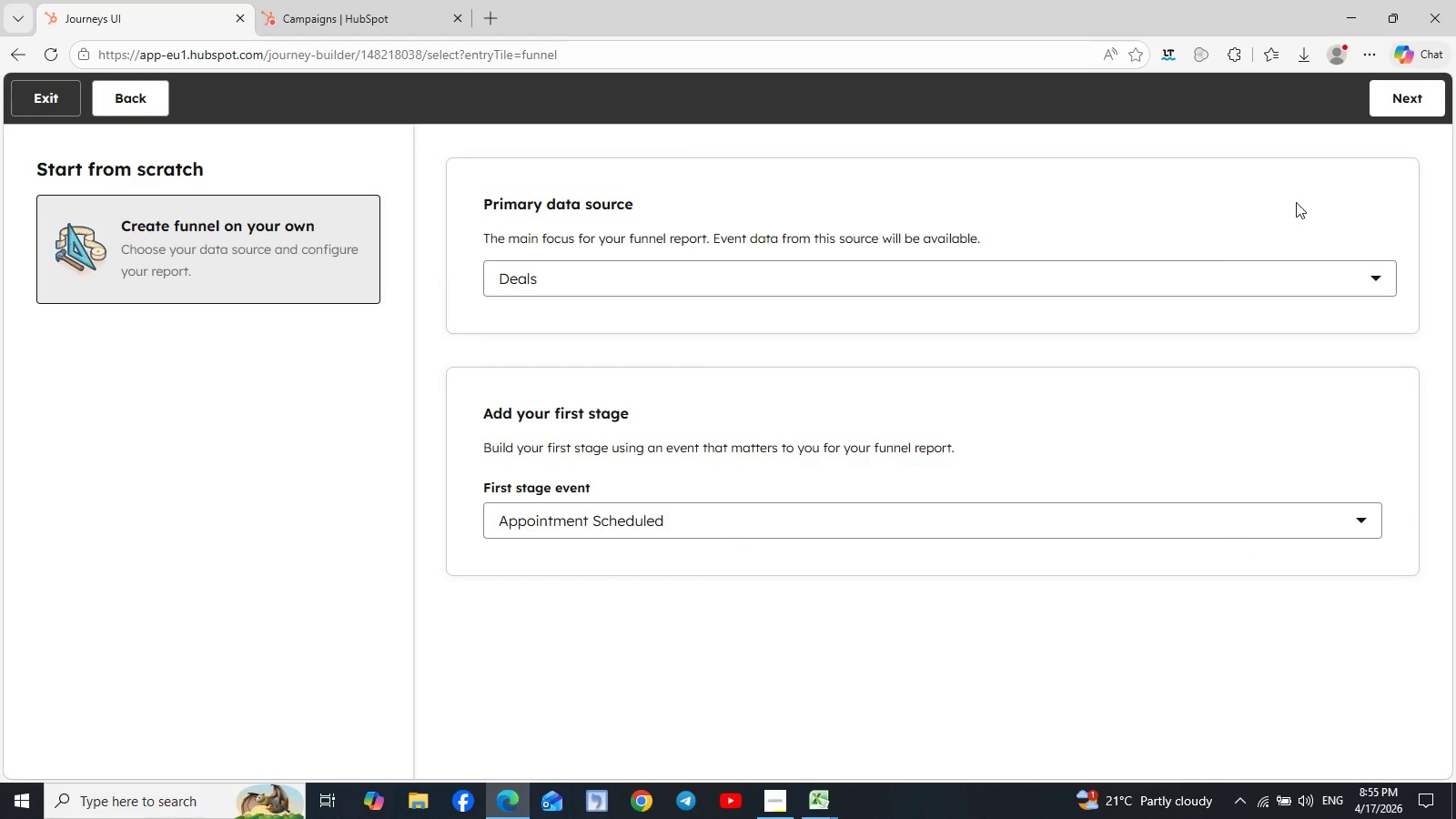 
wait(5.41)
 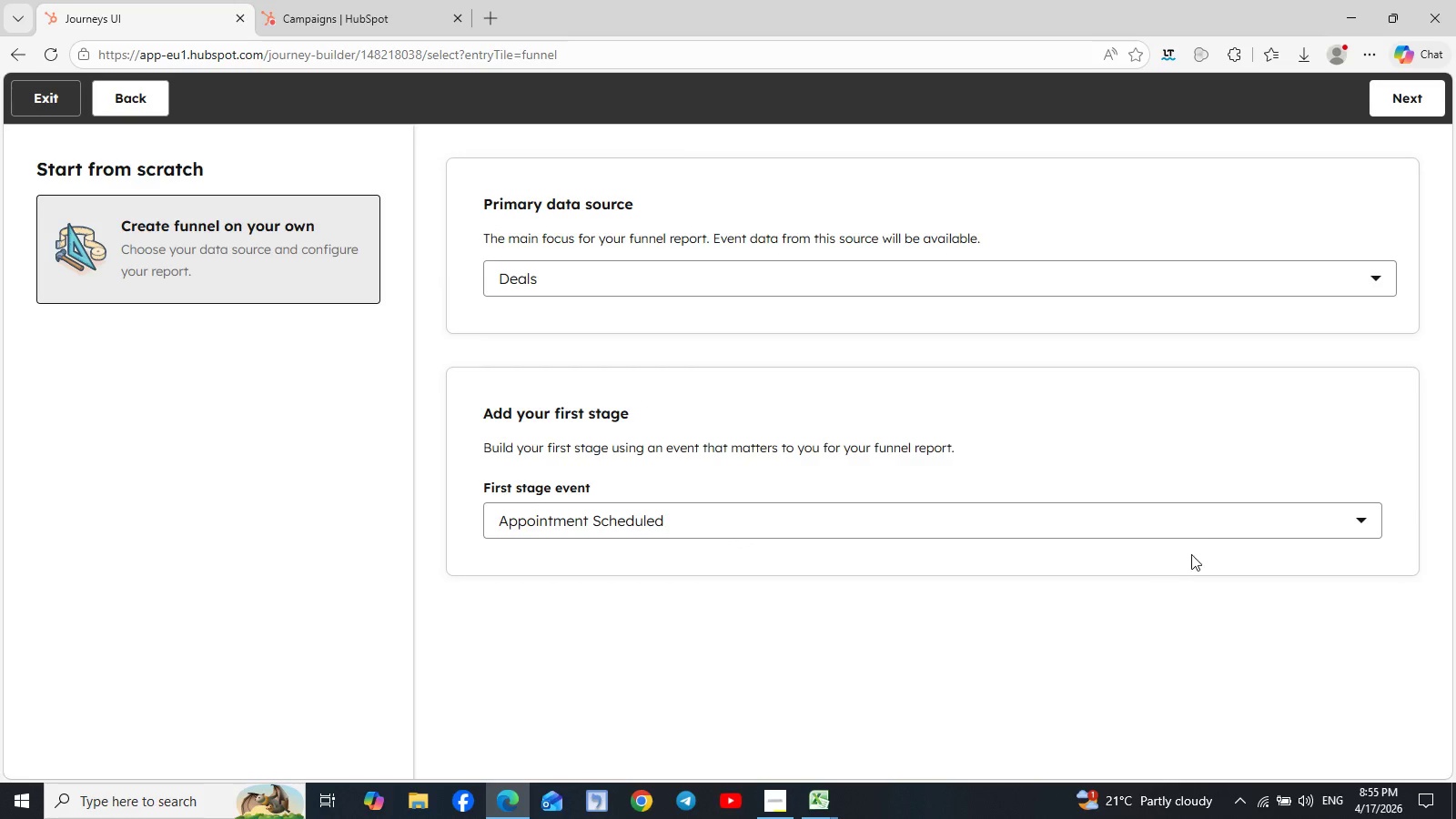 
left_click([1416, 106])
 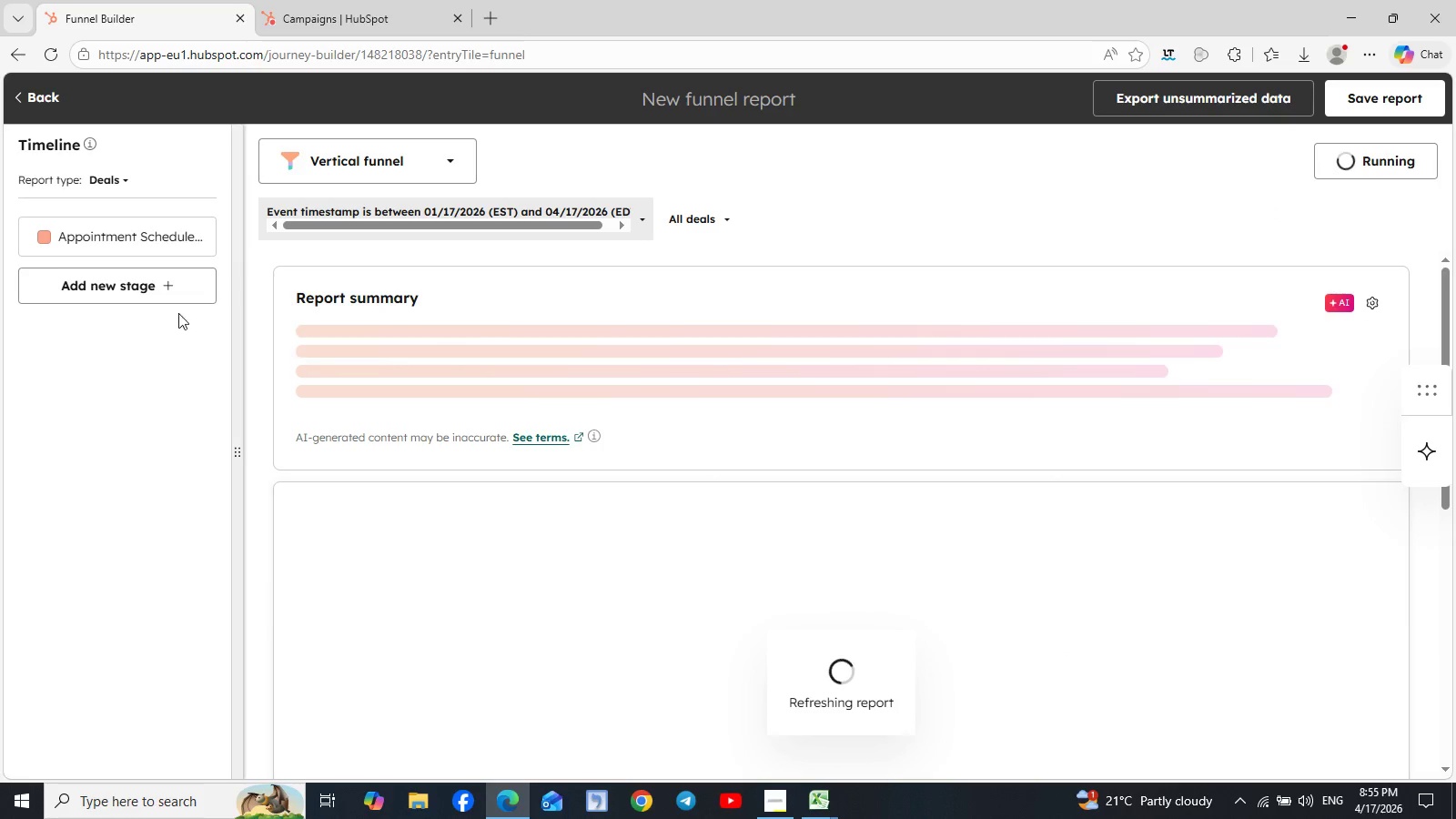 
left_click([161, 289])
 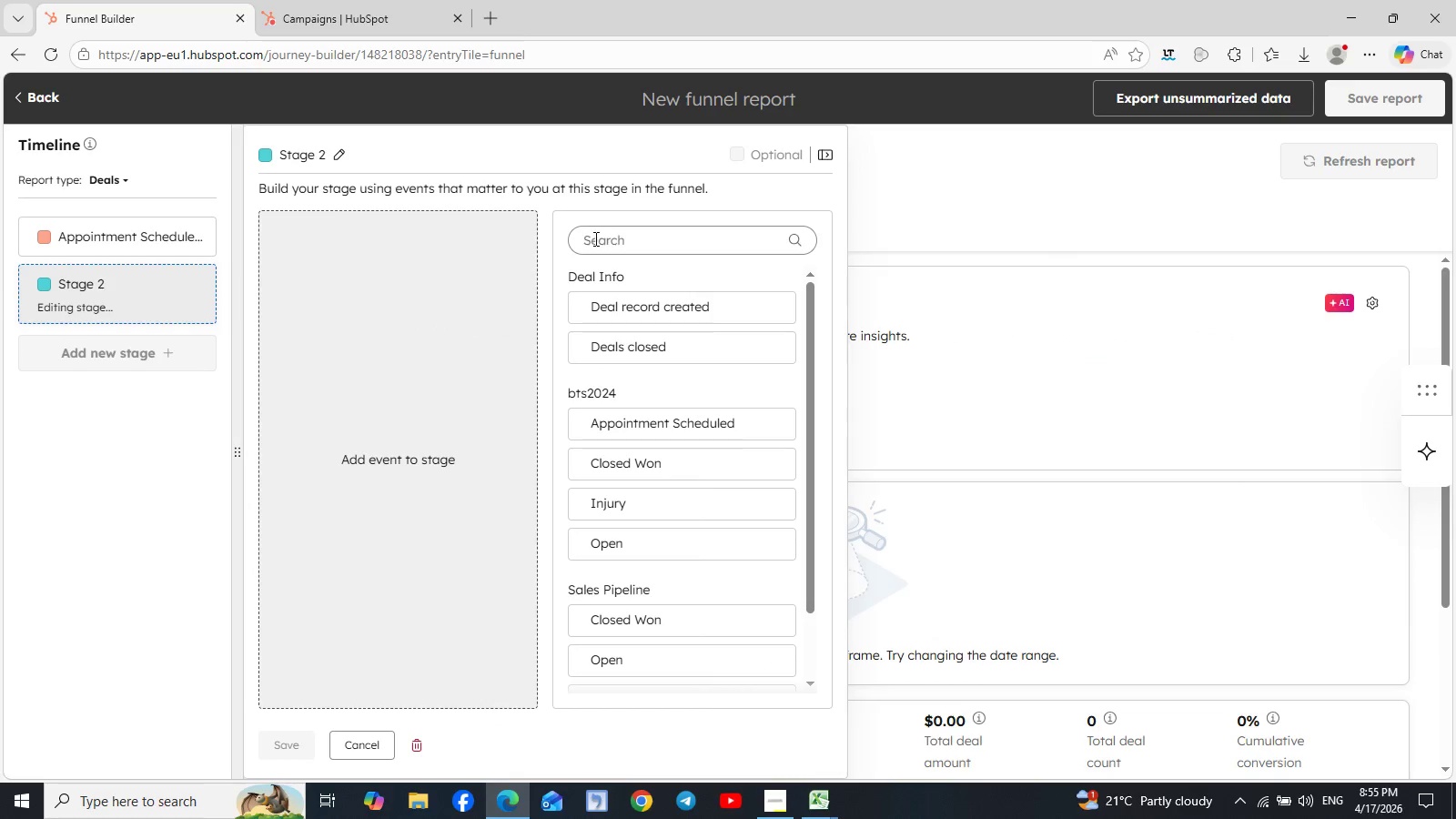 
left_click([612, 237])
 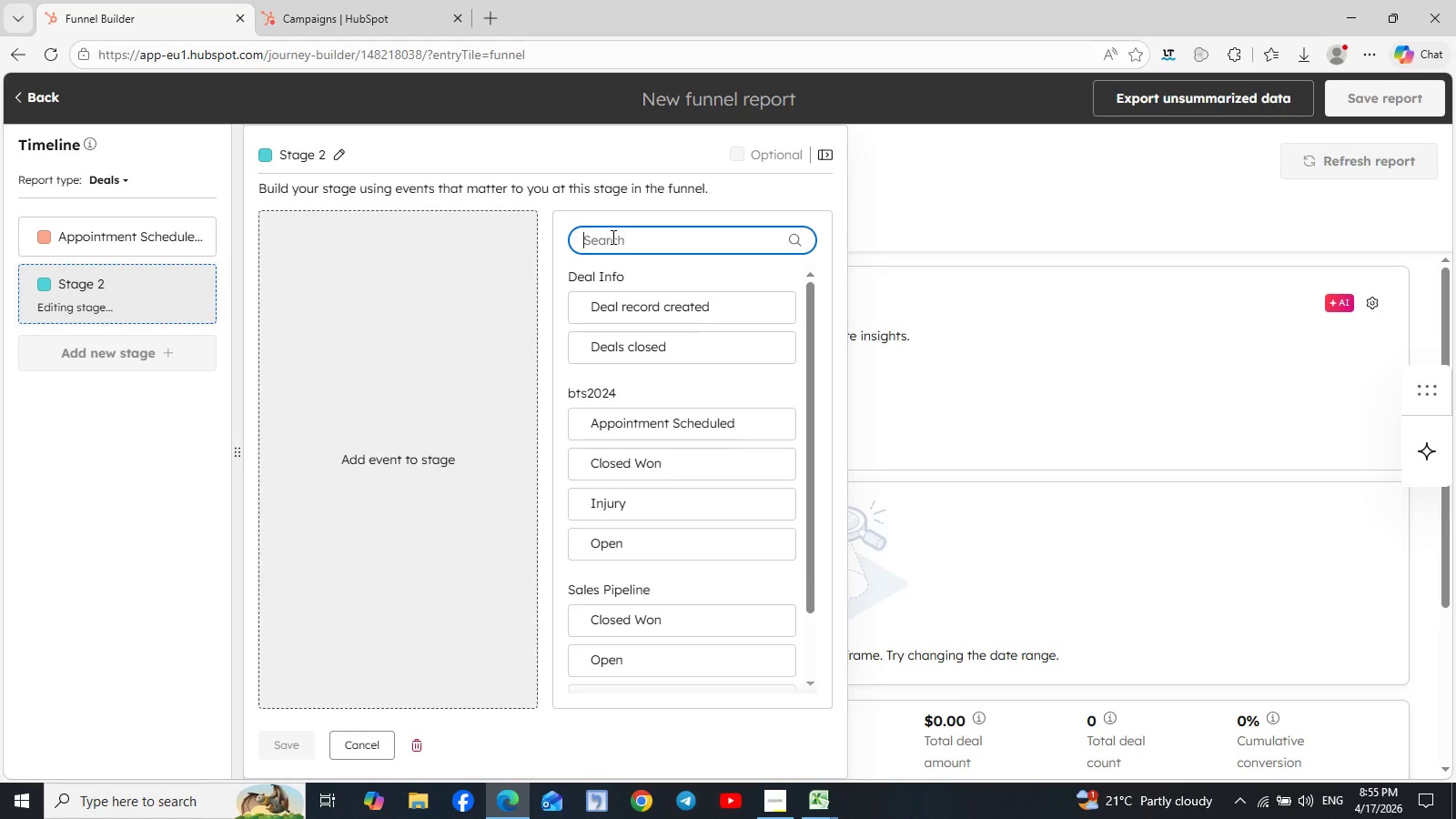 
wait(9.08)
 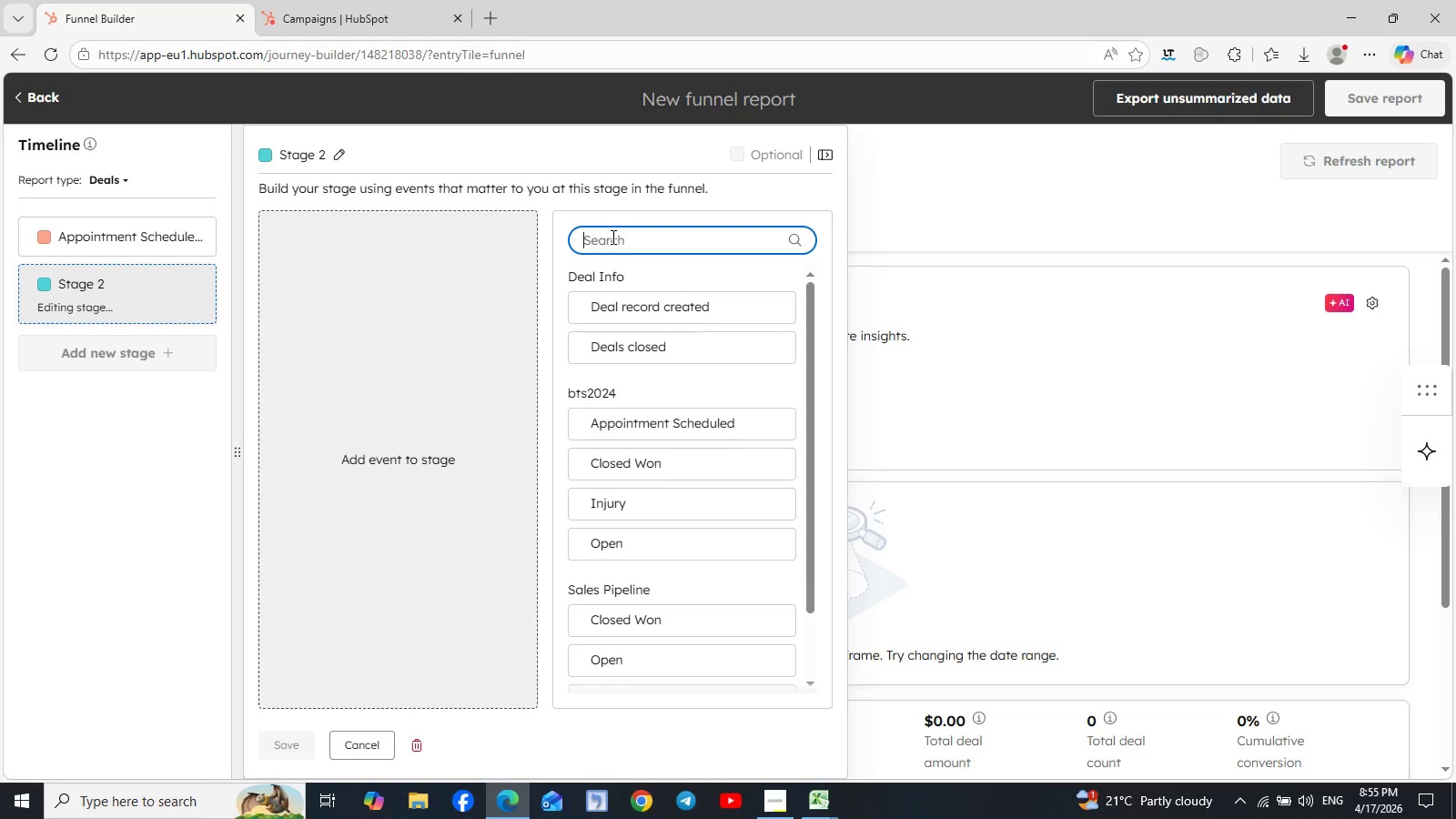 
type(inj)
 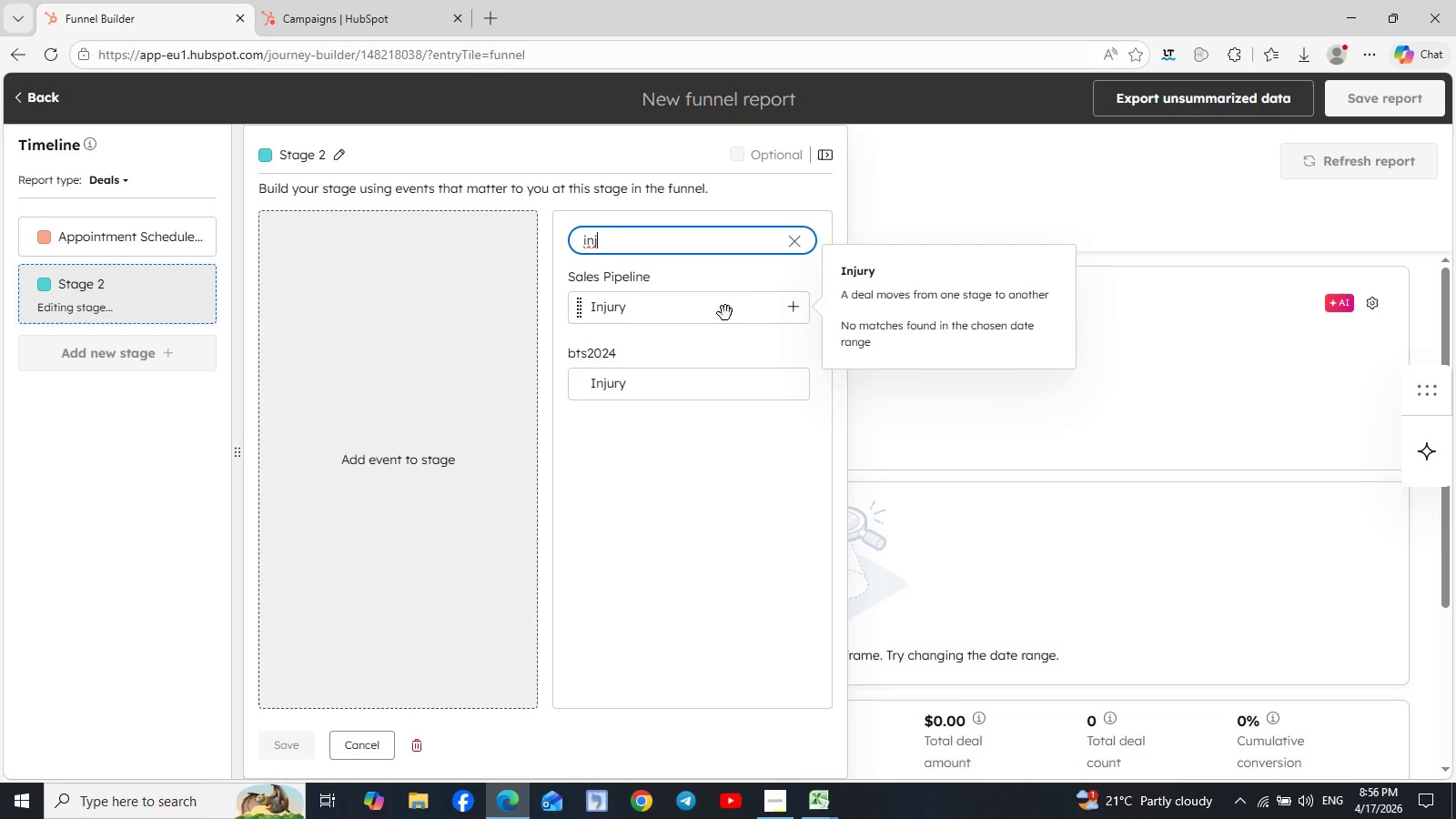 
left_click([793, 307])
 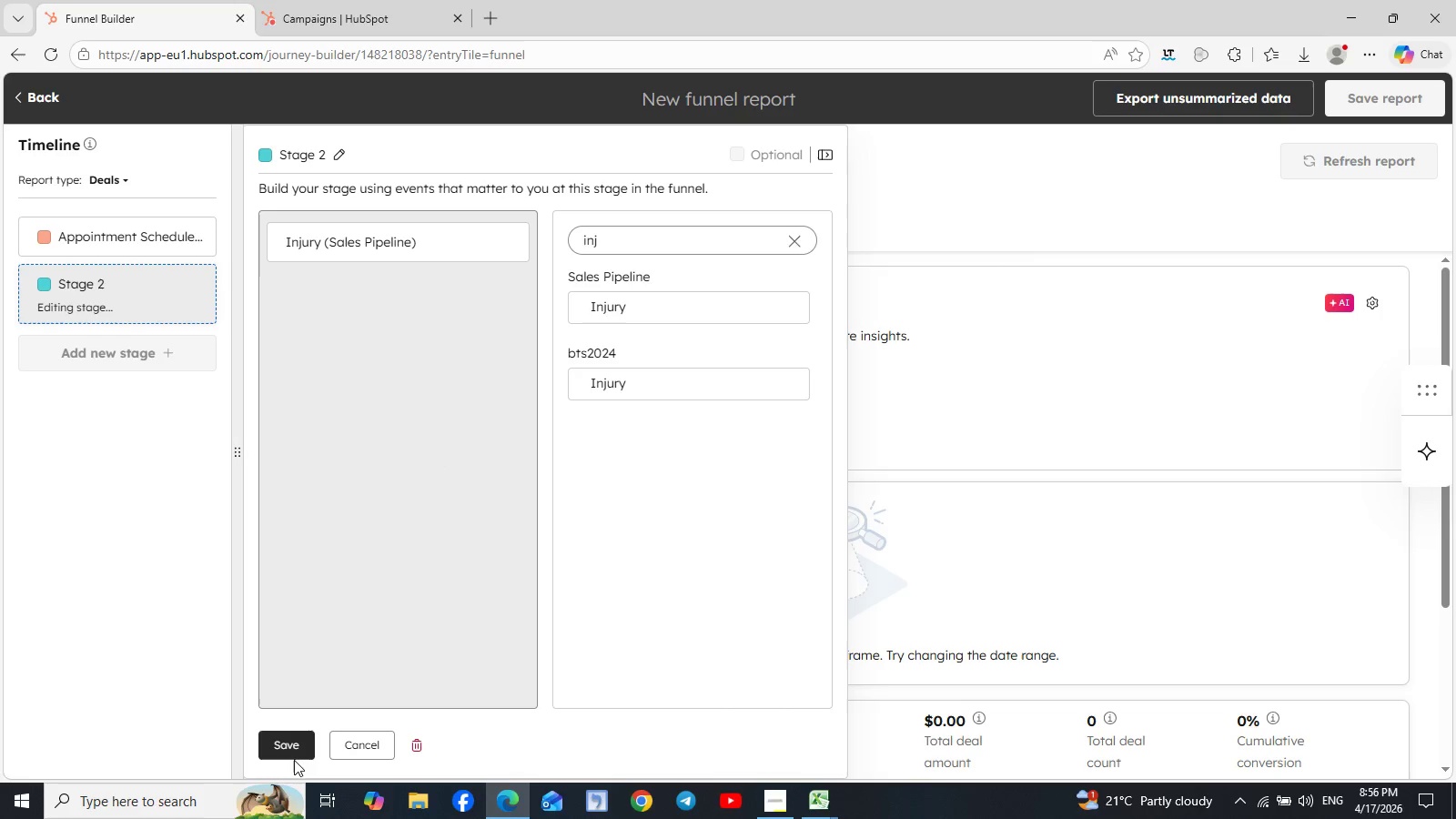 
left_click([294, 760])
 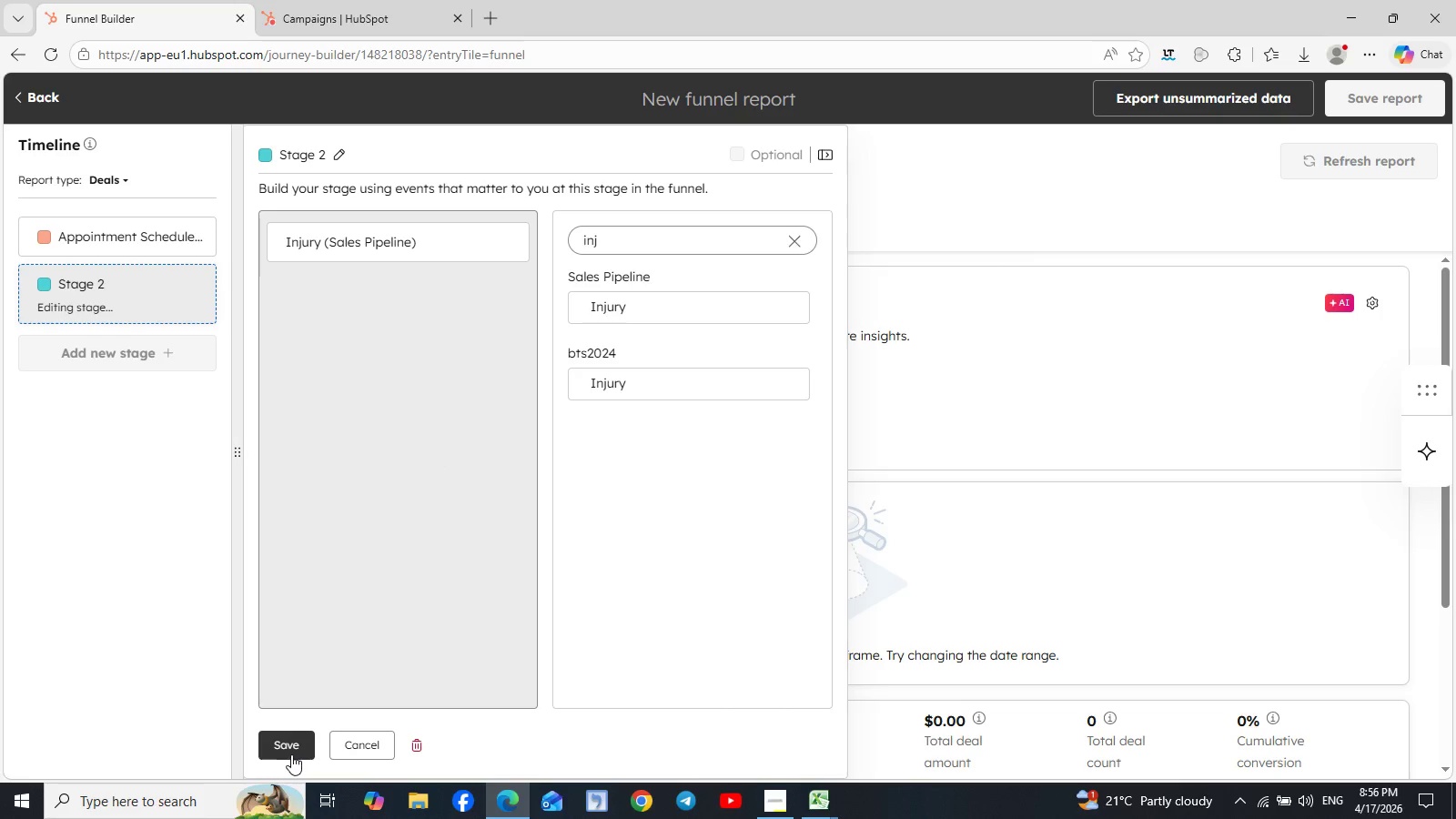 
left_click([291, 754])
 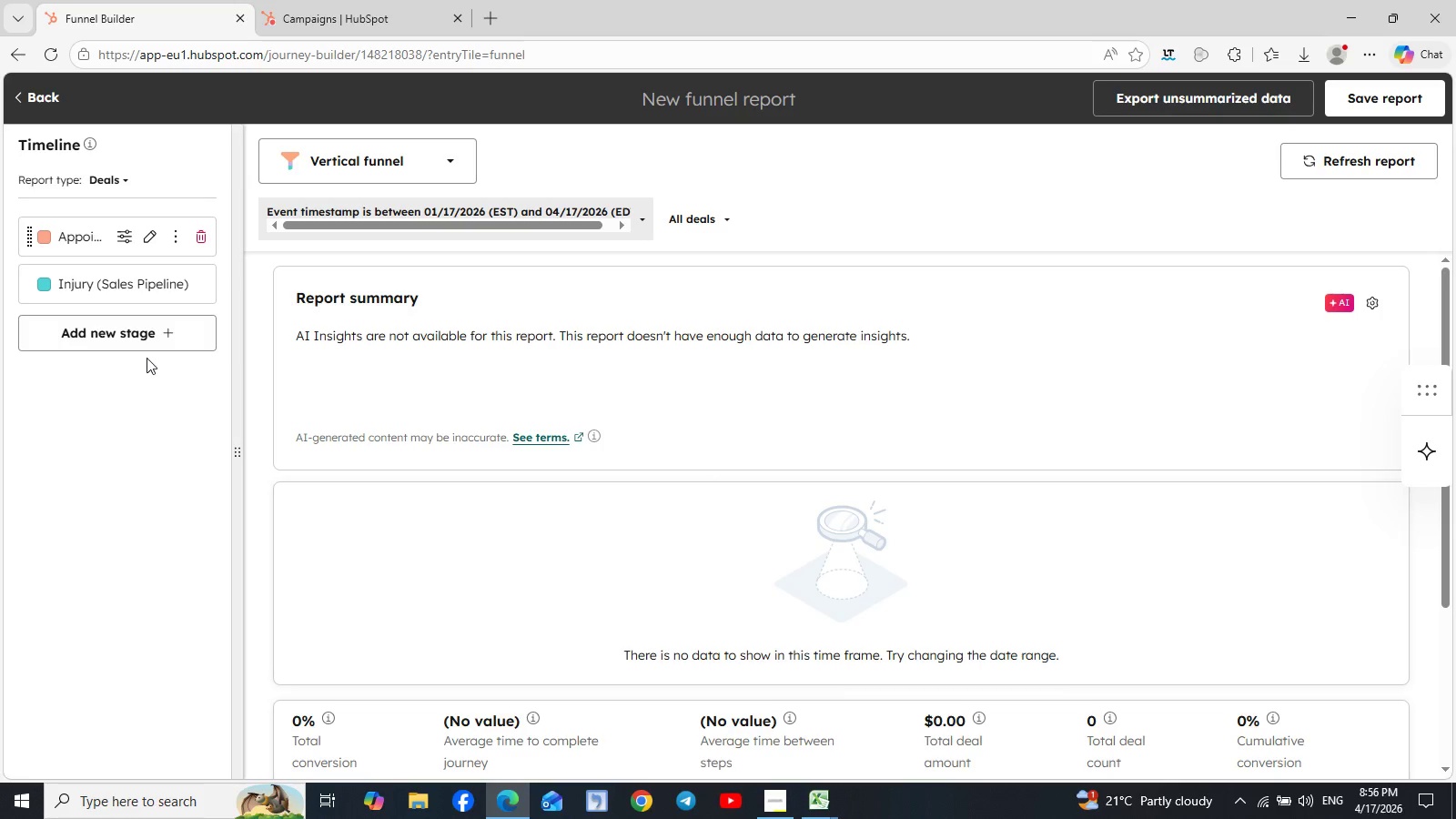 
left_click([157, 329])
 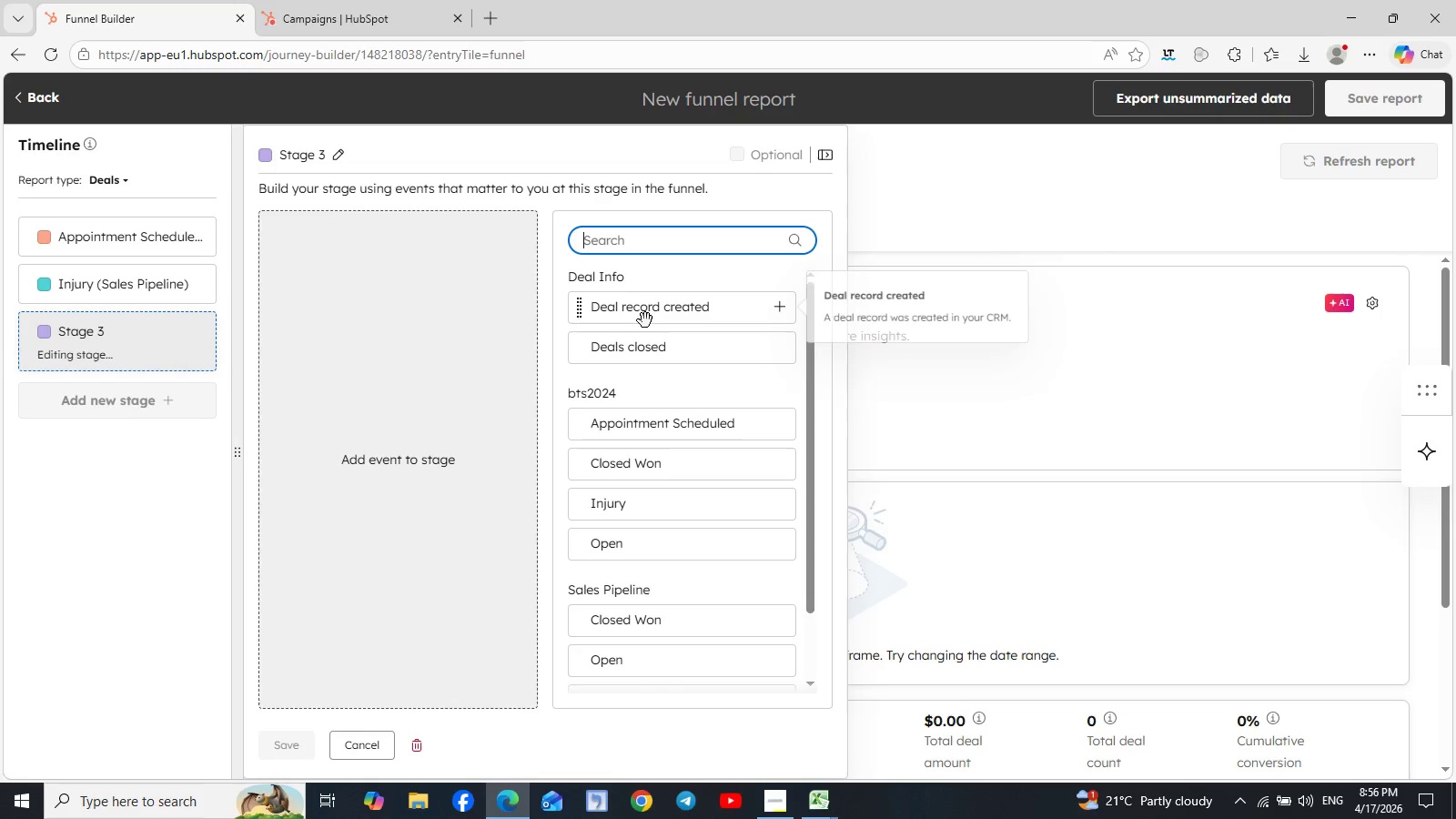 
wait(7.8)
 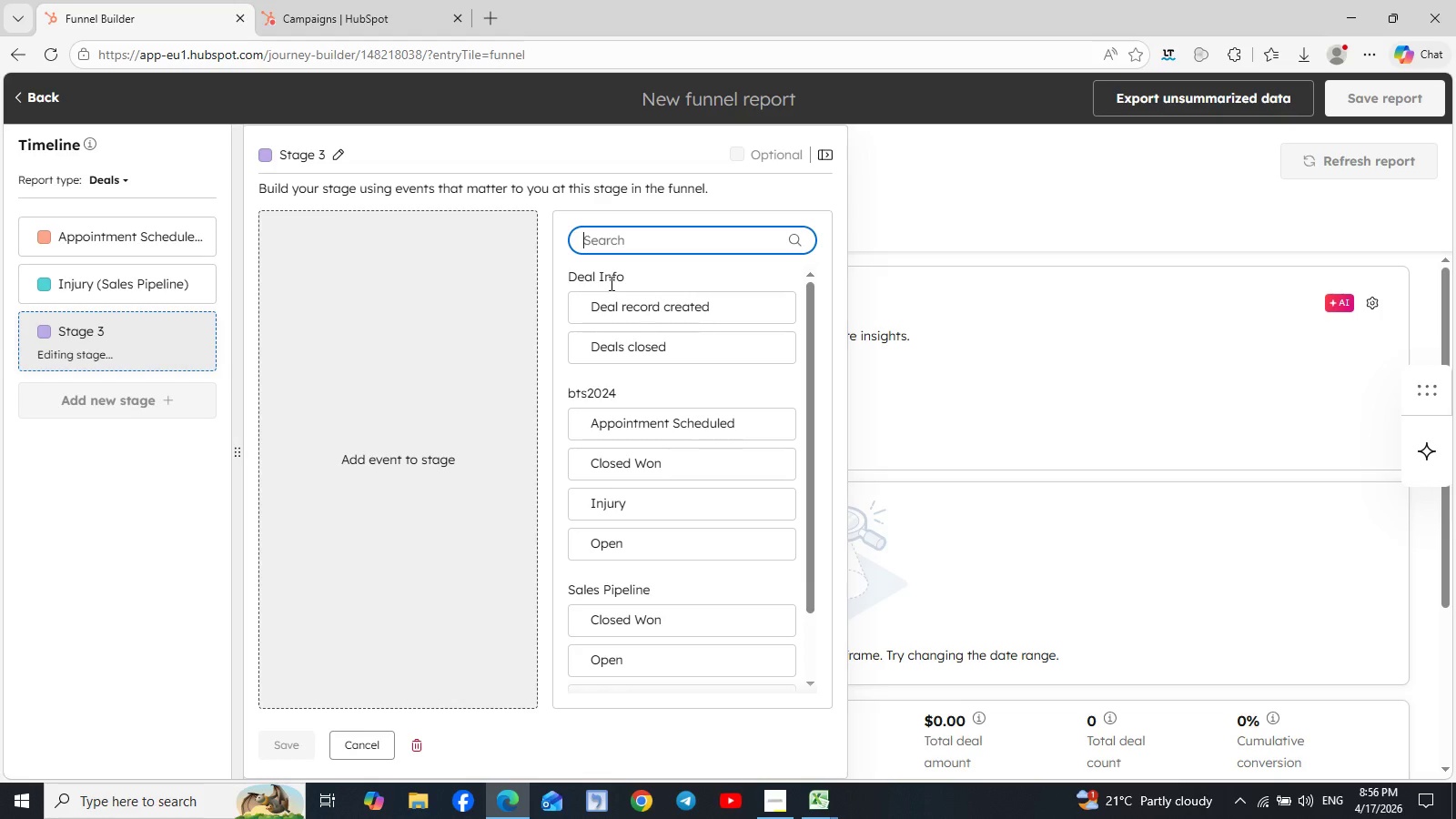 
type(clo)
 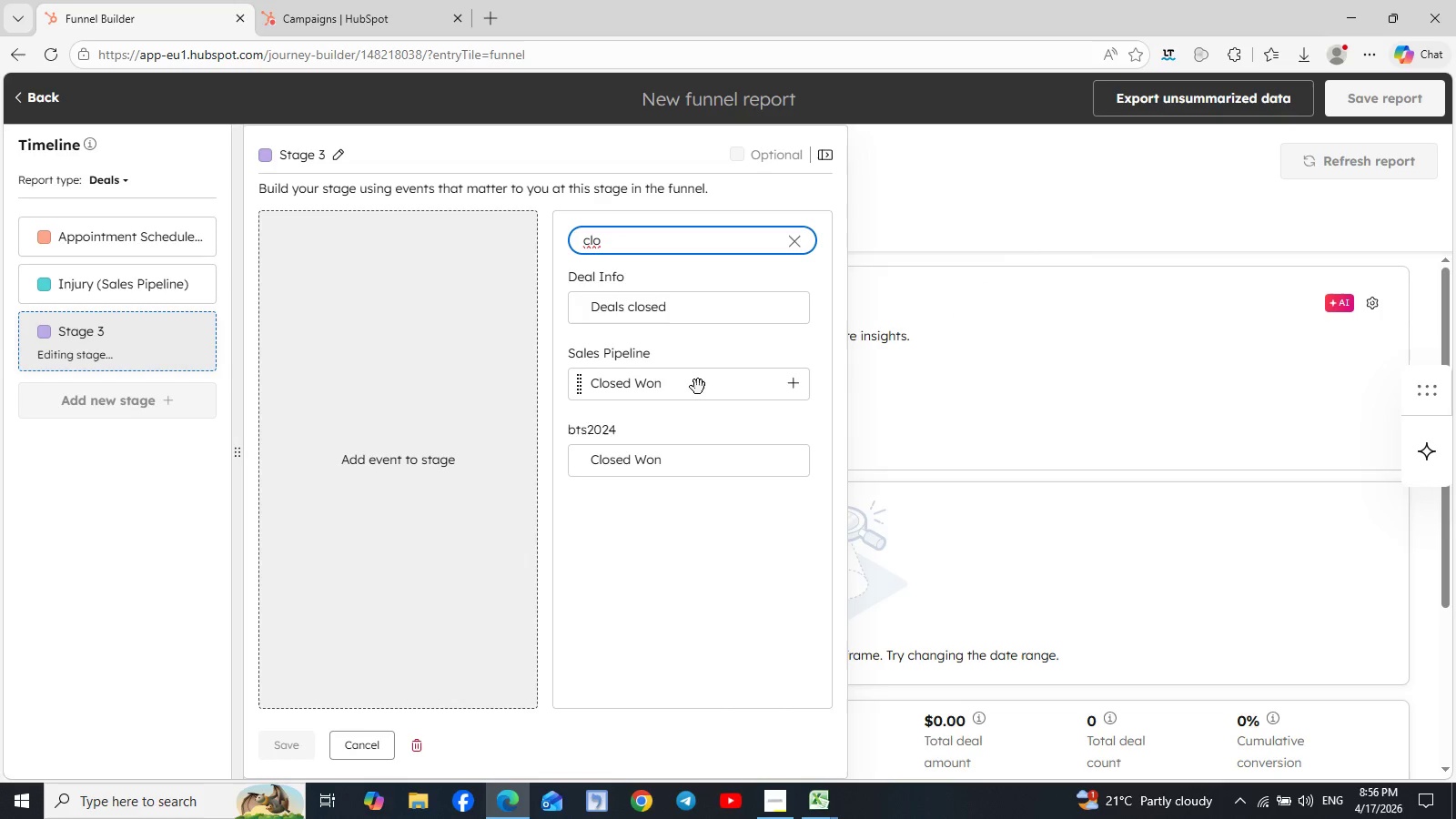 
mouse_move([779, 407])
 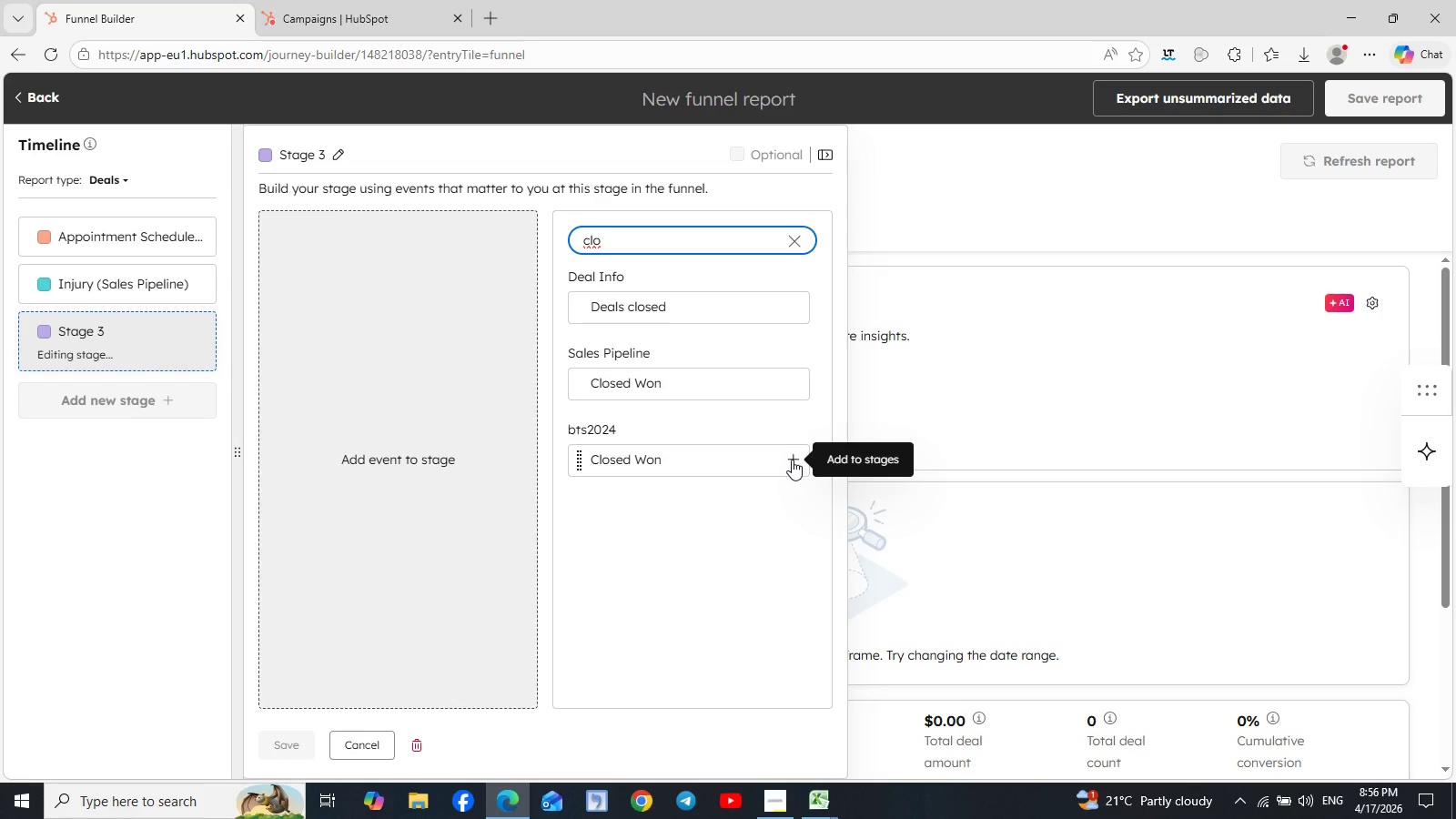 
left_click([792, 460])
 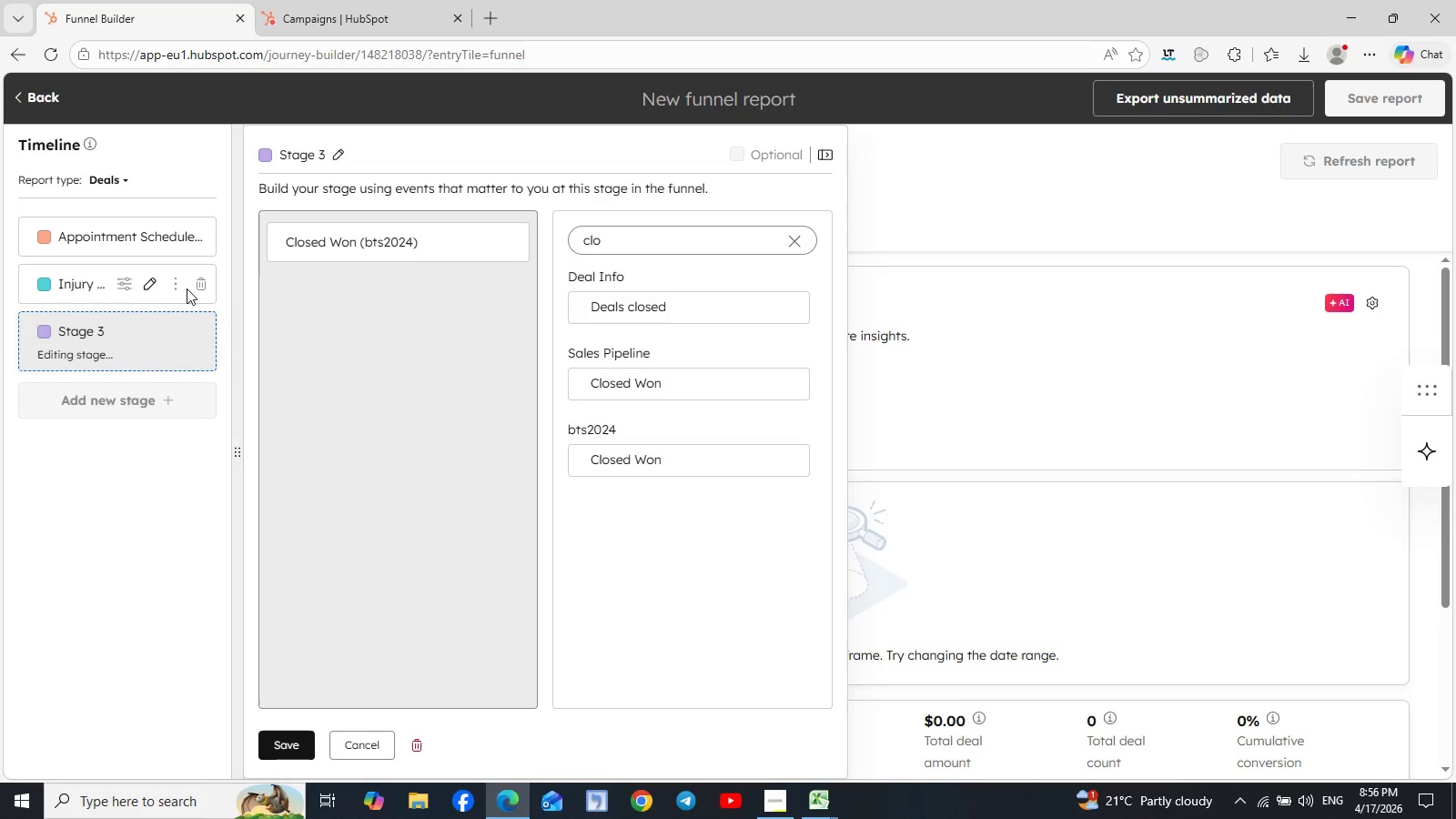 
left_click([201, 284])
 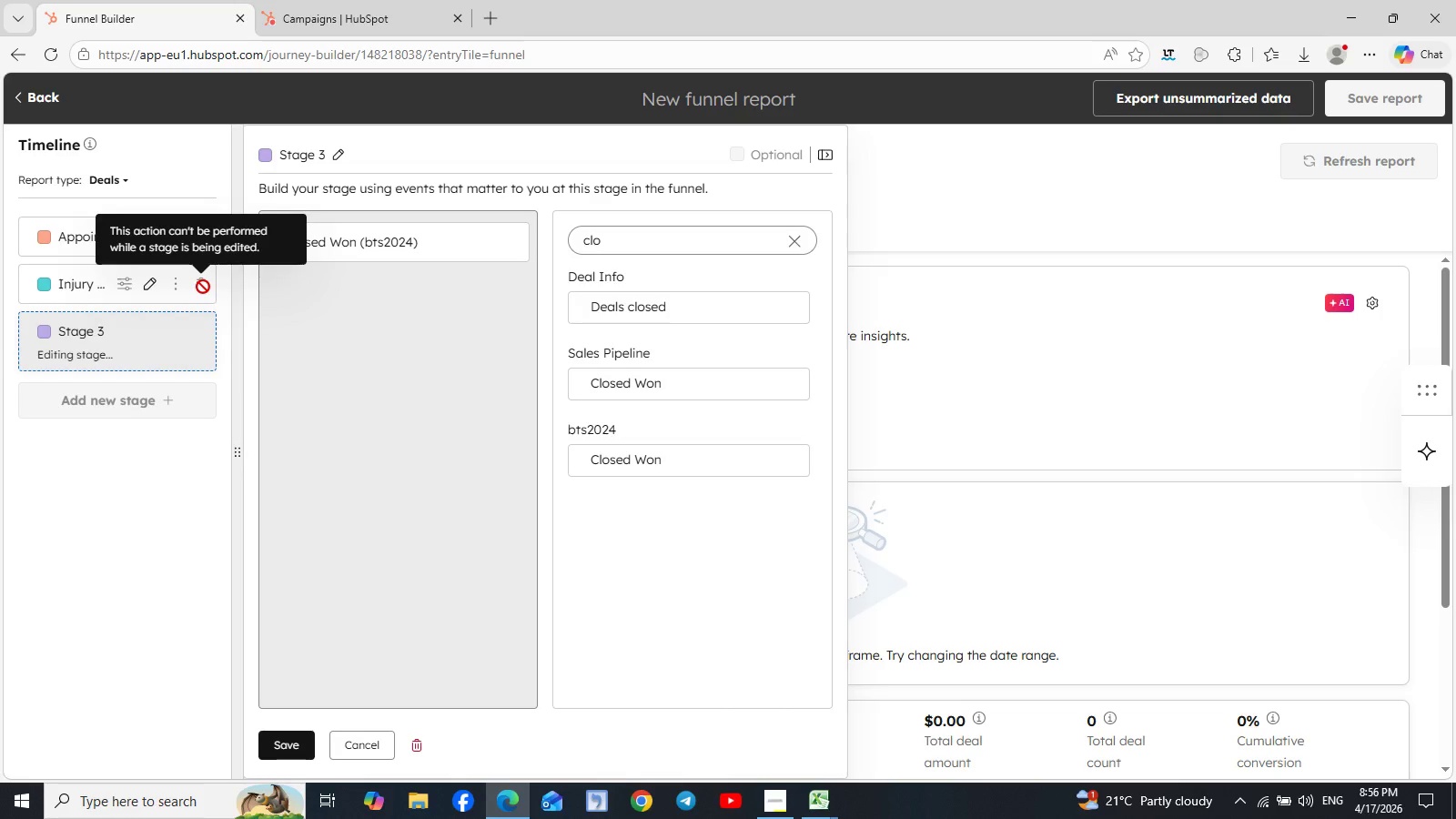 
mouse_move([191, 287])
 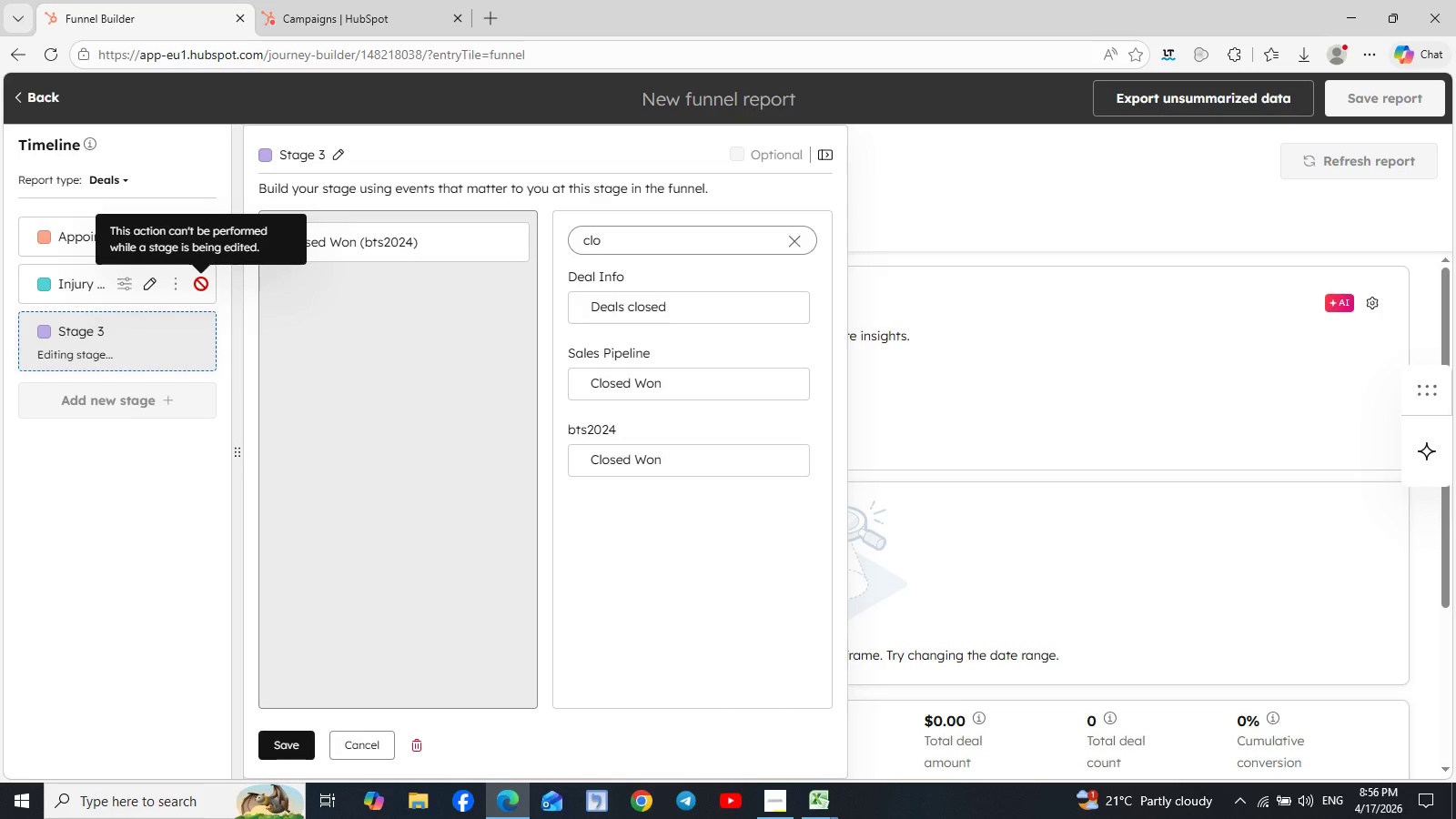 
left_click([201, 284])
 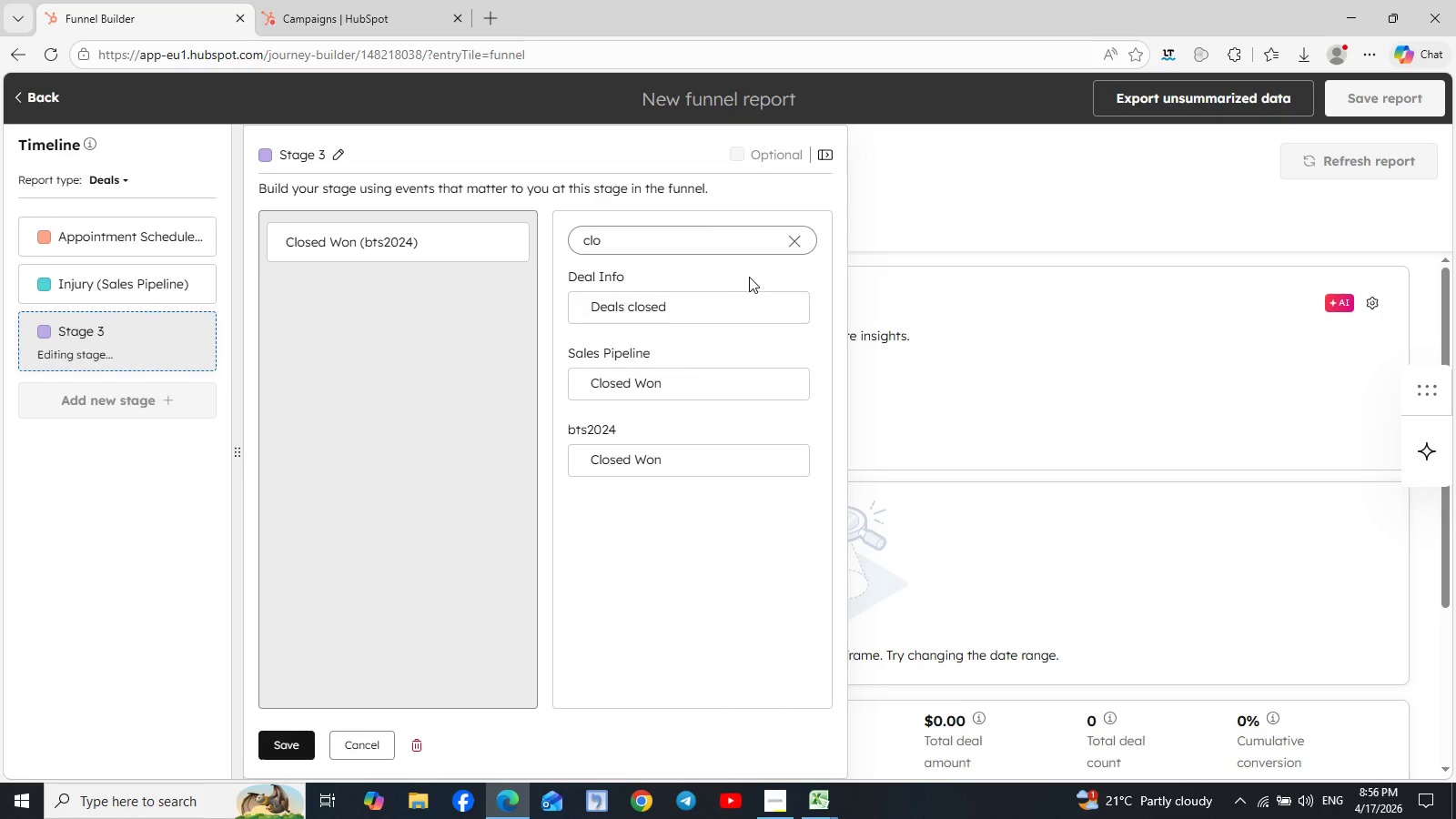 
left_click([797, 241])
 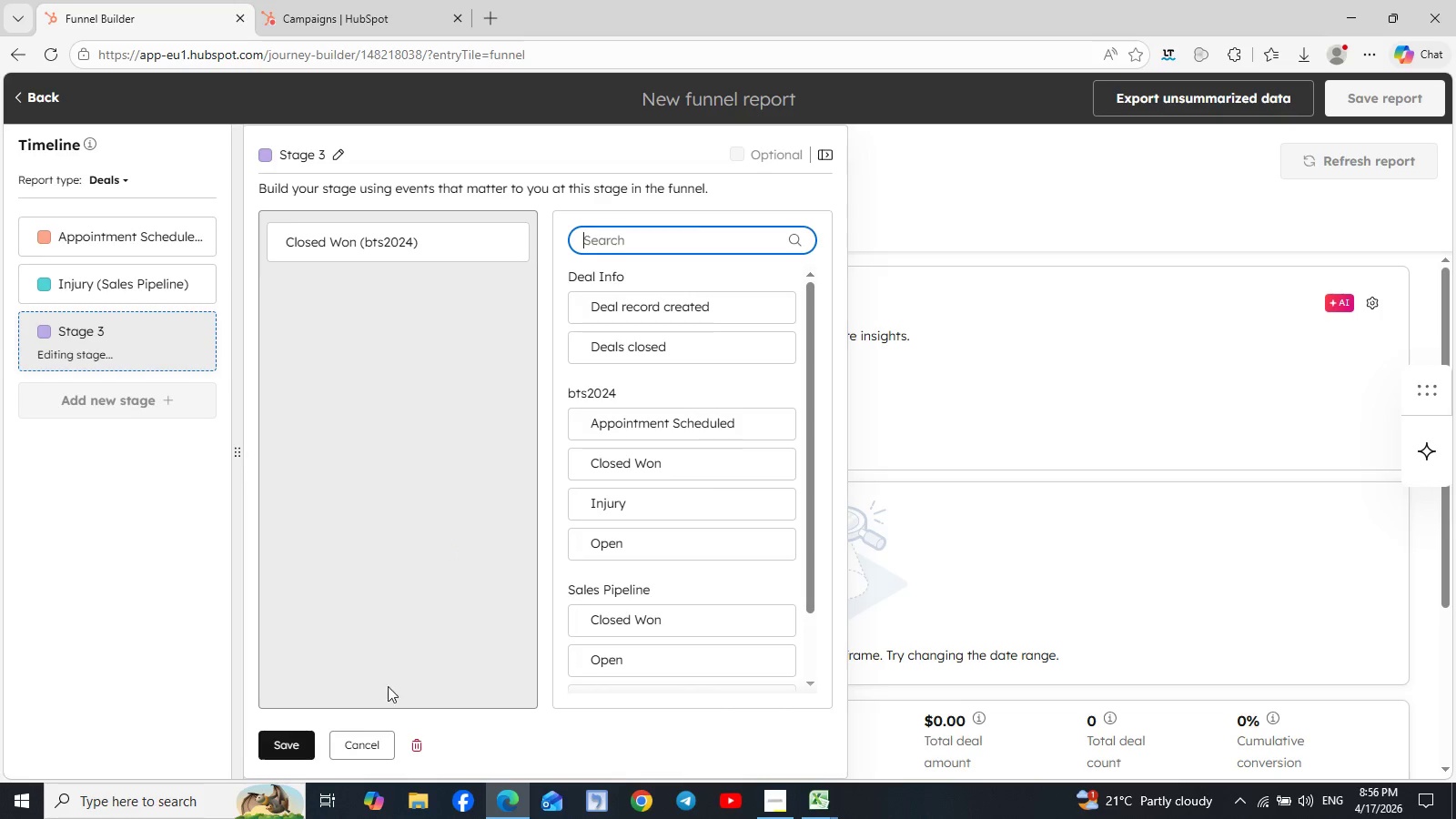 
left_click([371, 733])
 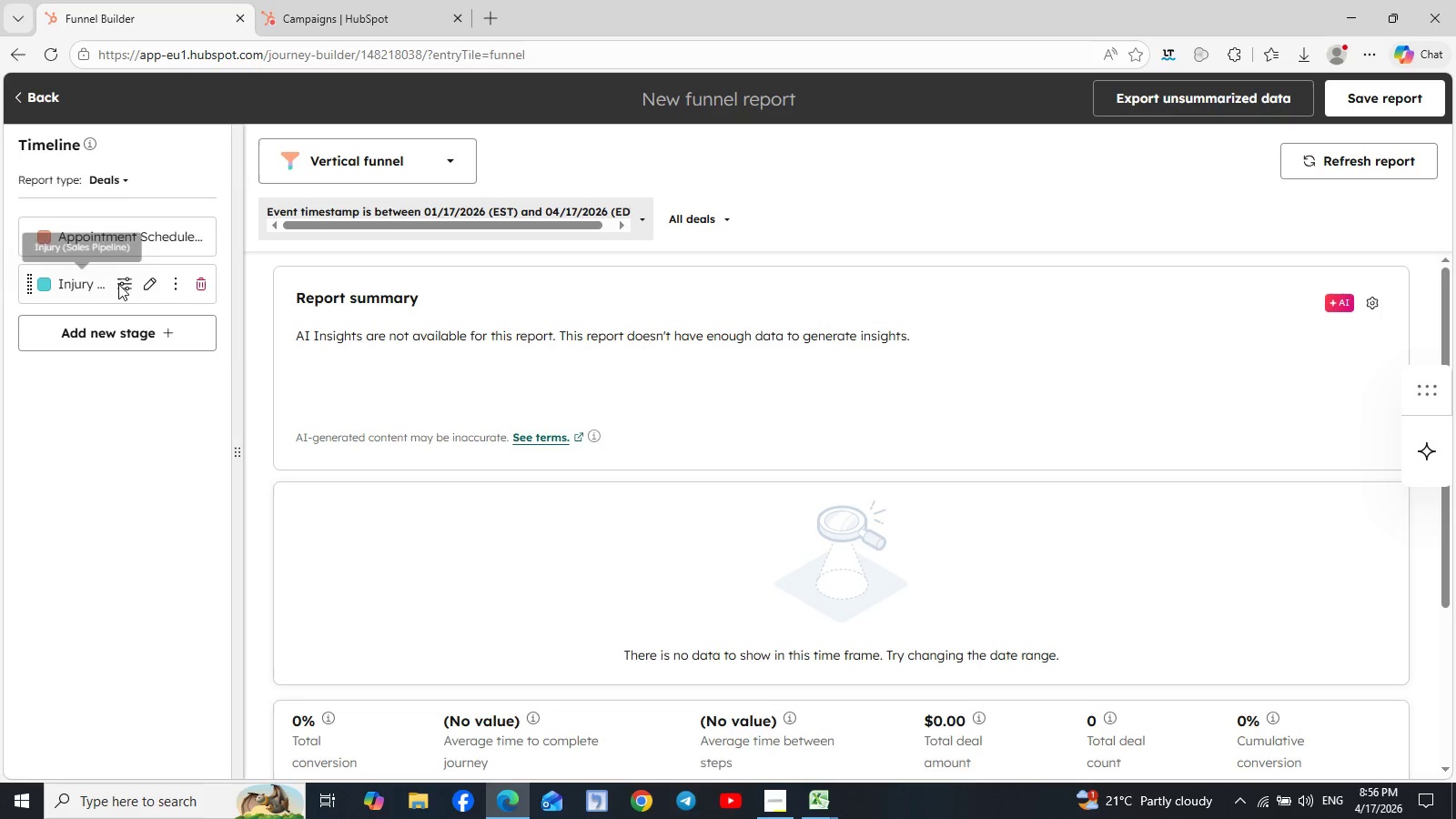 
left_click([204, 281])
 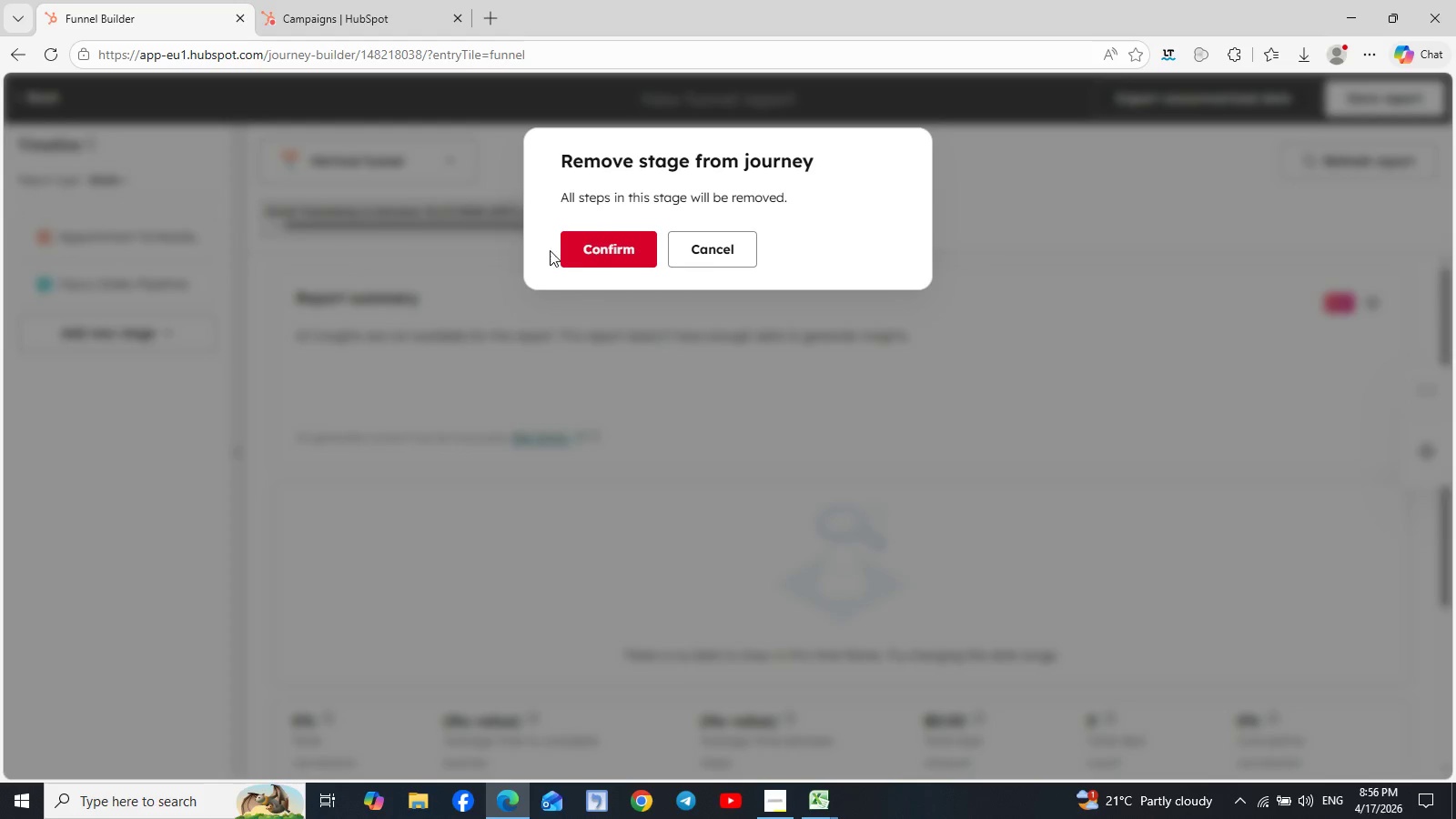 
left_click([622, 254])
 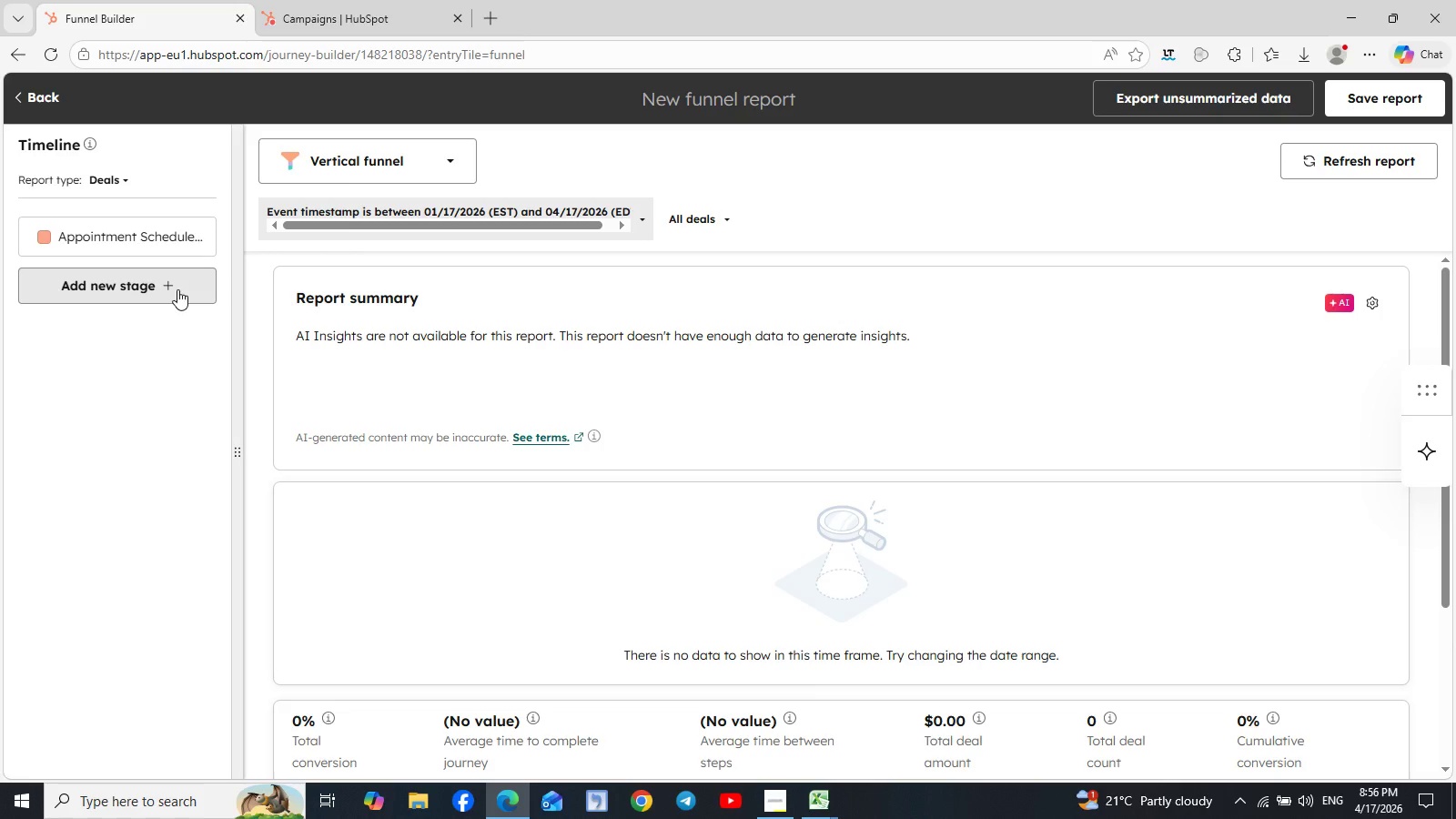 
mouse_move([162, 239])
 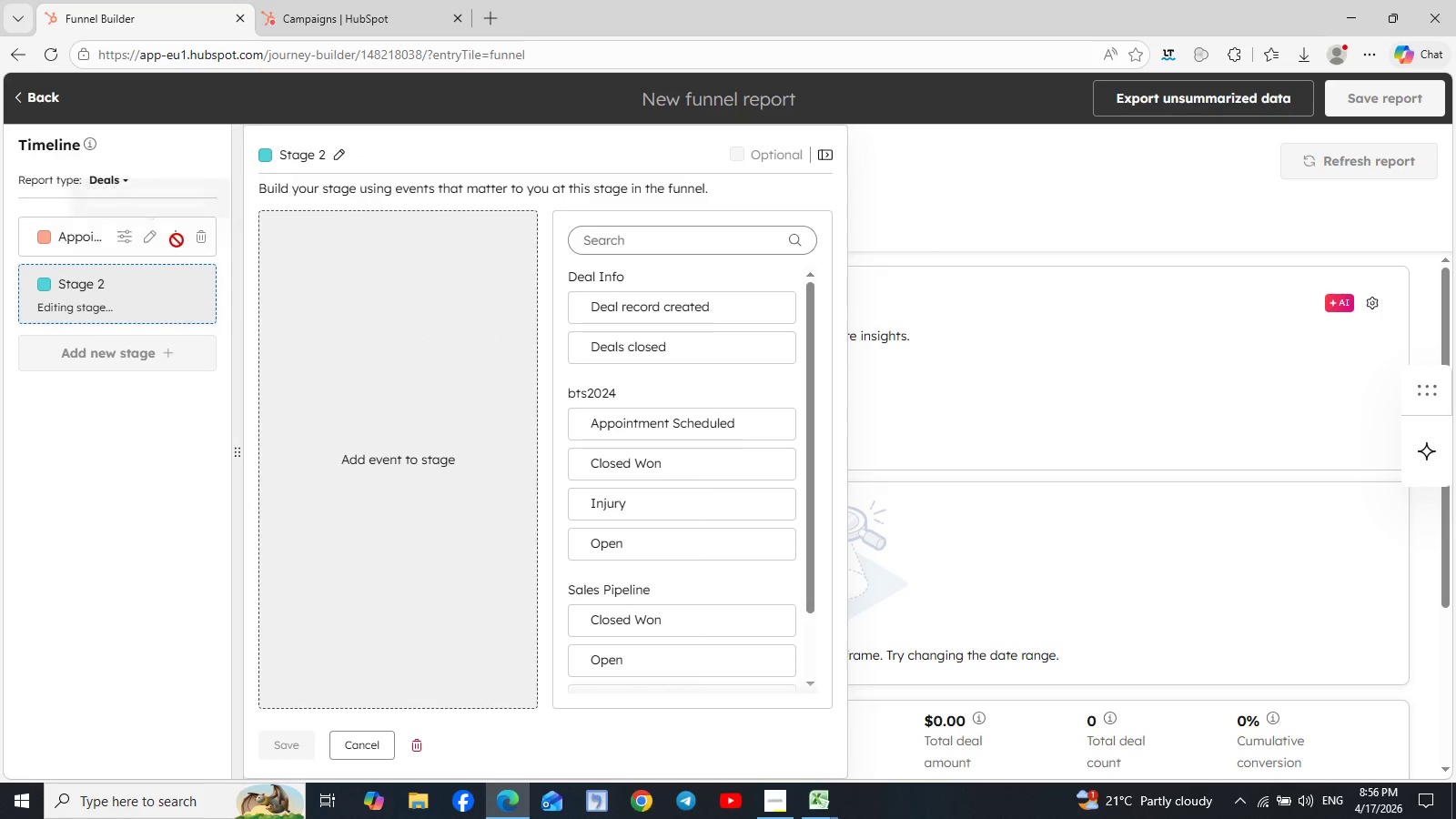 
wait(6.86)
 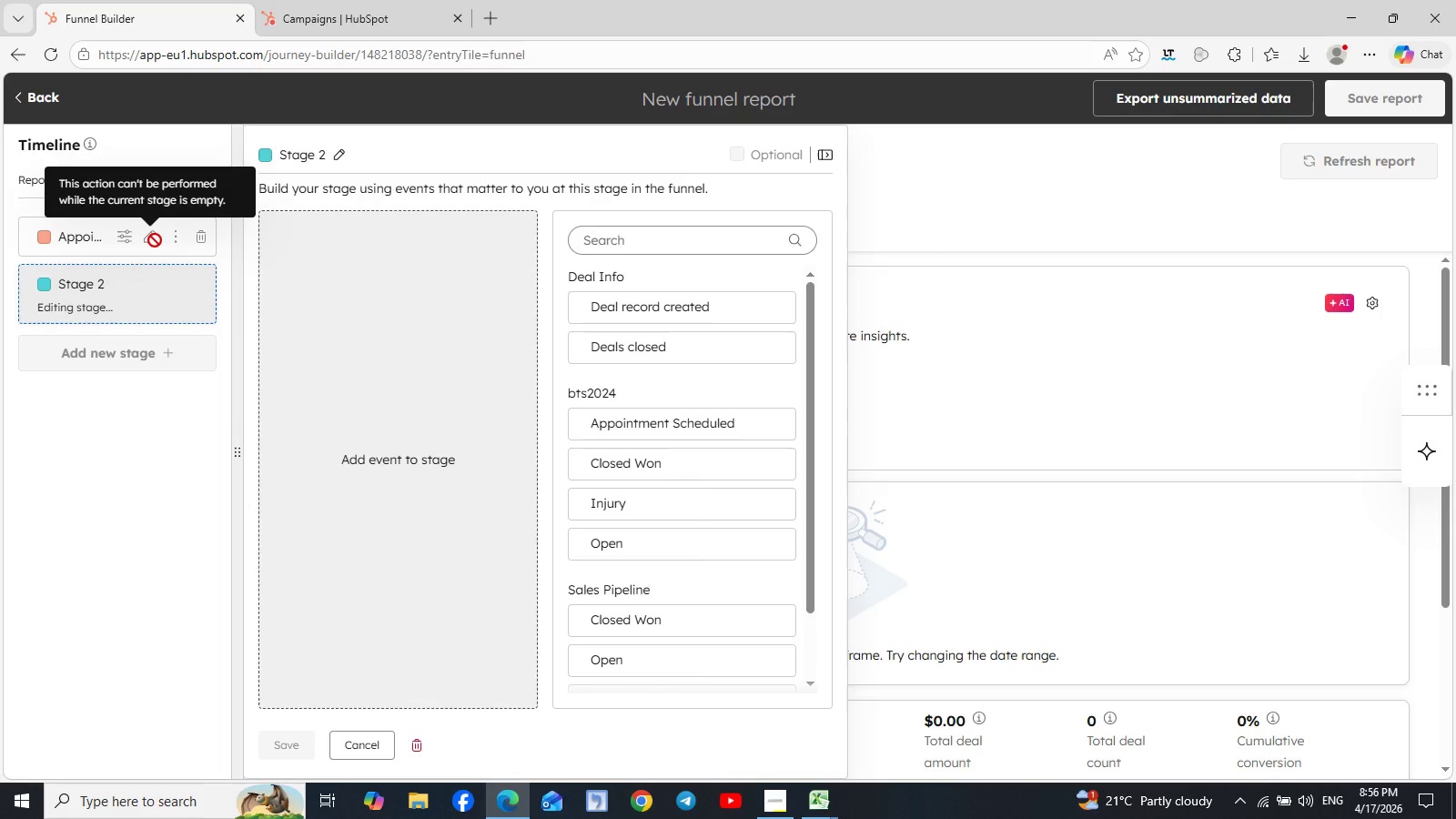 
left_click([391, 750])
 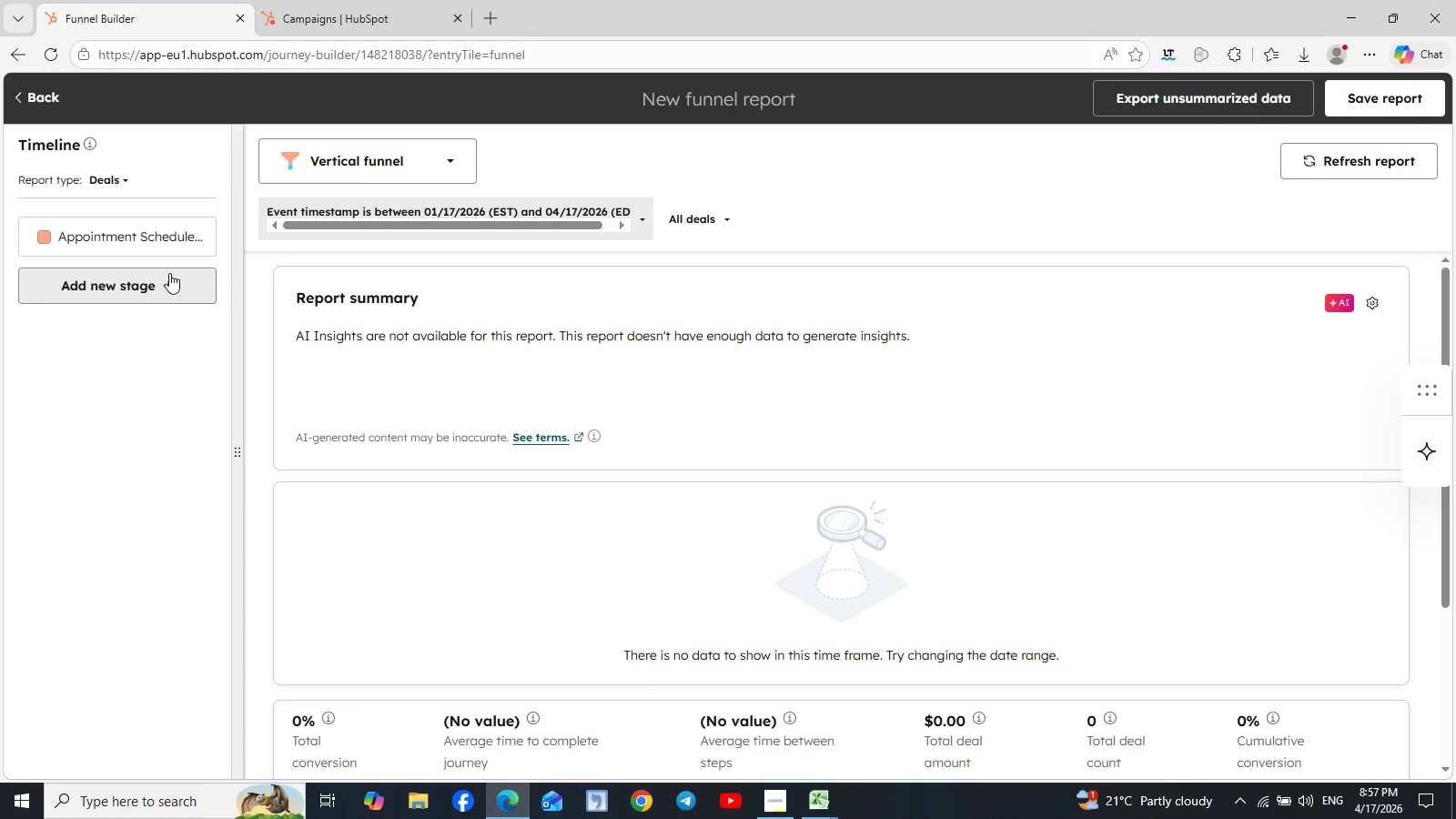 
left_click([199, 235])
 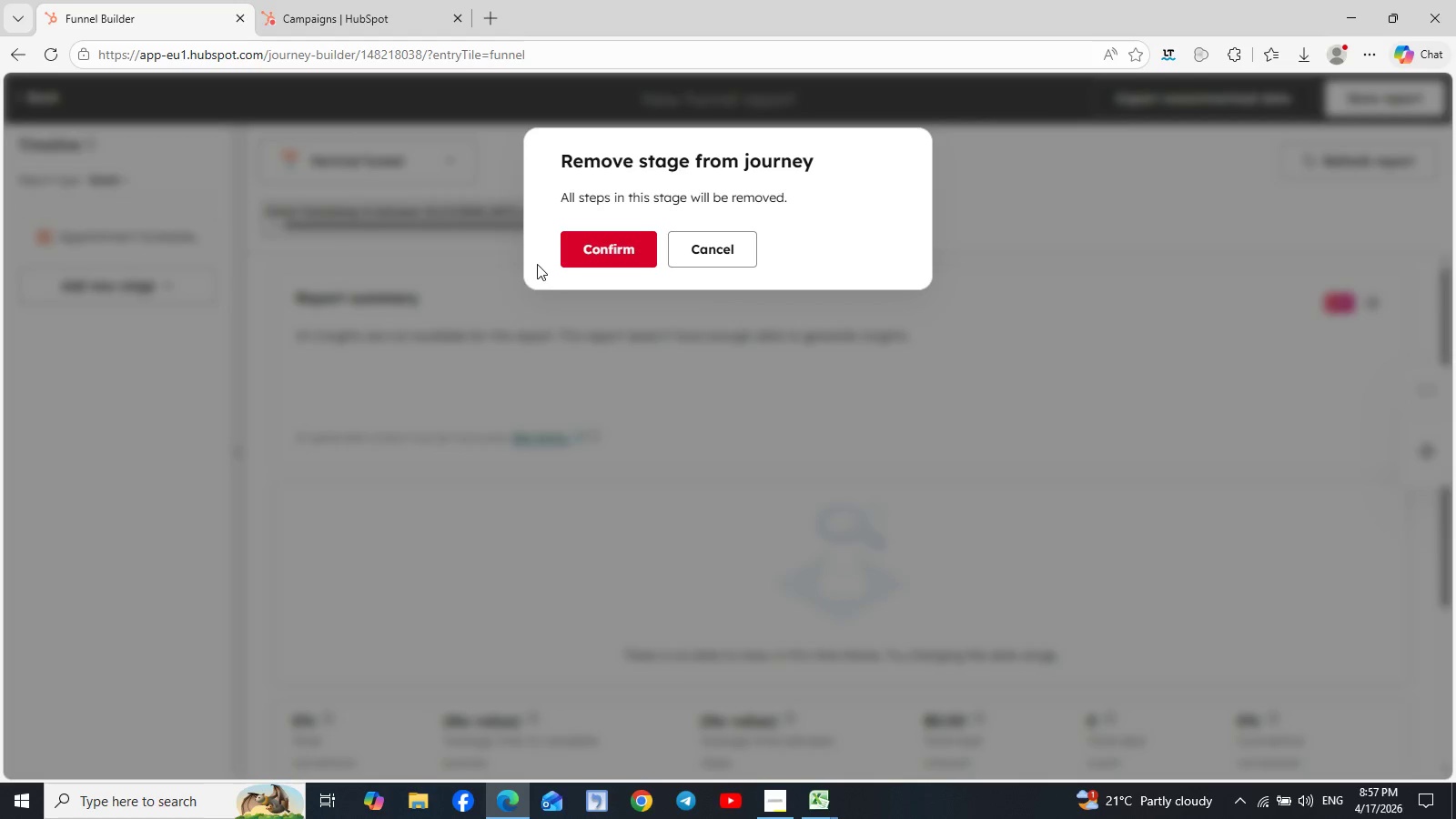 
left_click([602, 257])
 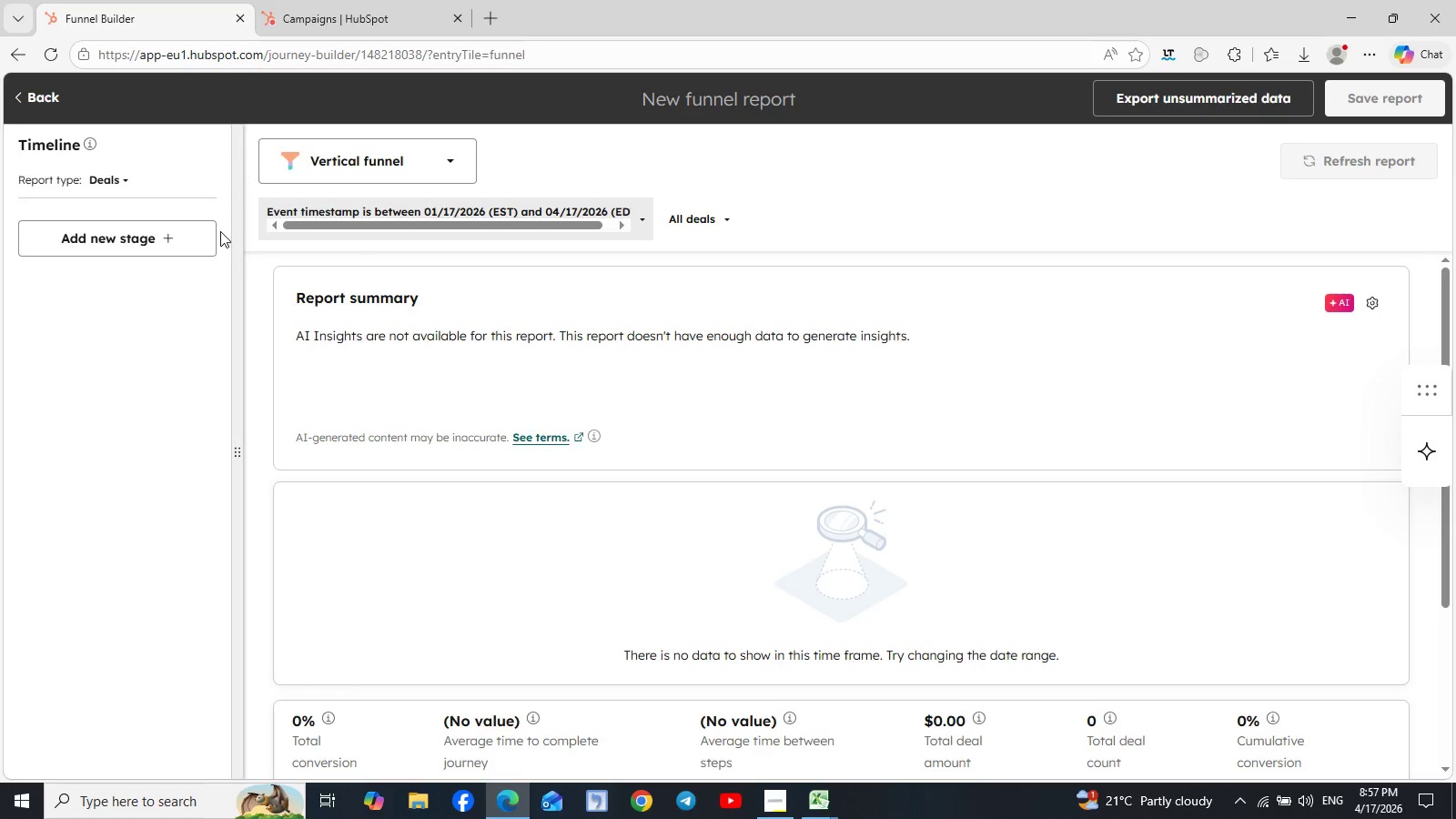 
left_click([191, 234])
 